 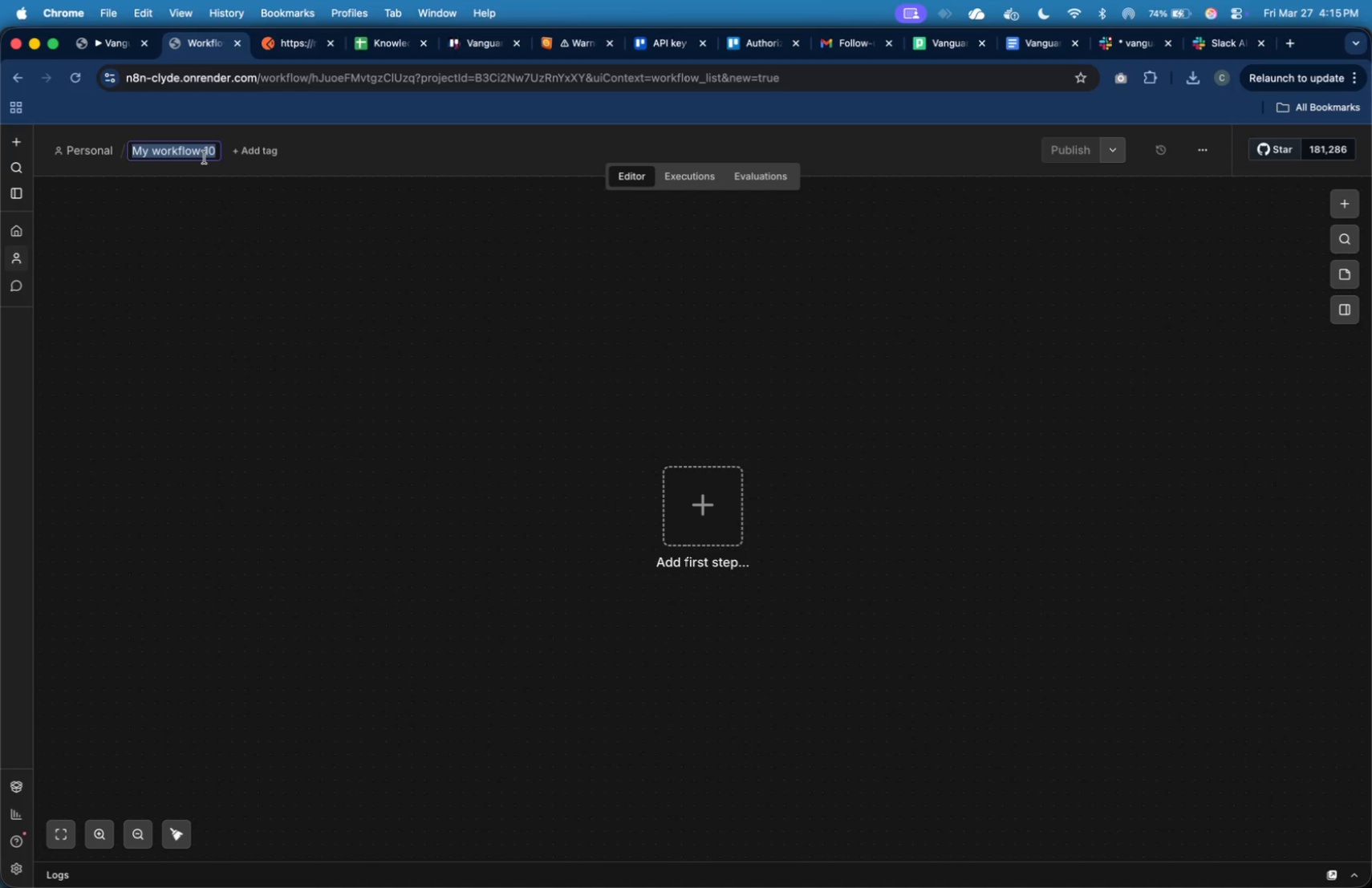 
type(Vanguard Strategy Hub)
 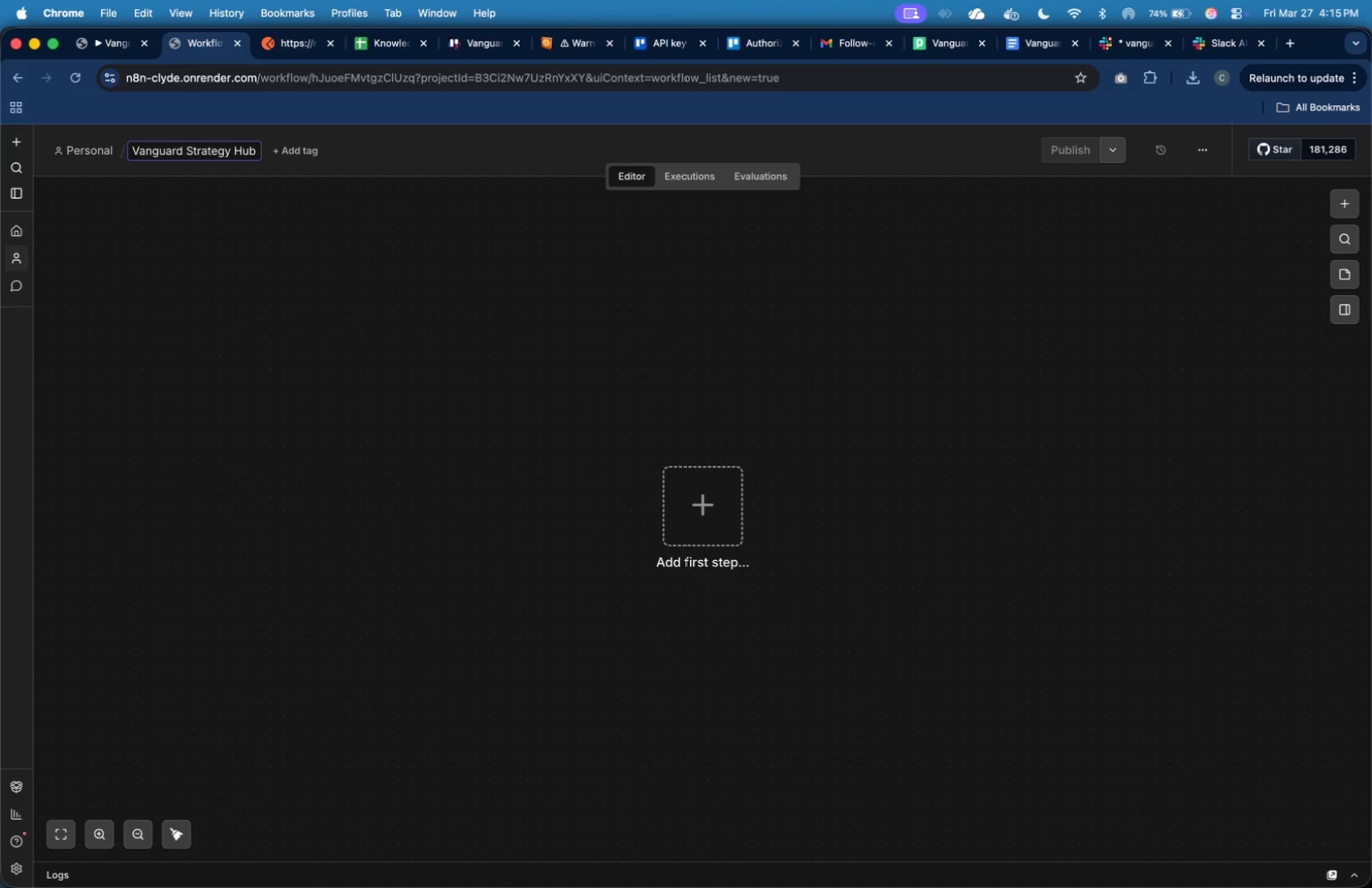 
key(ArrowUp)
 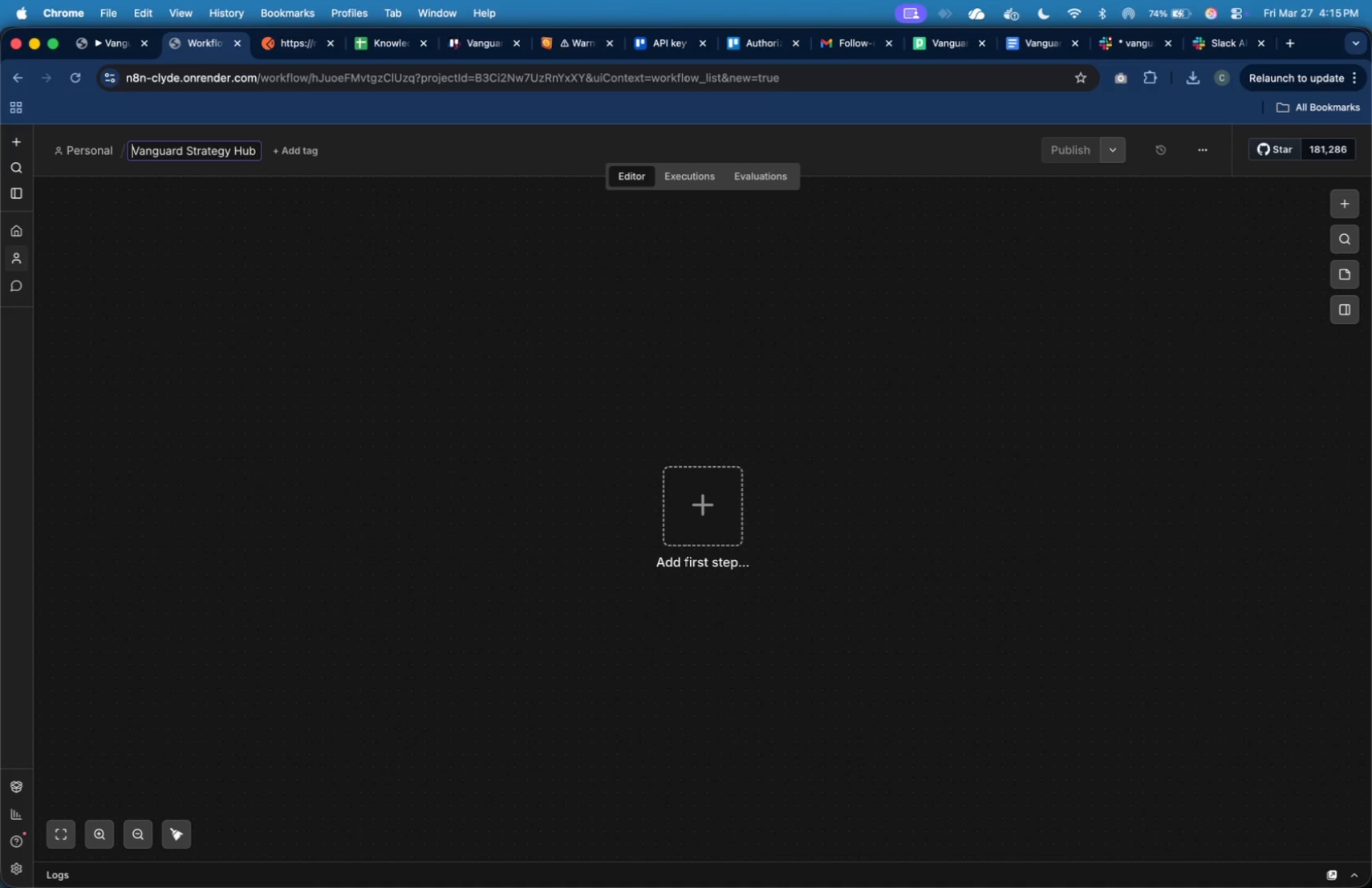 
type(Error Handler - )
 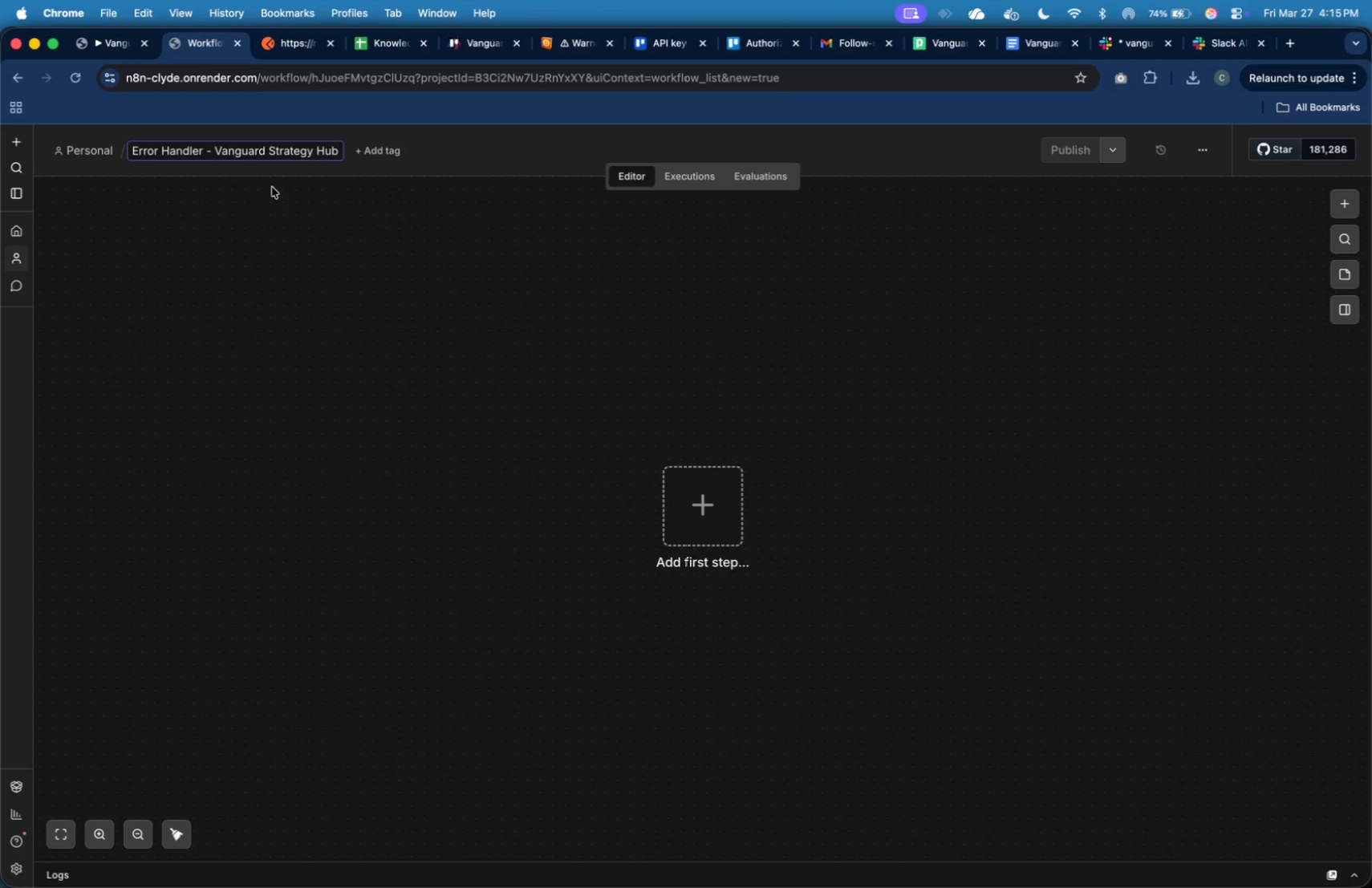 
left_click([481, 326])
 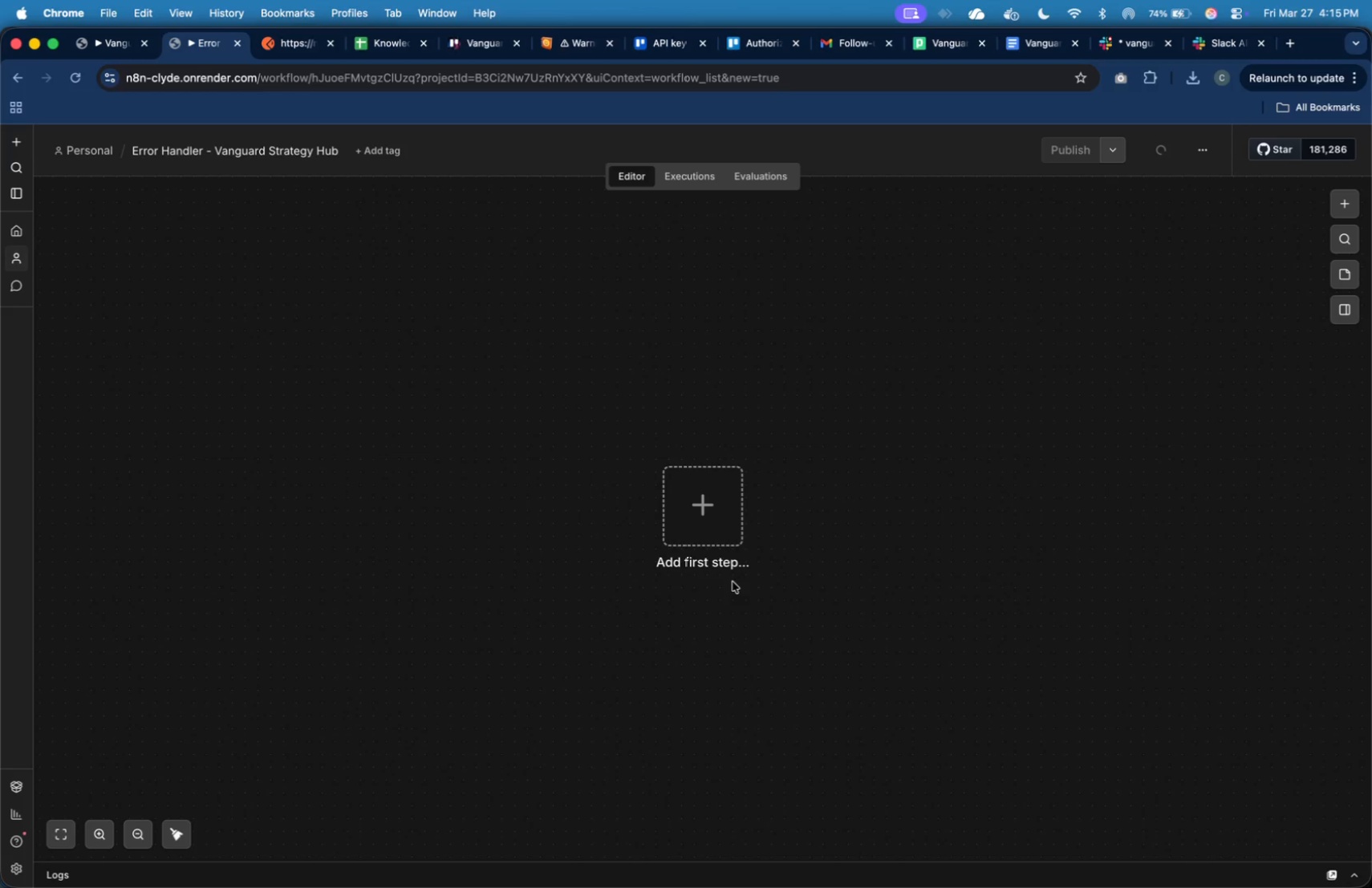 
left_click([732, 525])
 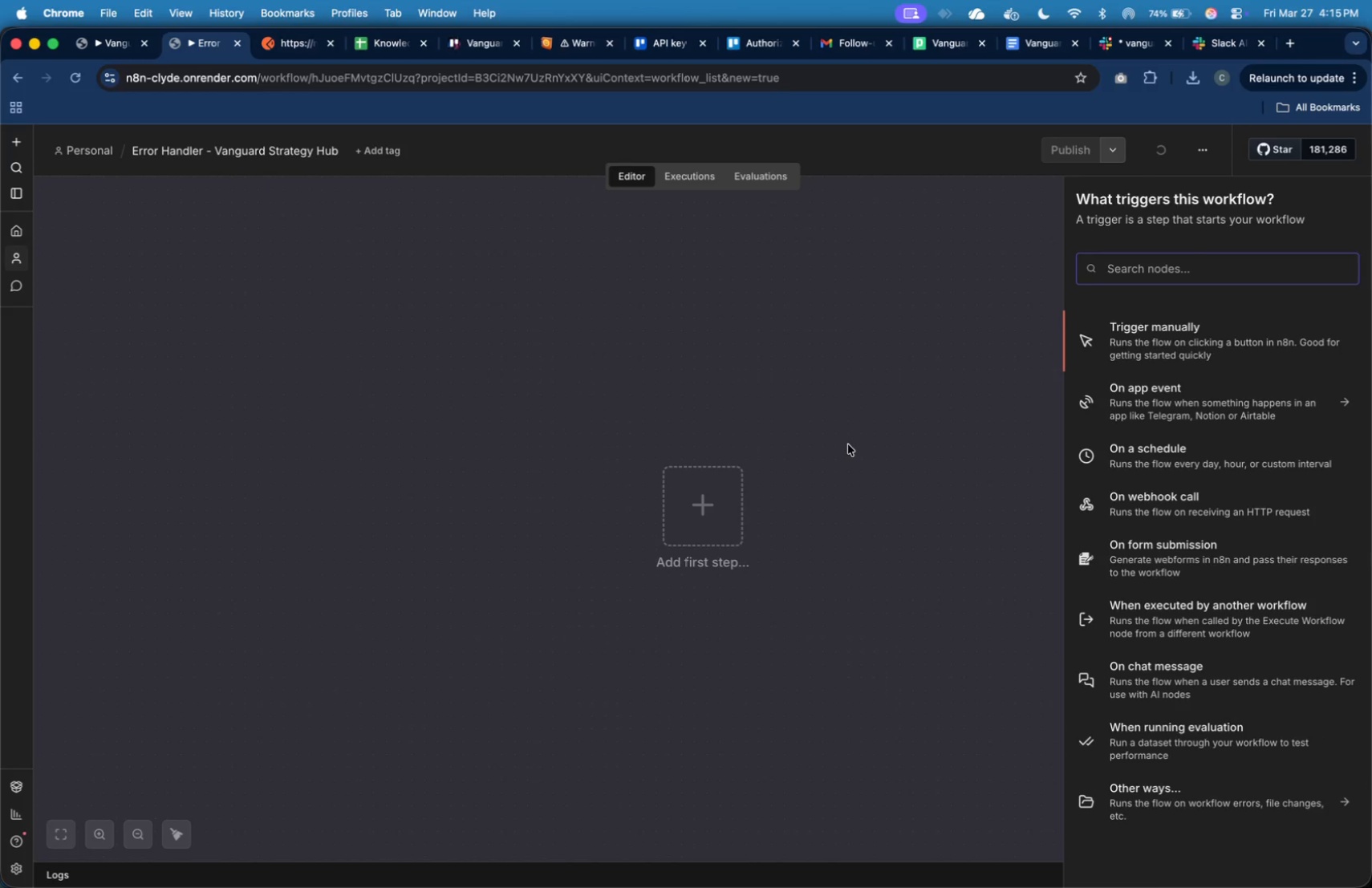 
type(err)
 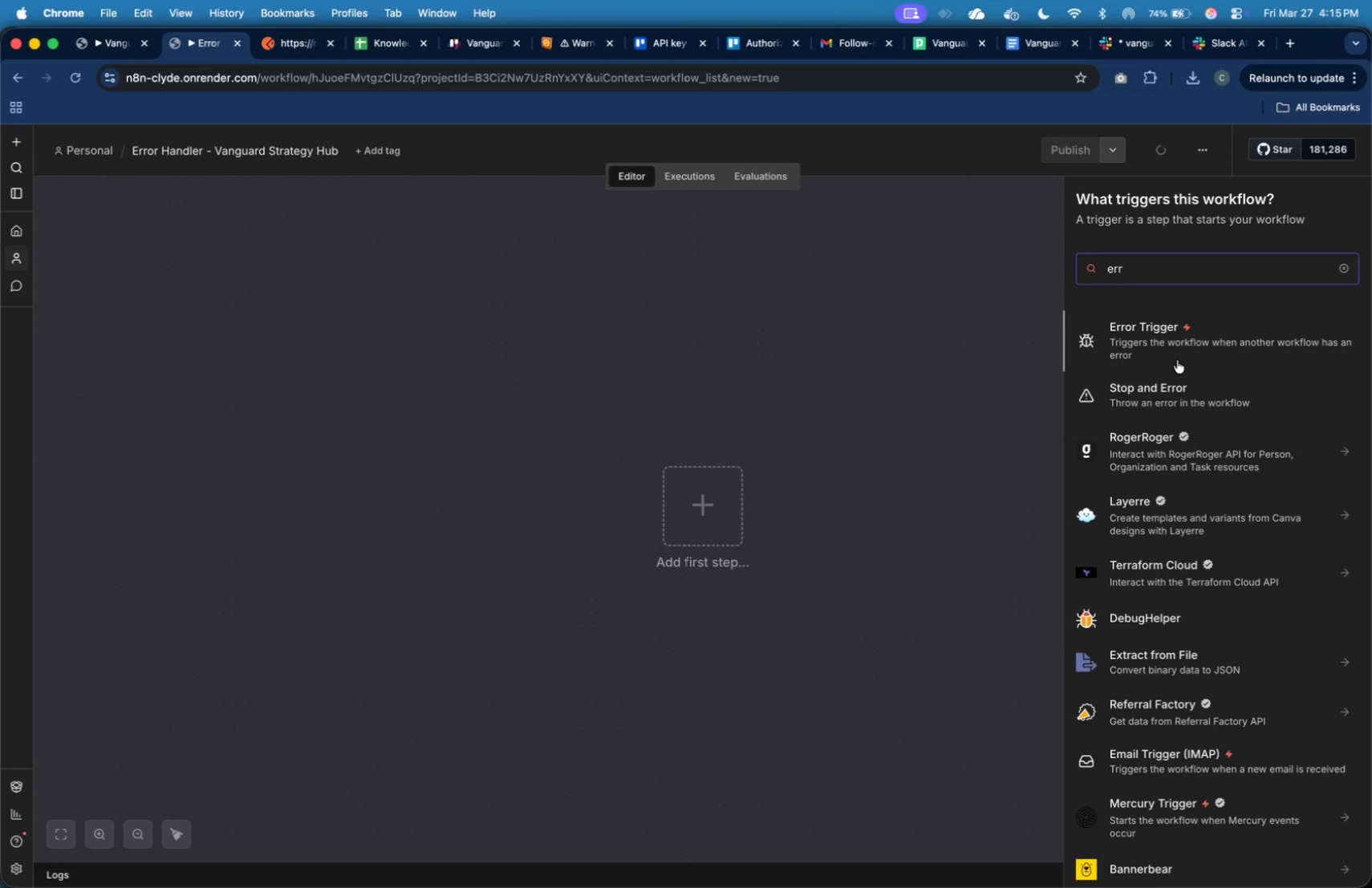 
left_click([1177, 355])
 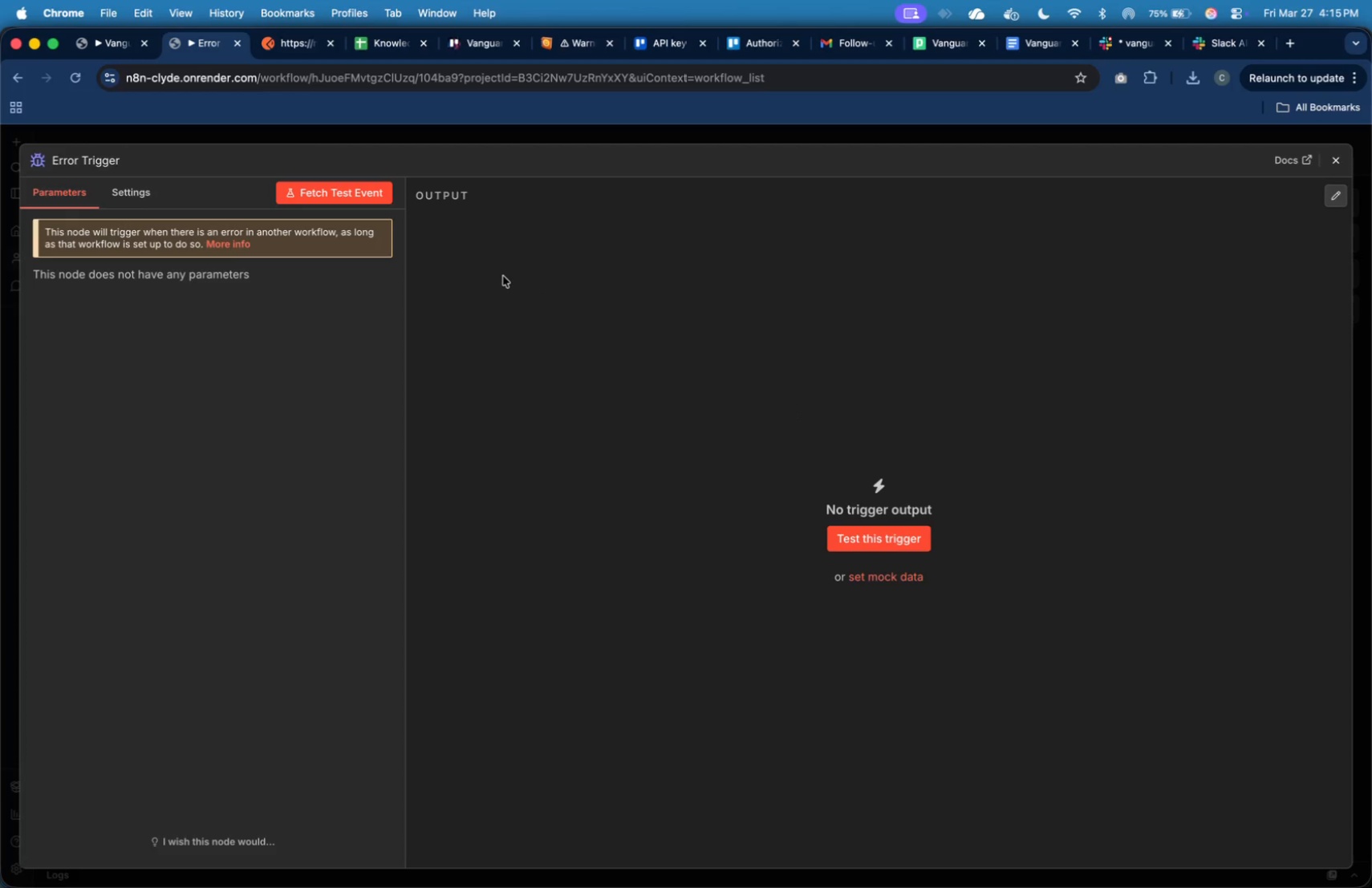 
wait(10.78)
 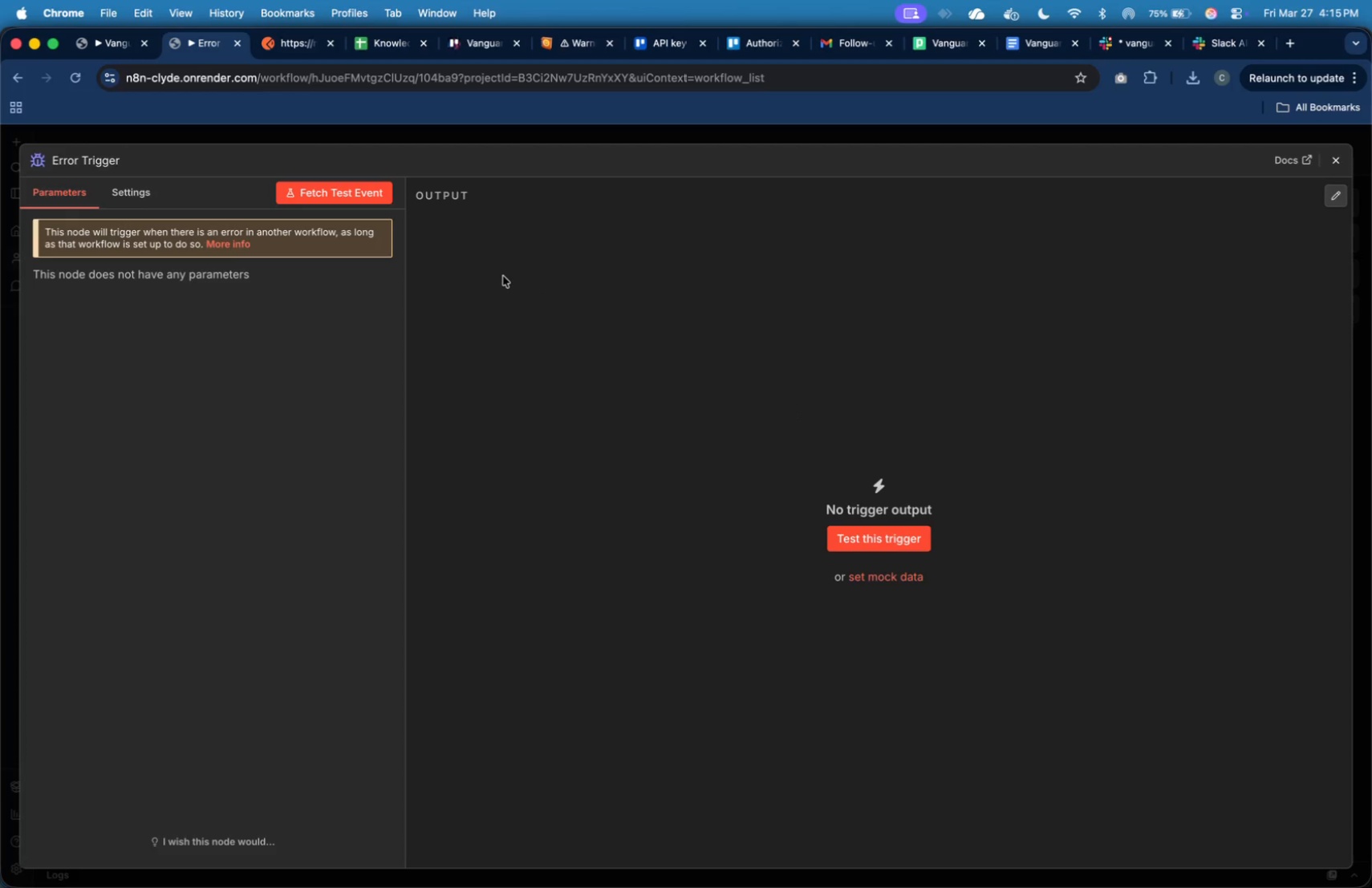 
left_click([854, 530])
 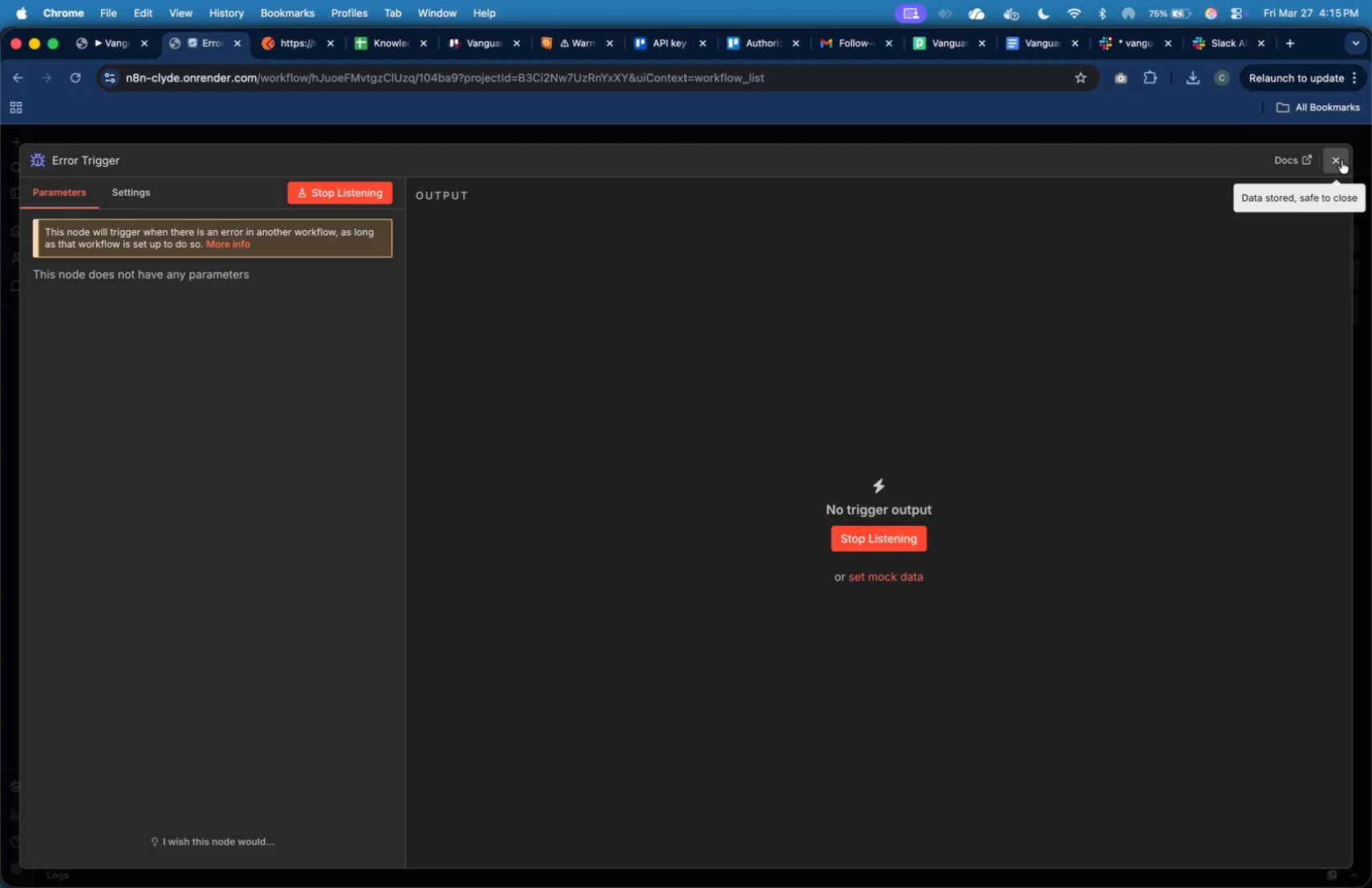 
wait(6.1)
 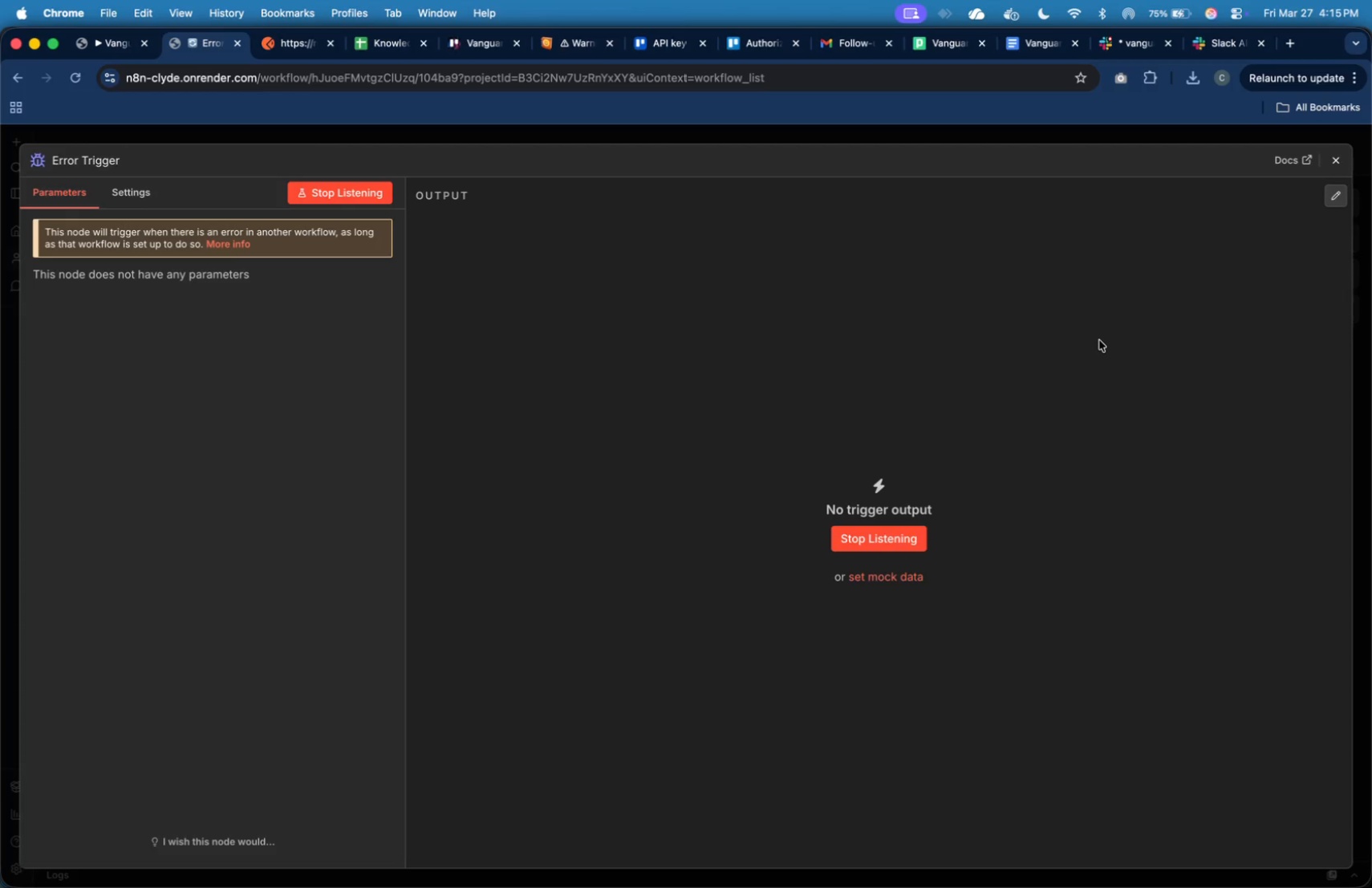 
left_click([1342, 160])
 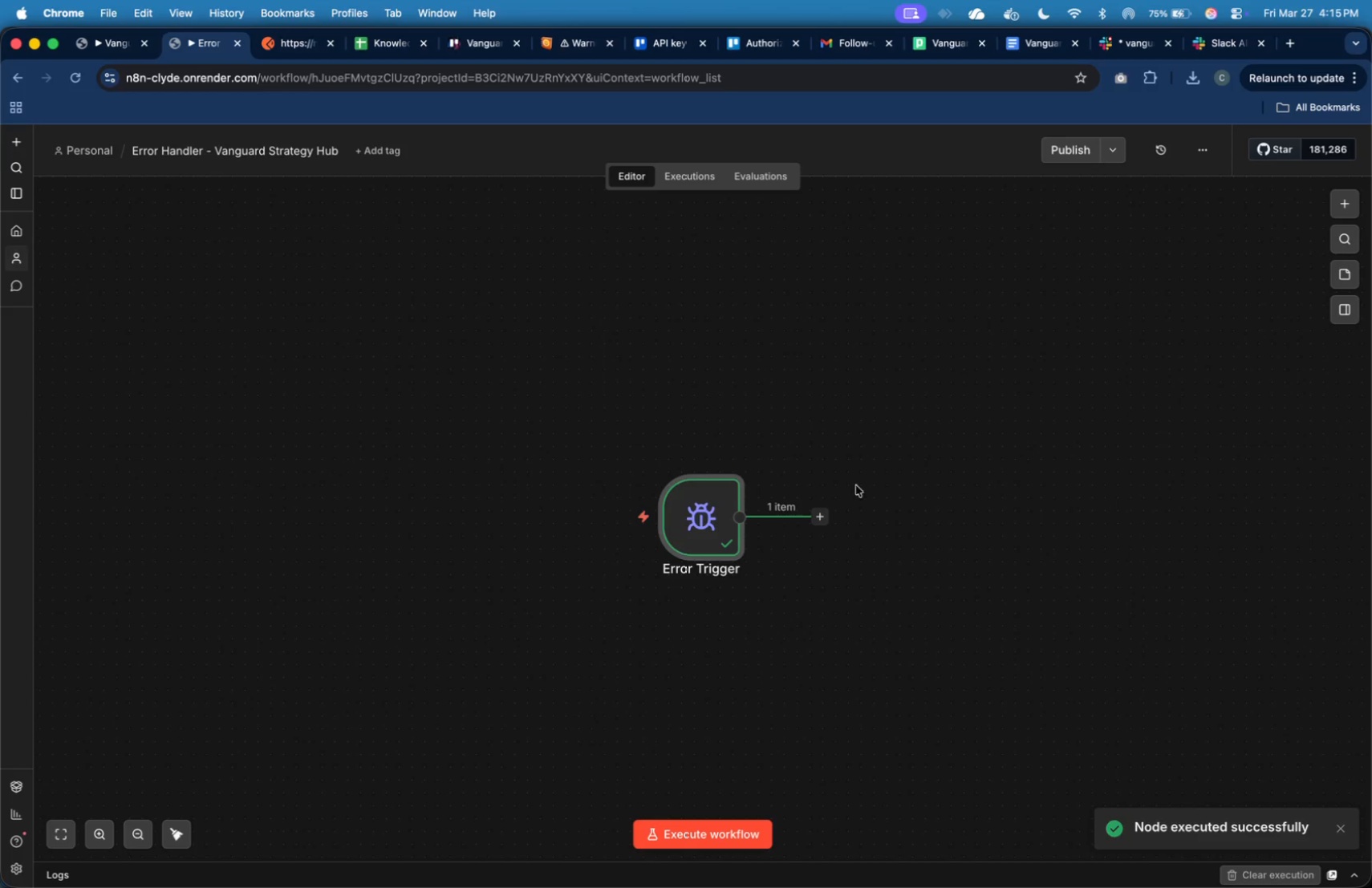 
left_click([825, 515])
 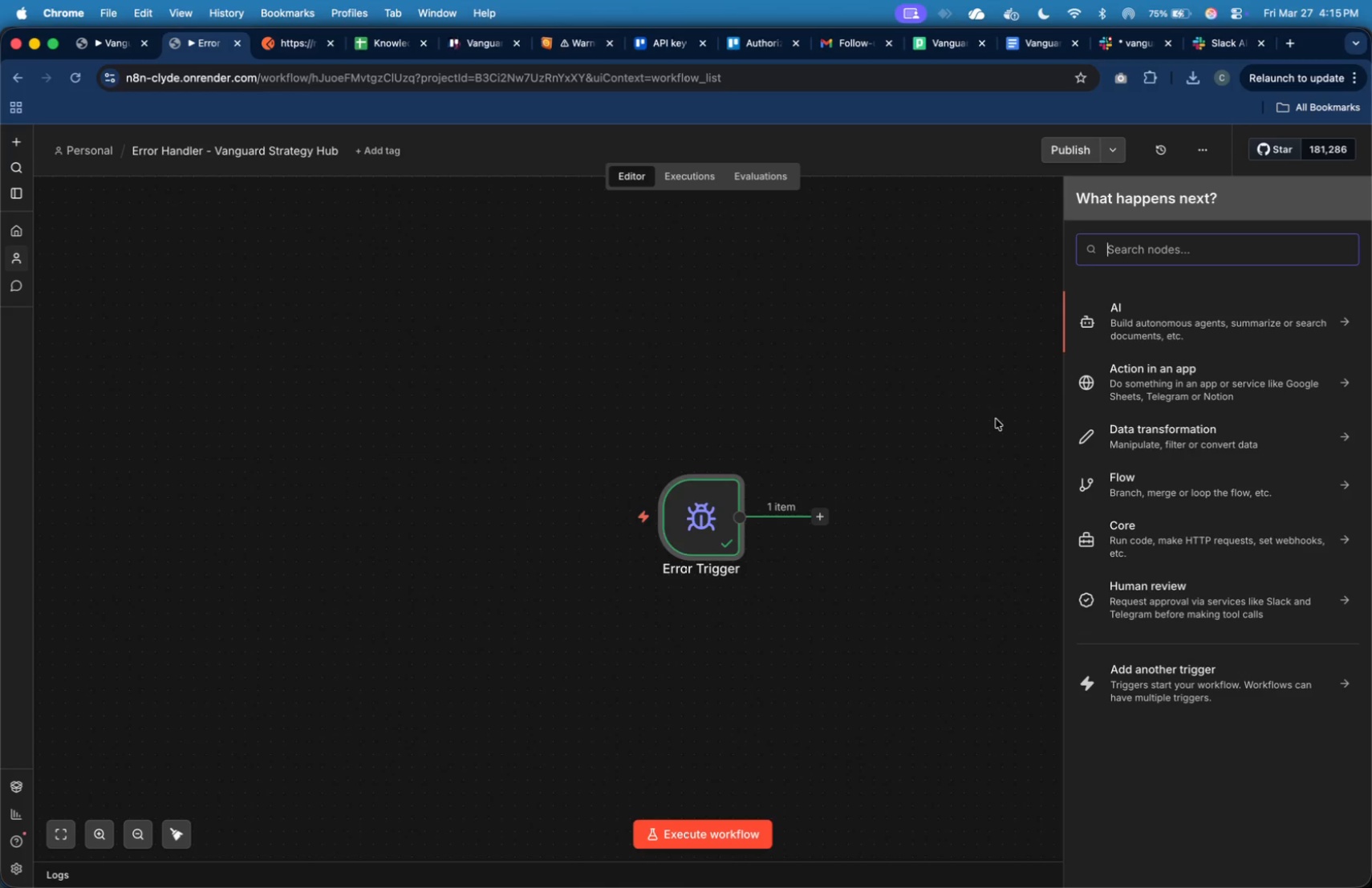 
wait(5.41)
 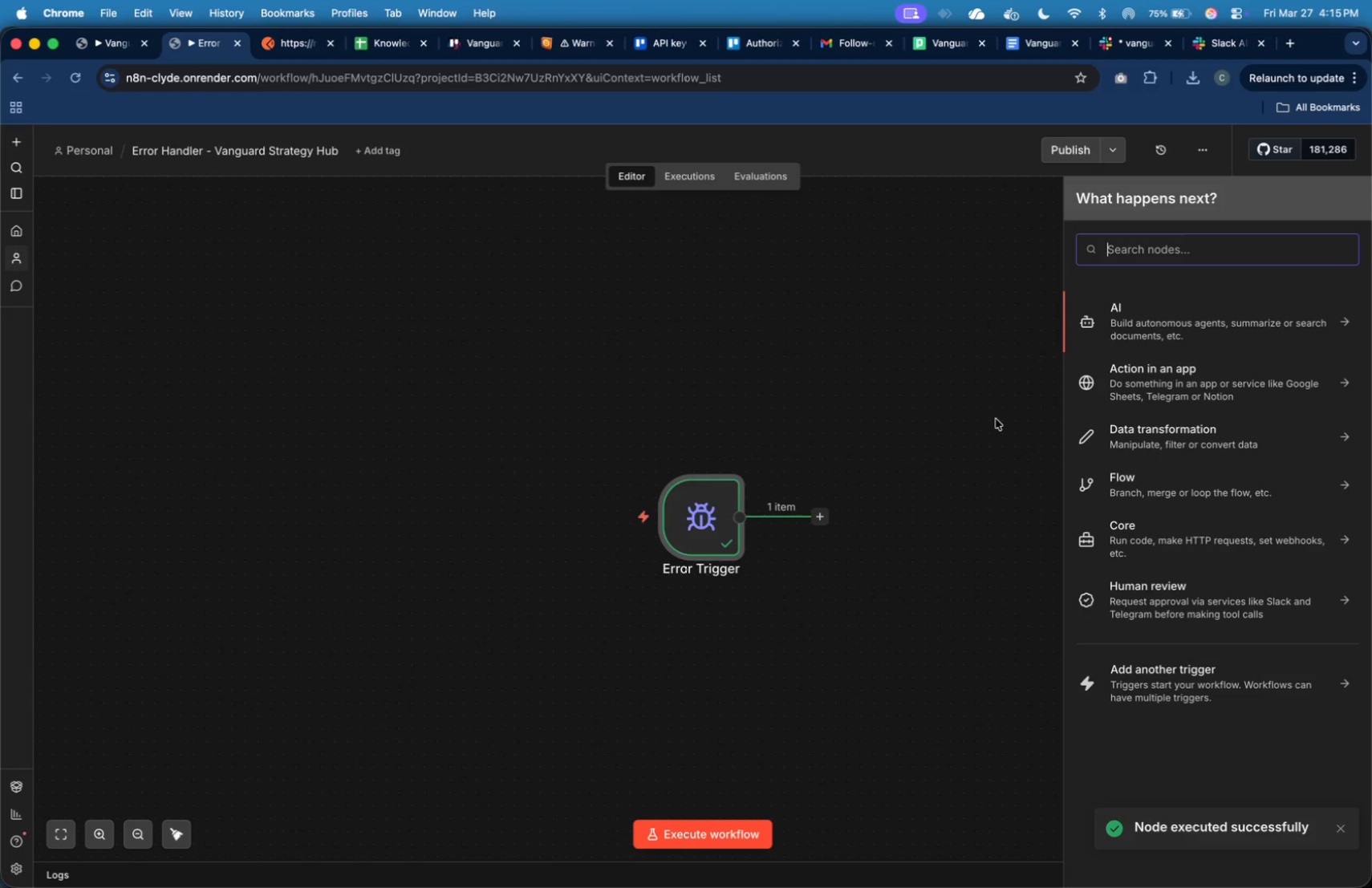 
type(shhet)
 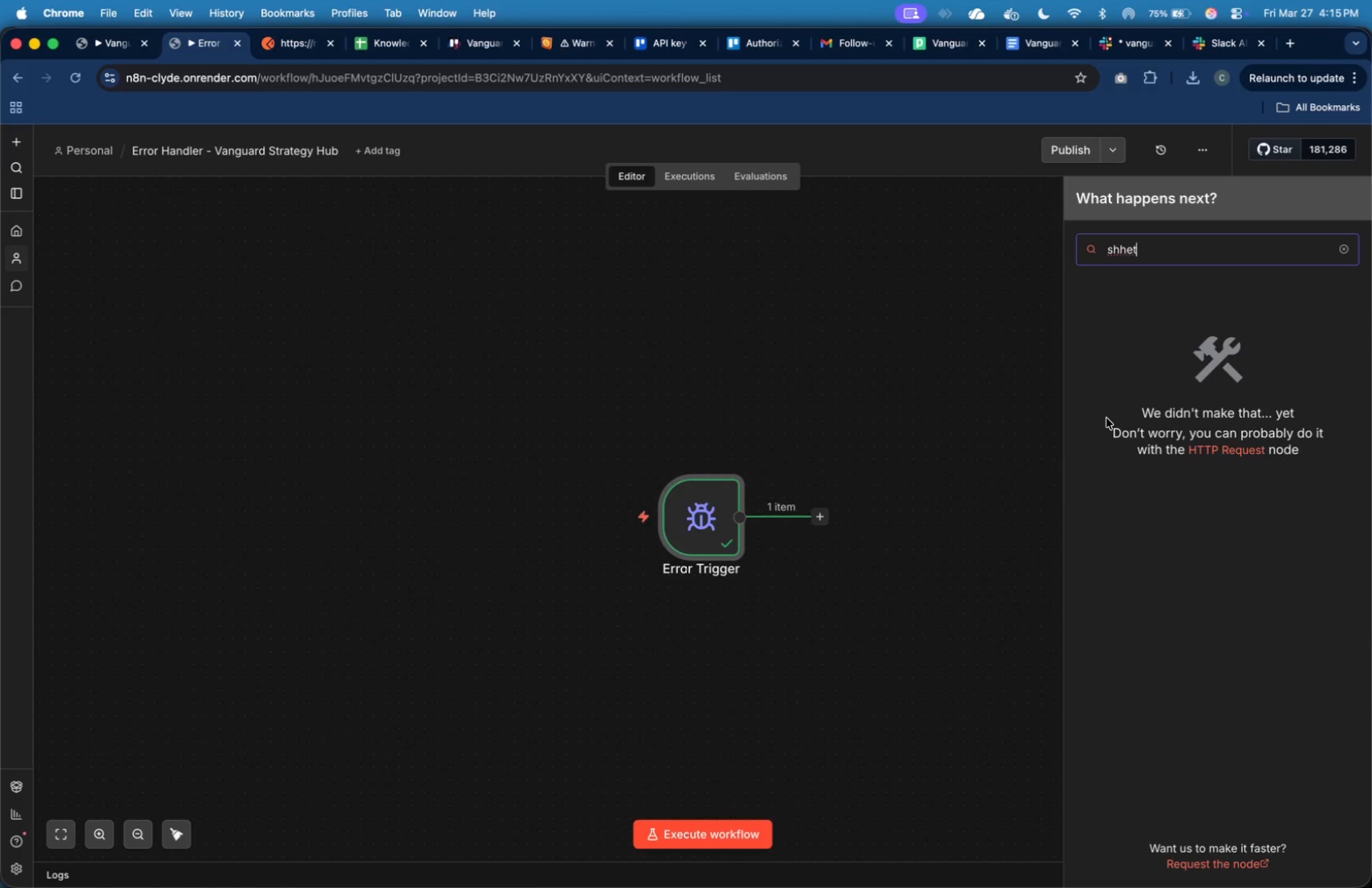 
key(Backspace)
key(Backspace)
key(Backspace)
type(eet)
 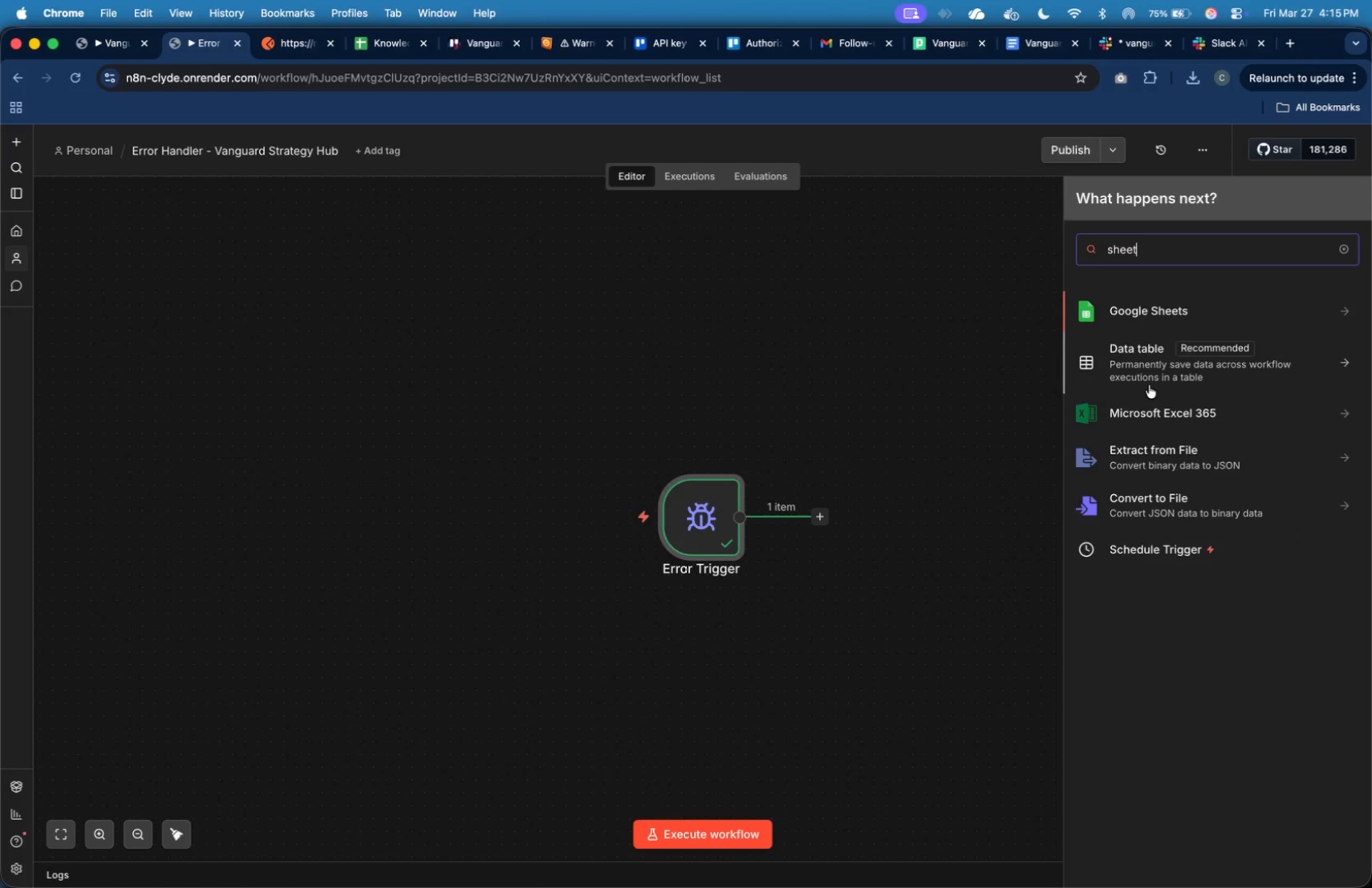 
key(S)
 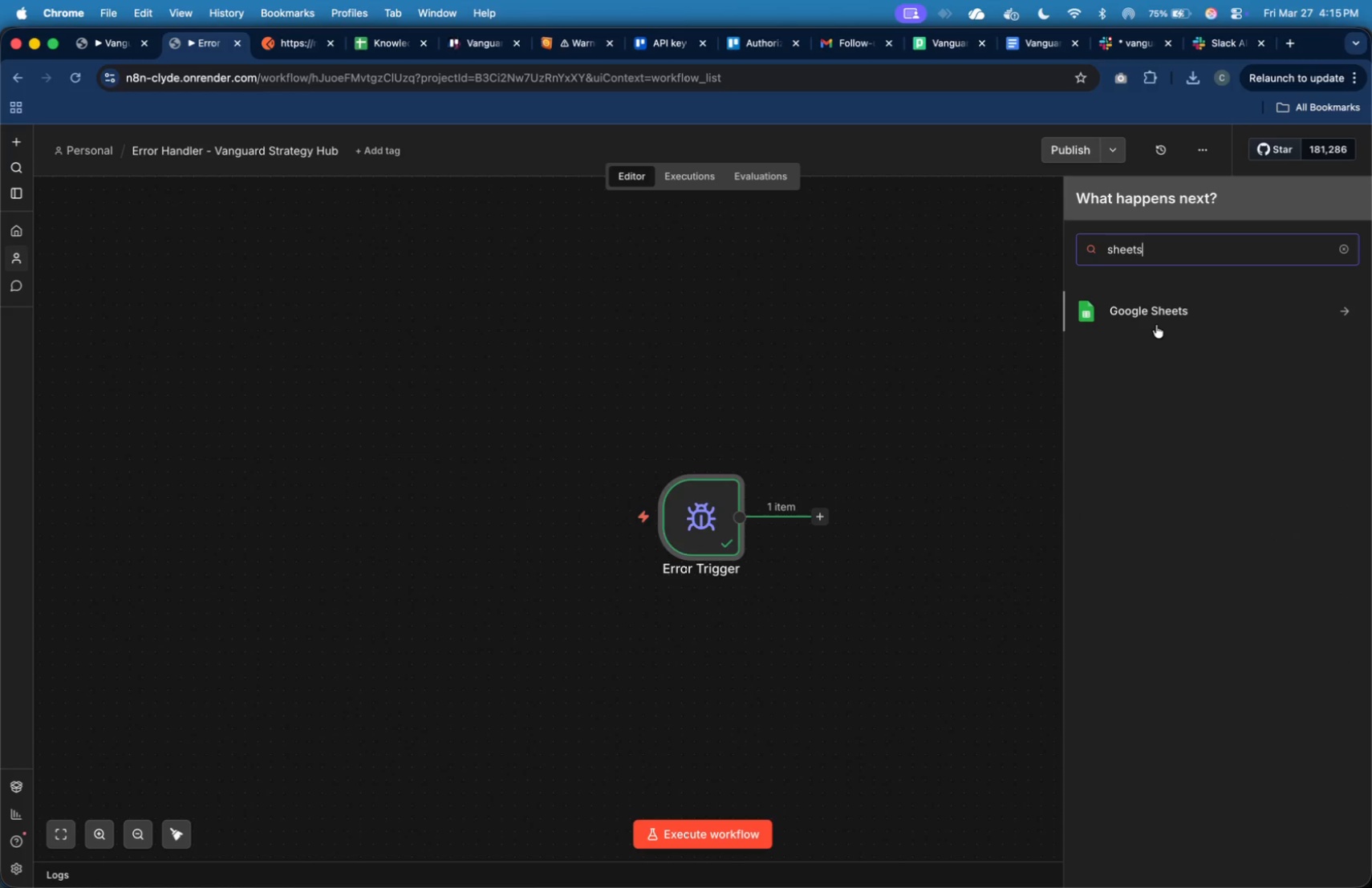 
left_click([1156, 324])
 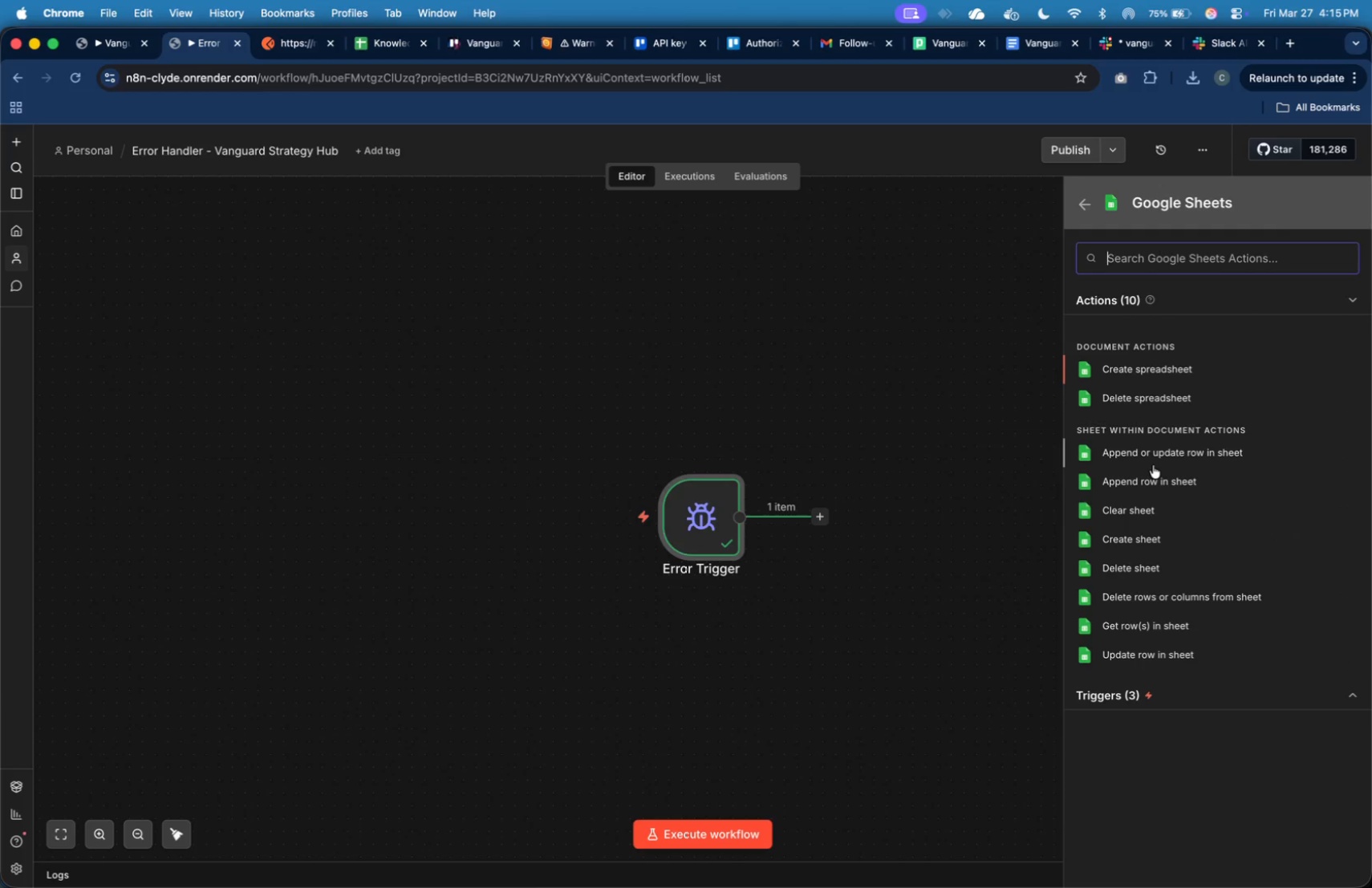 
left_click([1151, 484])
 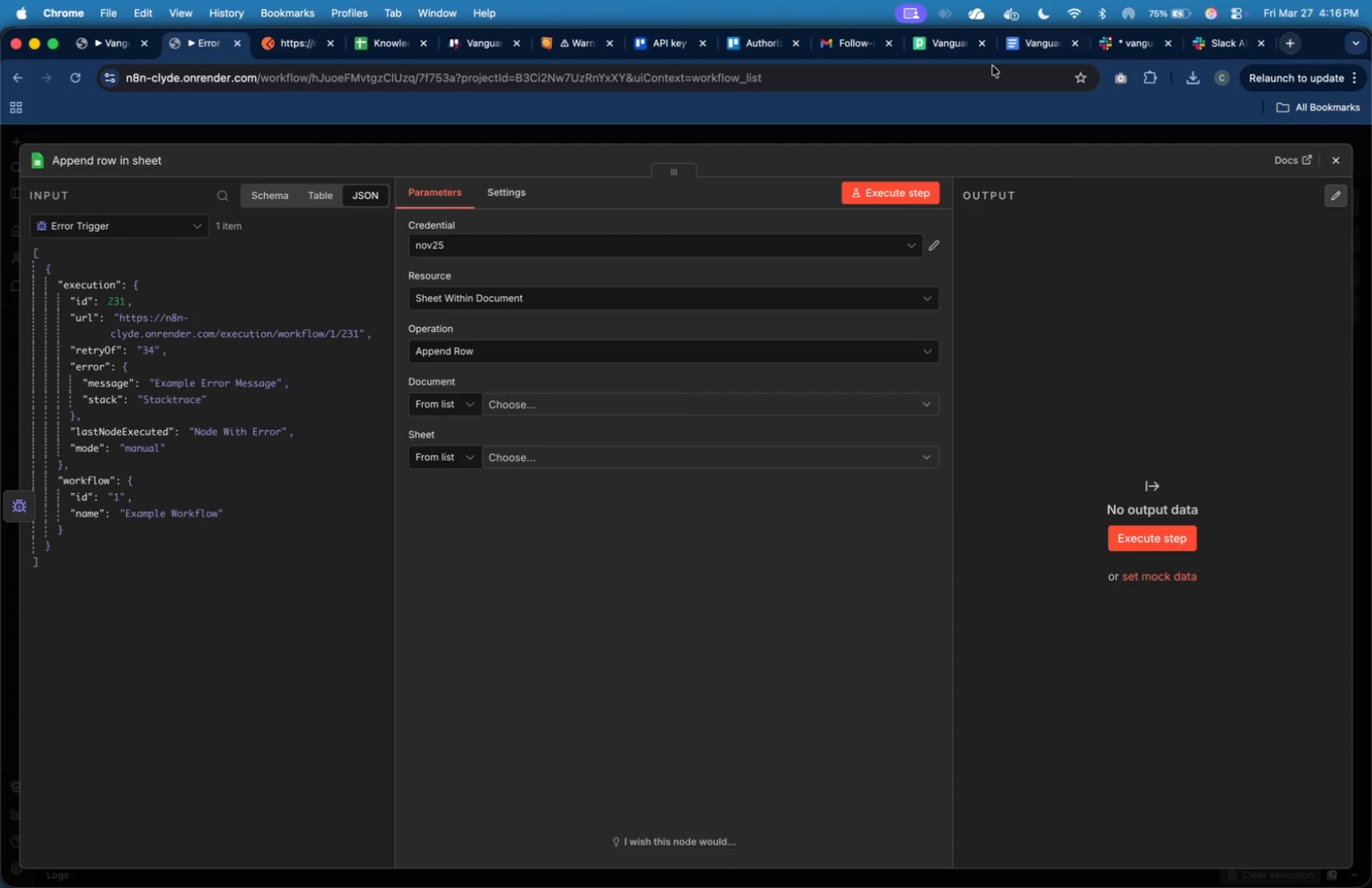 
wait(6.94)
 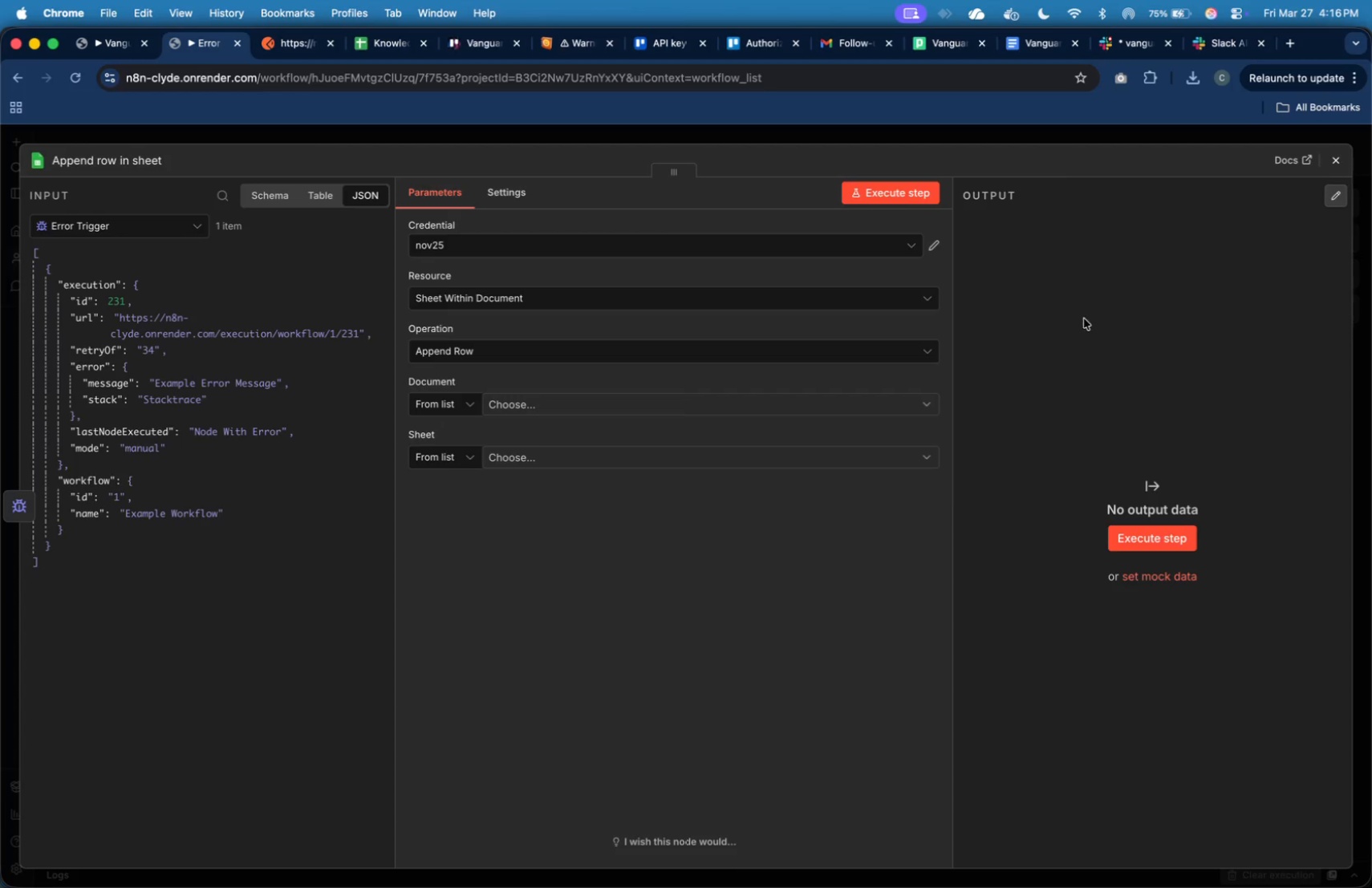 
left_click([370, 41])
 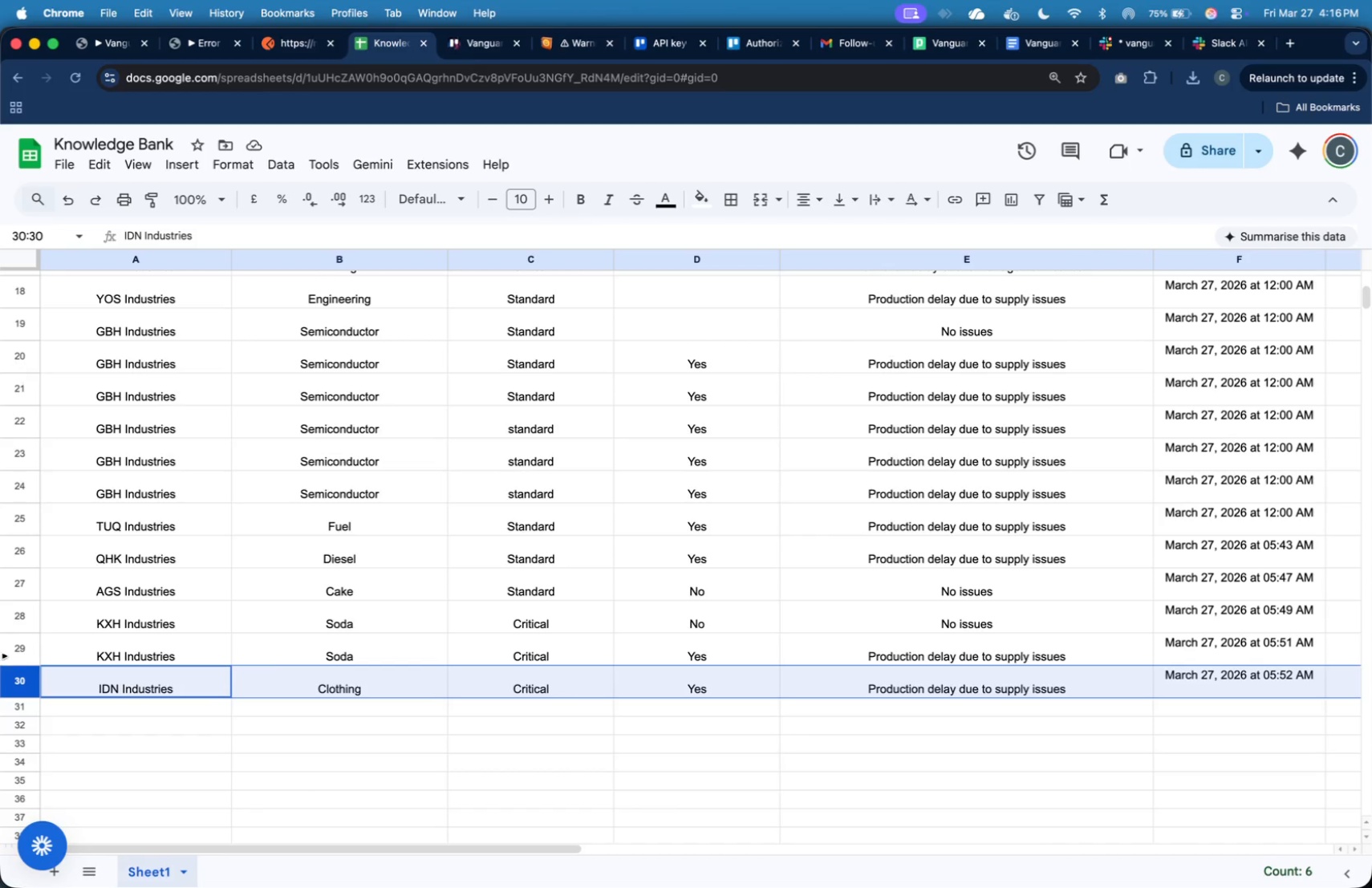 
wait(5.58)
 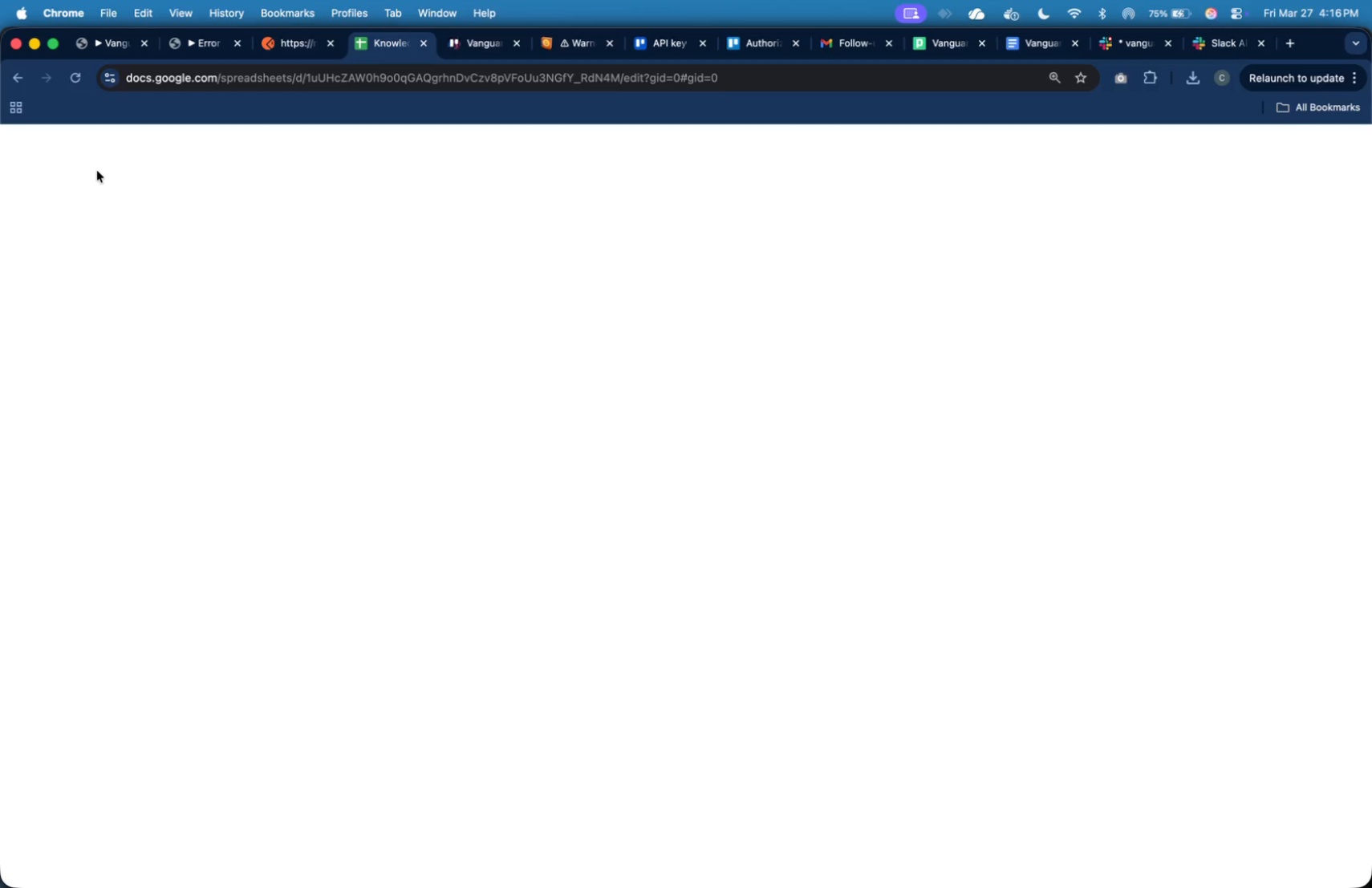 
mouse_move([0, 797])
 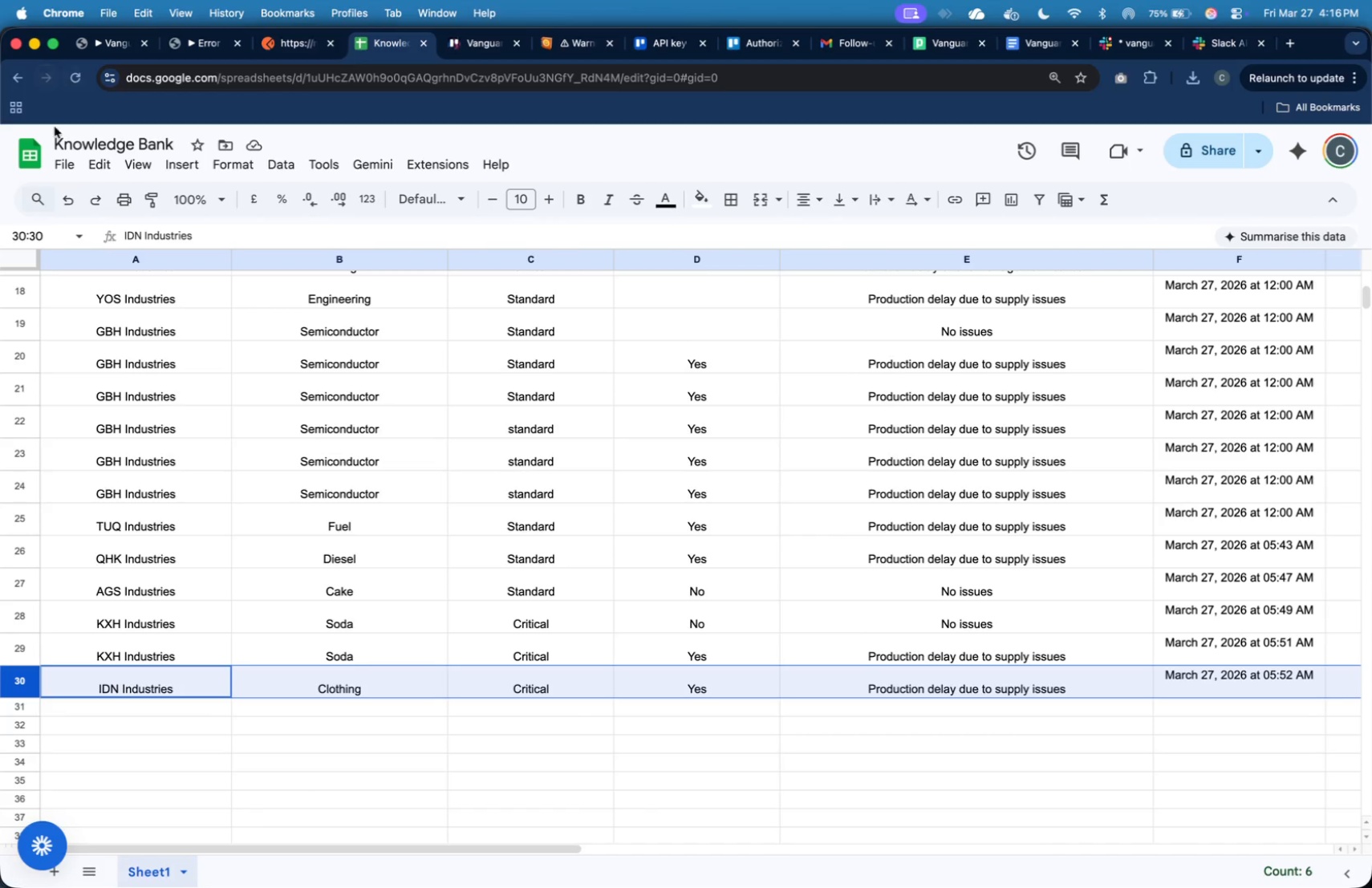 
left_click([63, 162])
 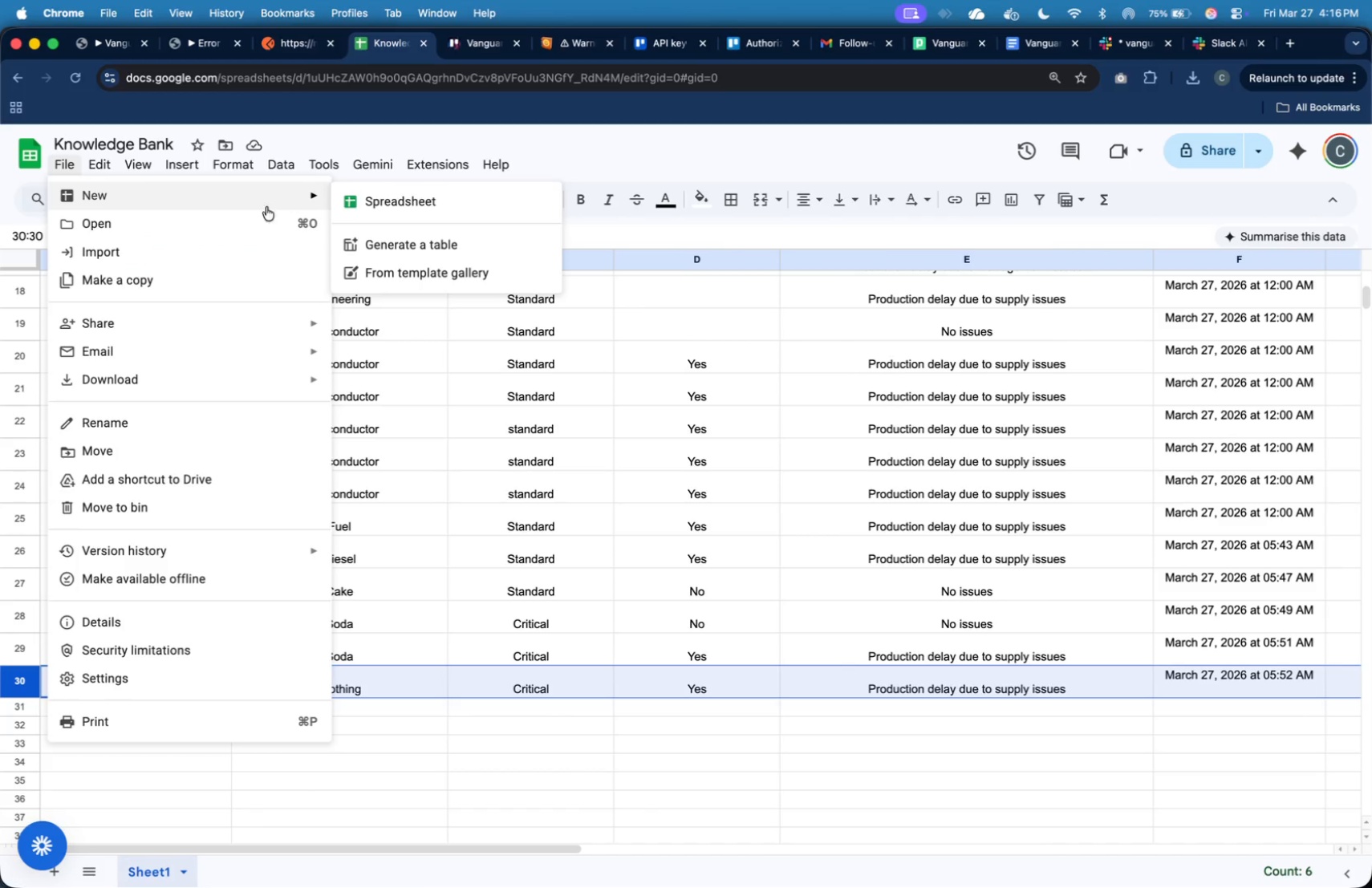 
left_click([375, 203])
 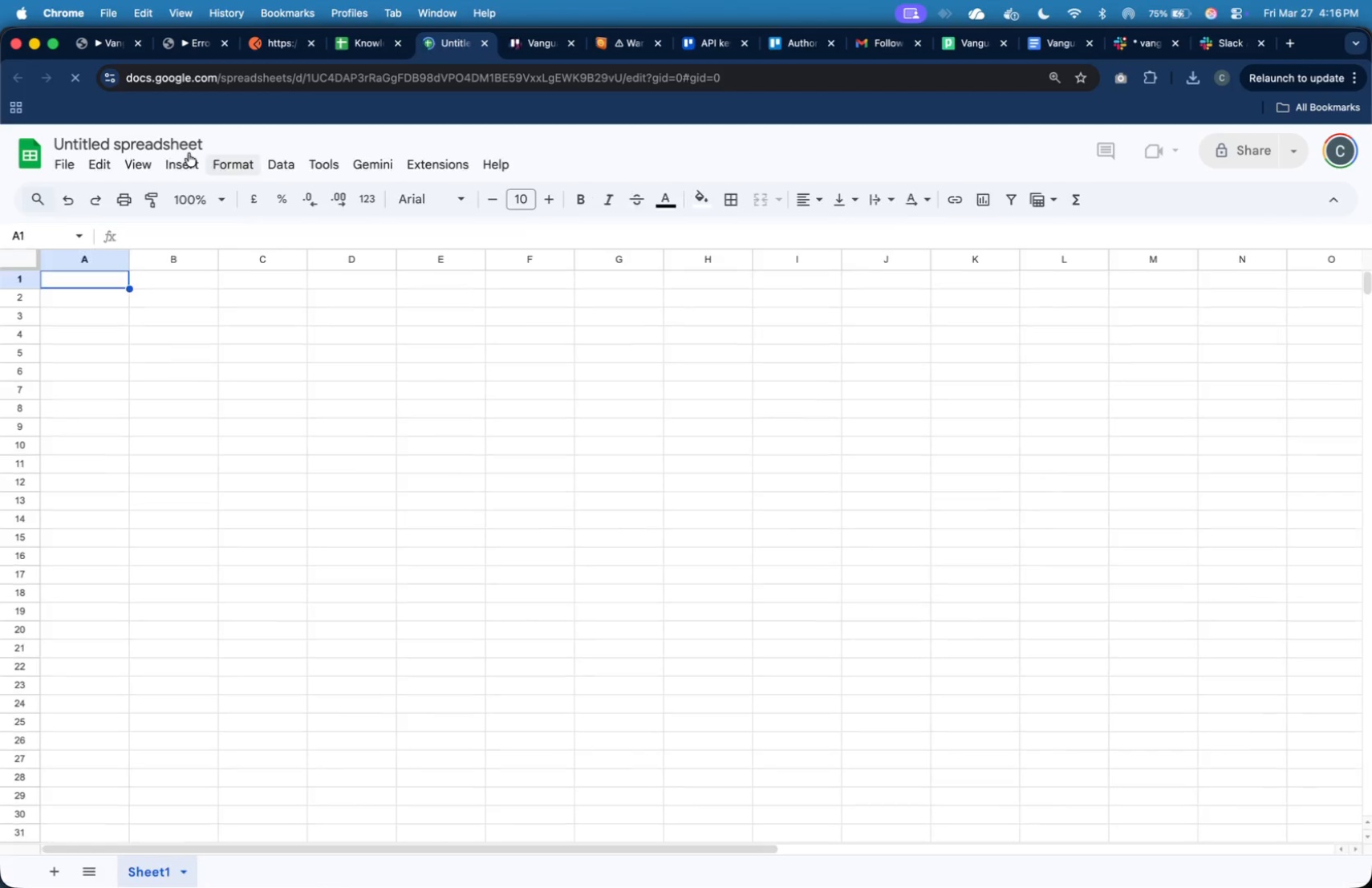 
left_click([172, 147])
 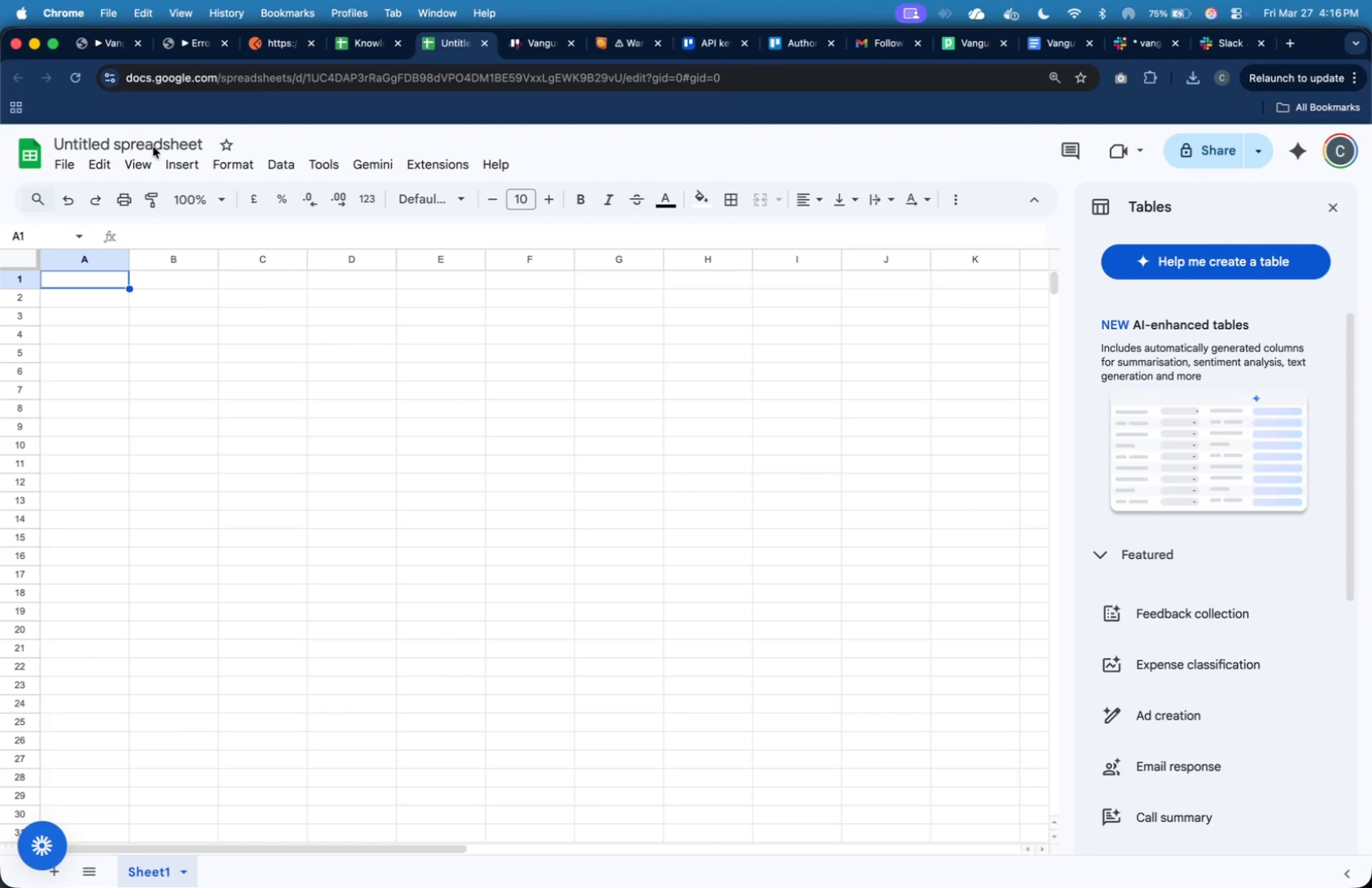 
left_click([150, 144])
 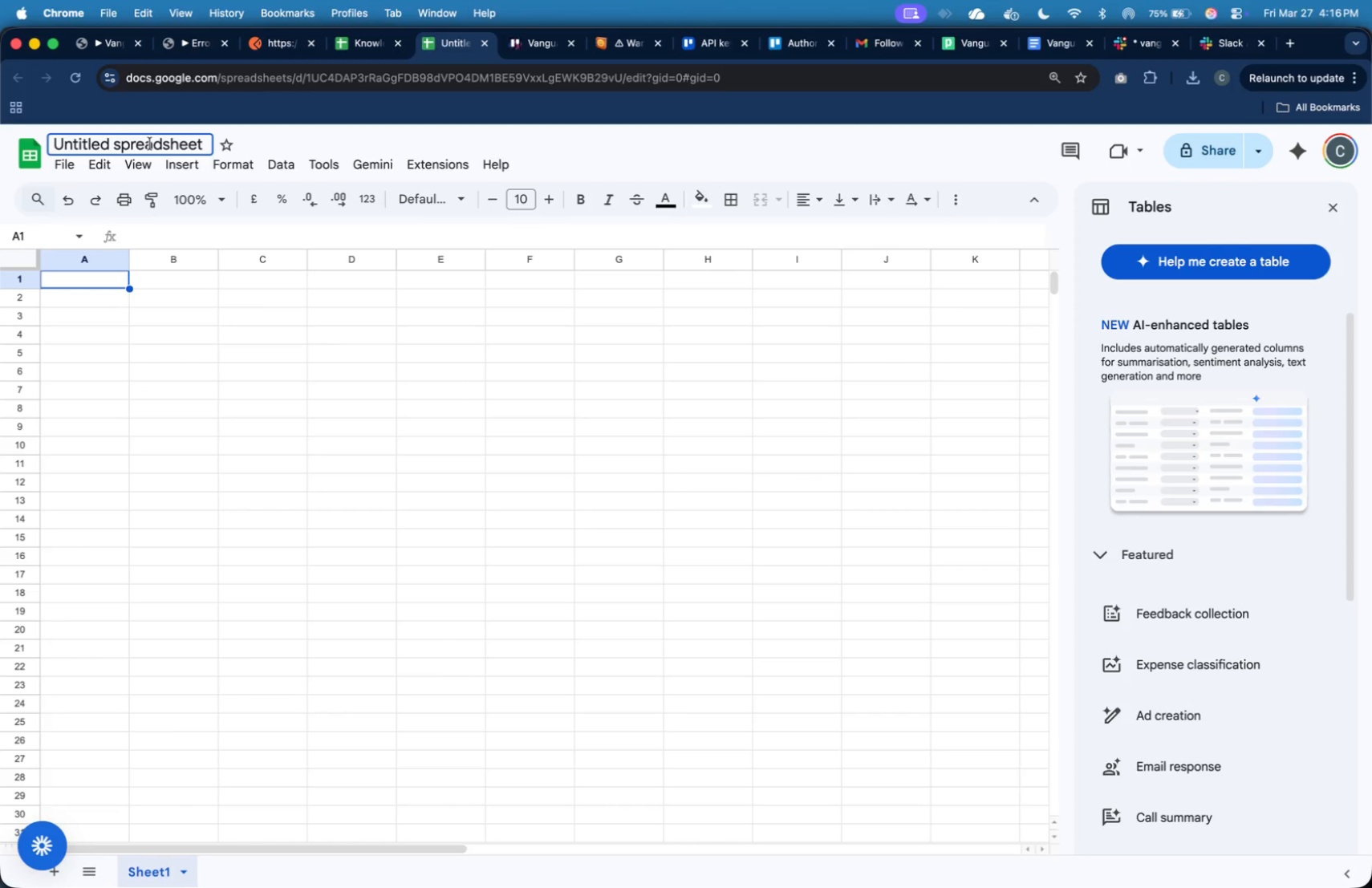 
key(Meta+A)
 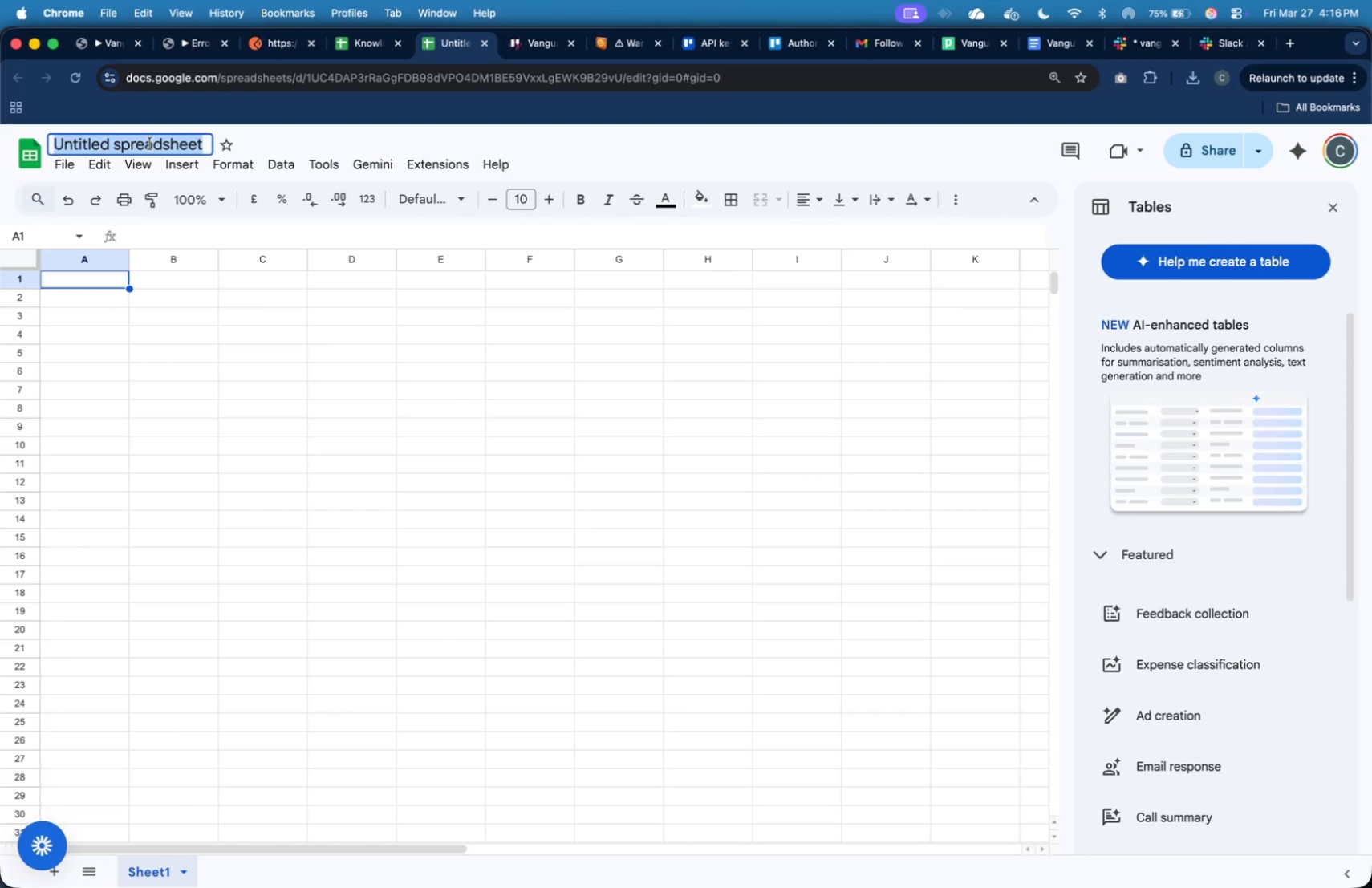 
key(Shift+V)
 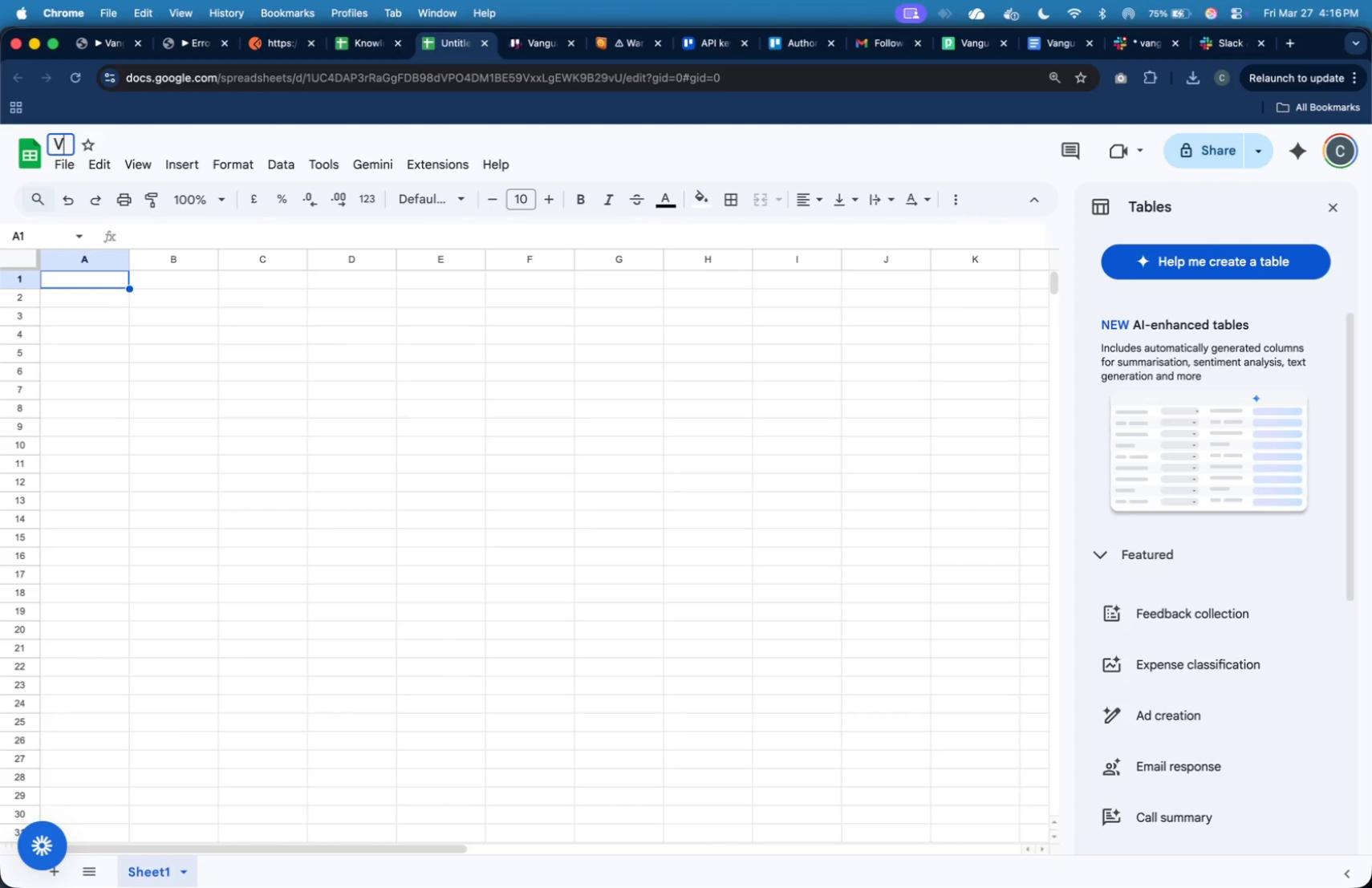 
type(anguard Strategy Hub - Error )
 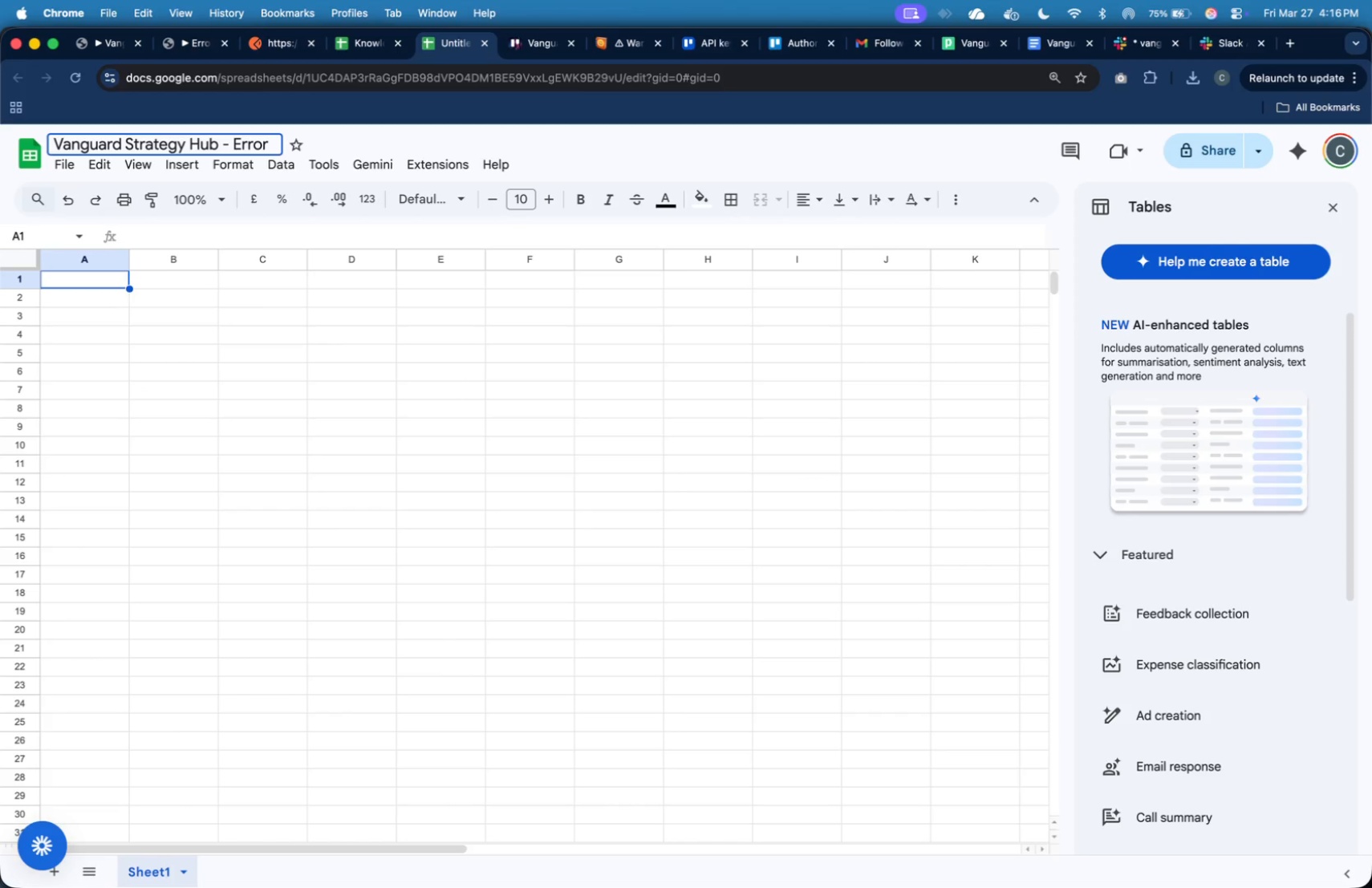 
hold_key(key=ShiftLeft, duration=0.64)
 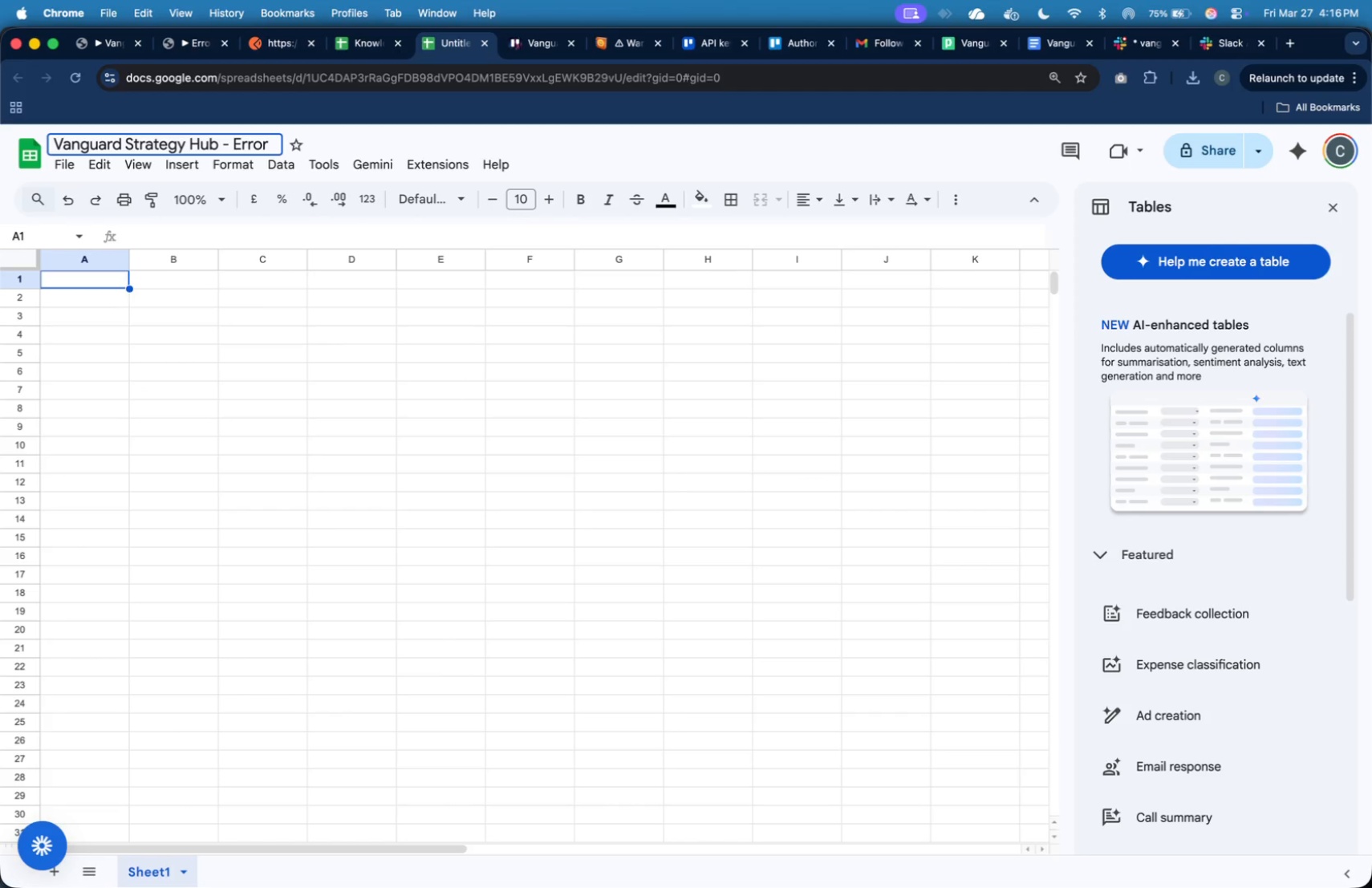 
hold_key(key=ArrowLeft, duration=0.85)
 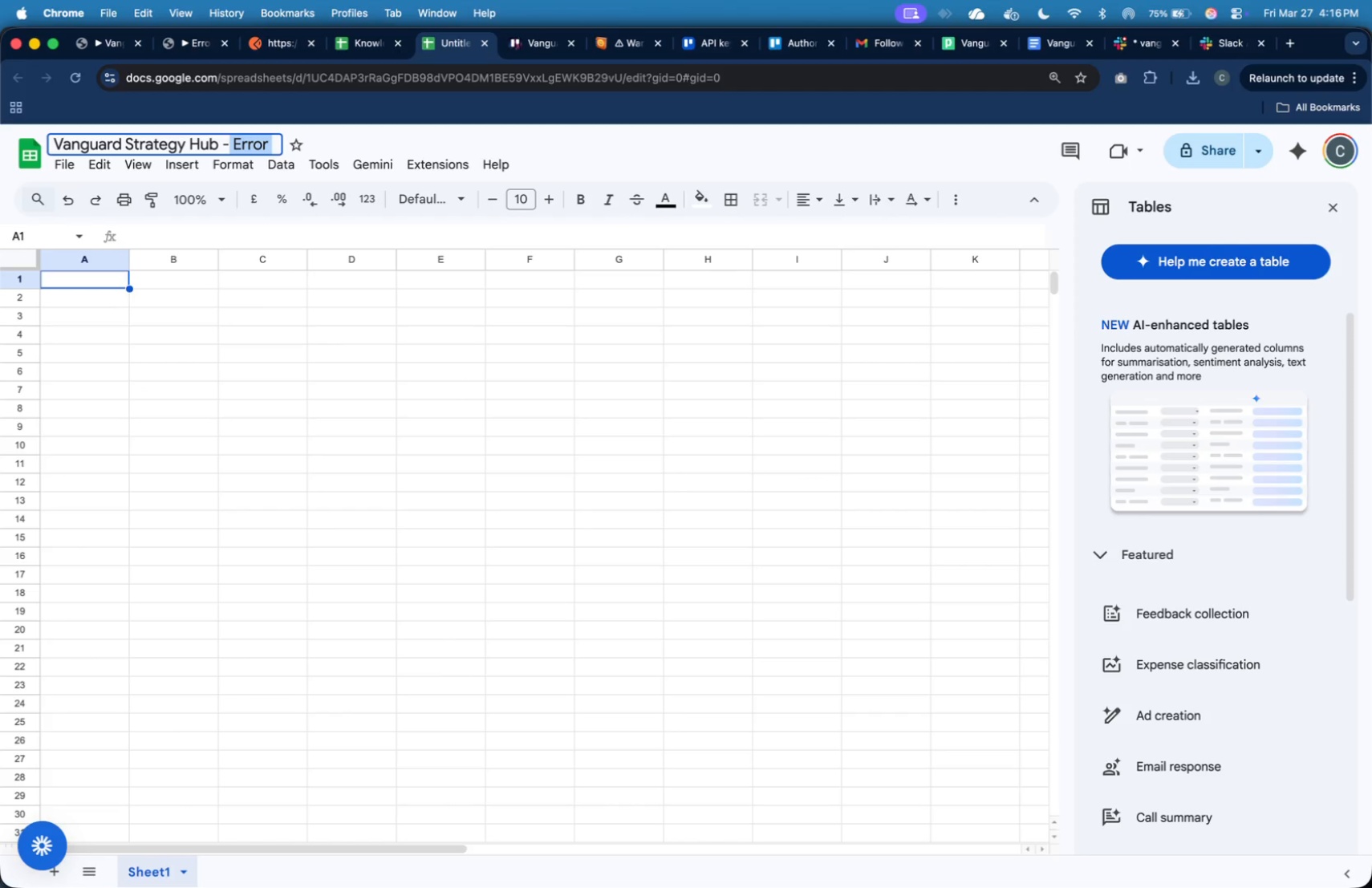 
key(Shift+ArrowLeft)
 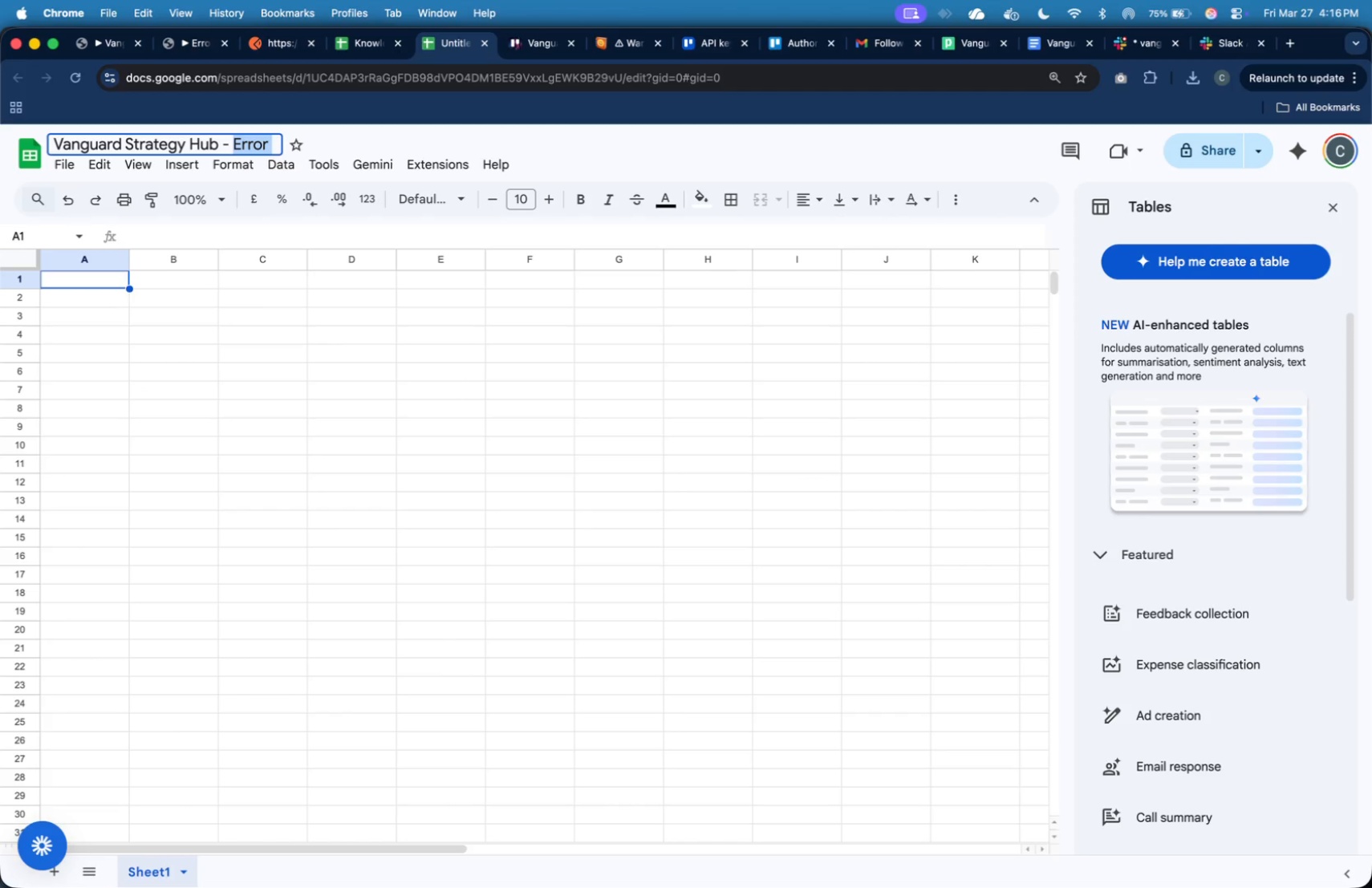 
key(Shift+ArrowRight)
 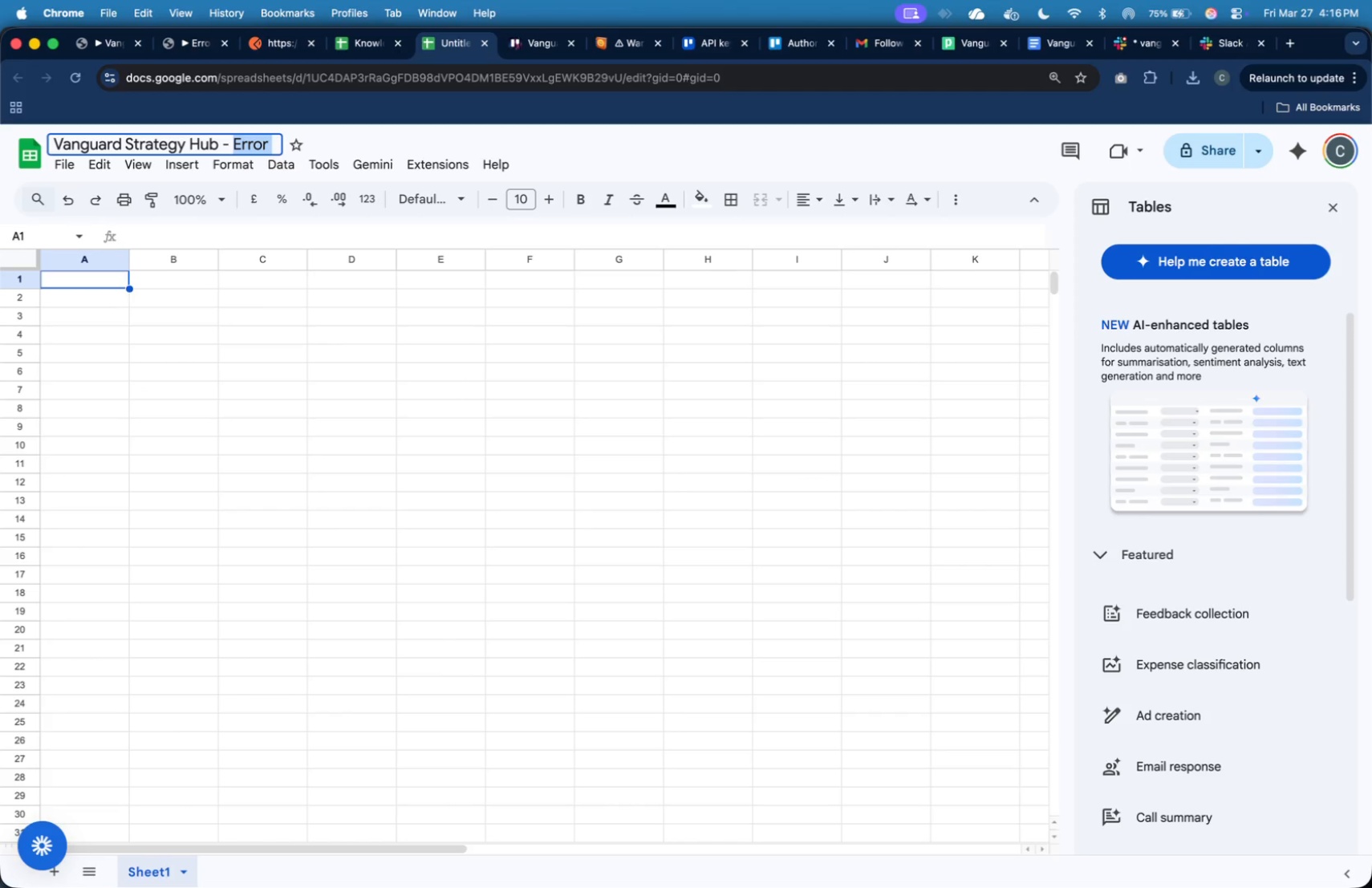 
key(Meta+X)
 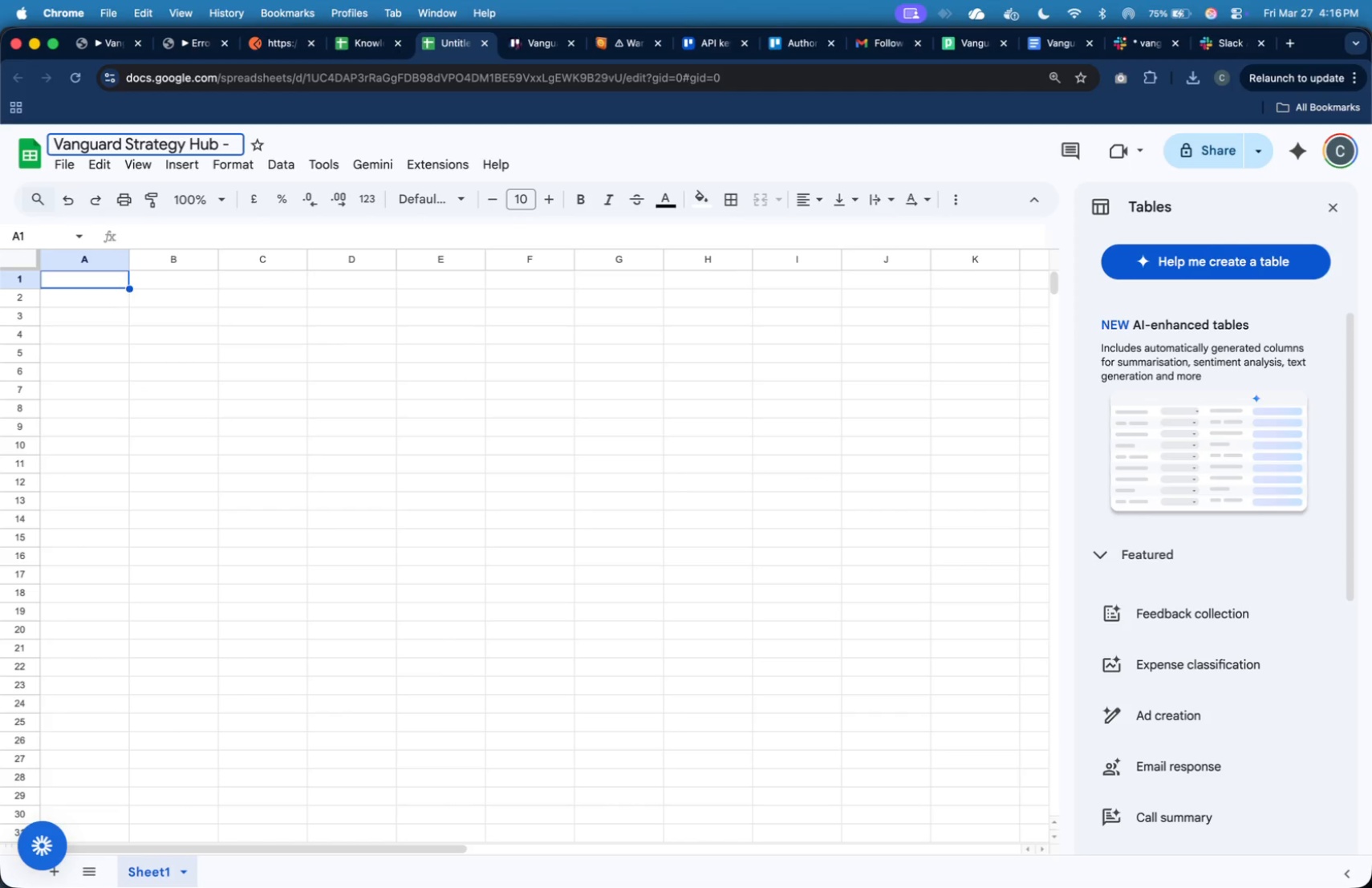 
key(Backspace)
 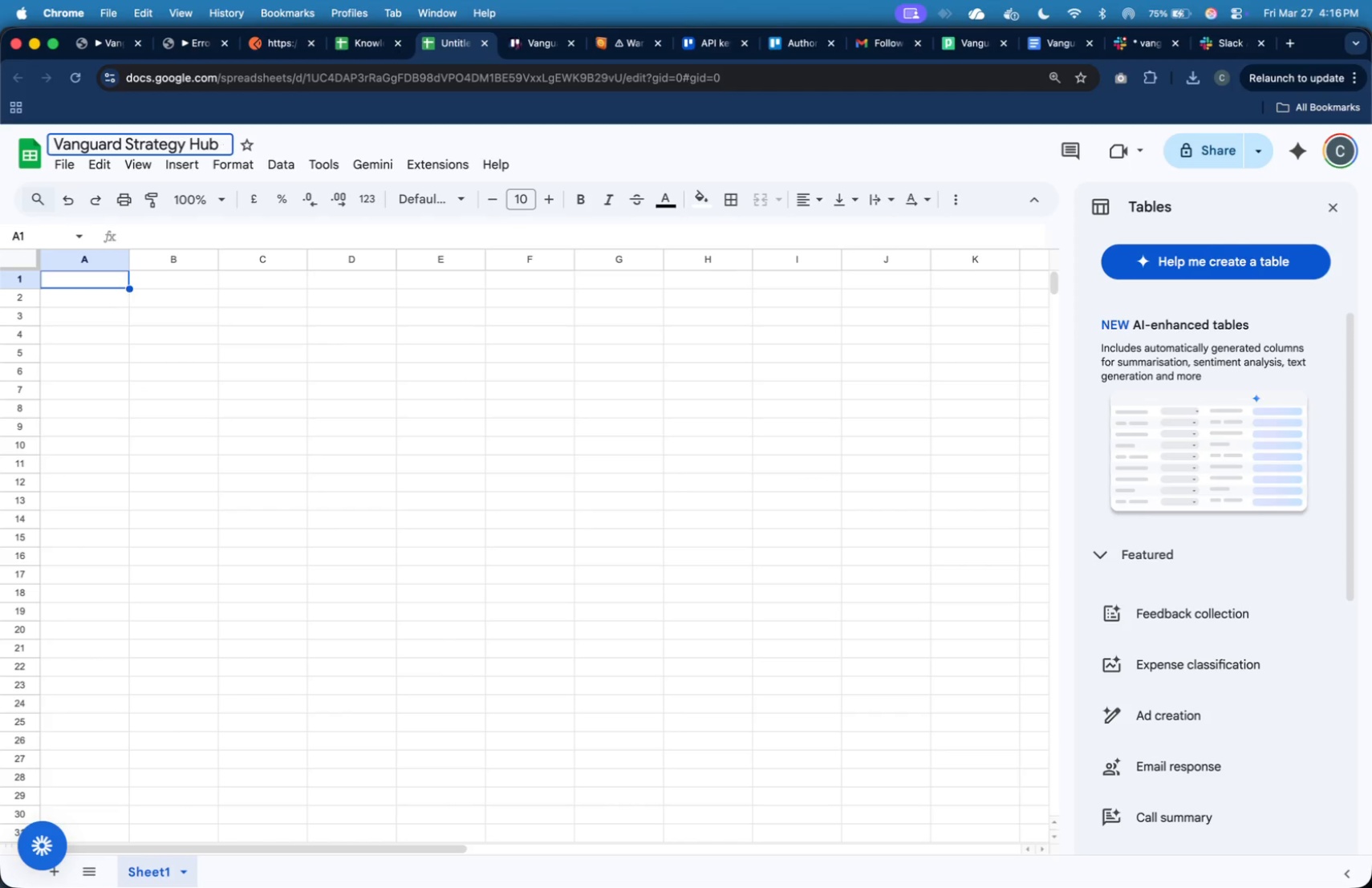 
key(Backspace)
 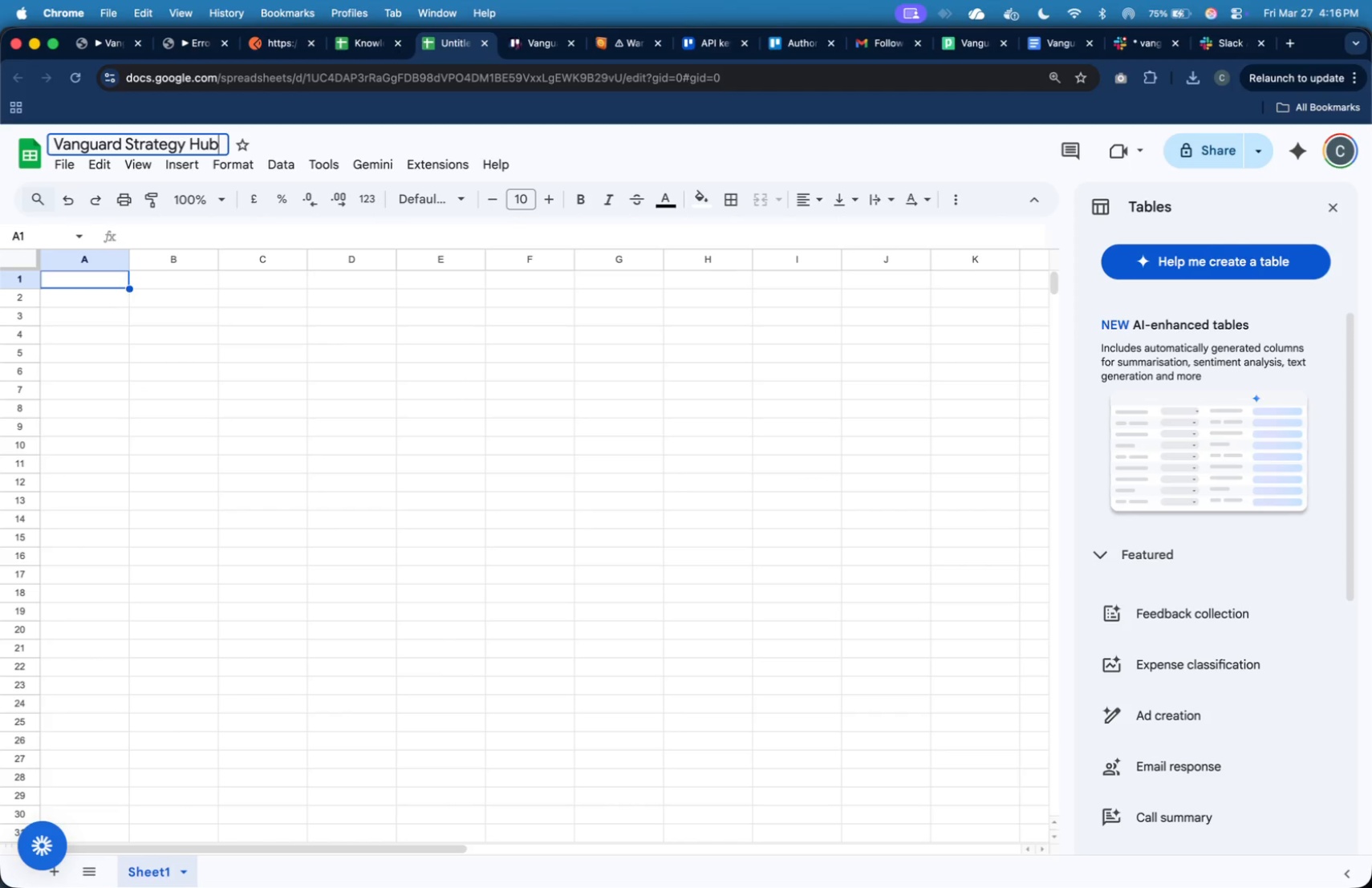 
key(Backspace)
 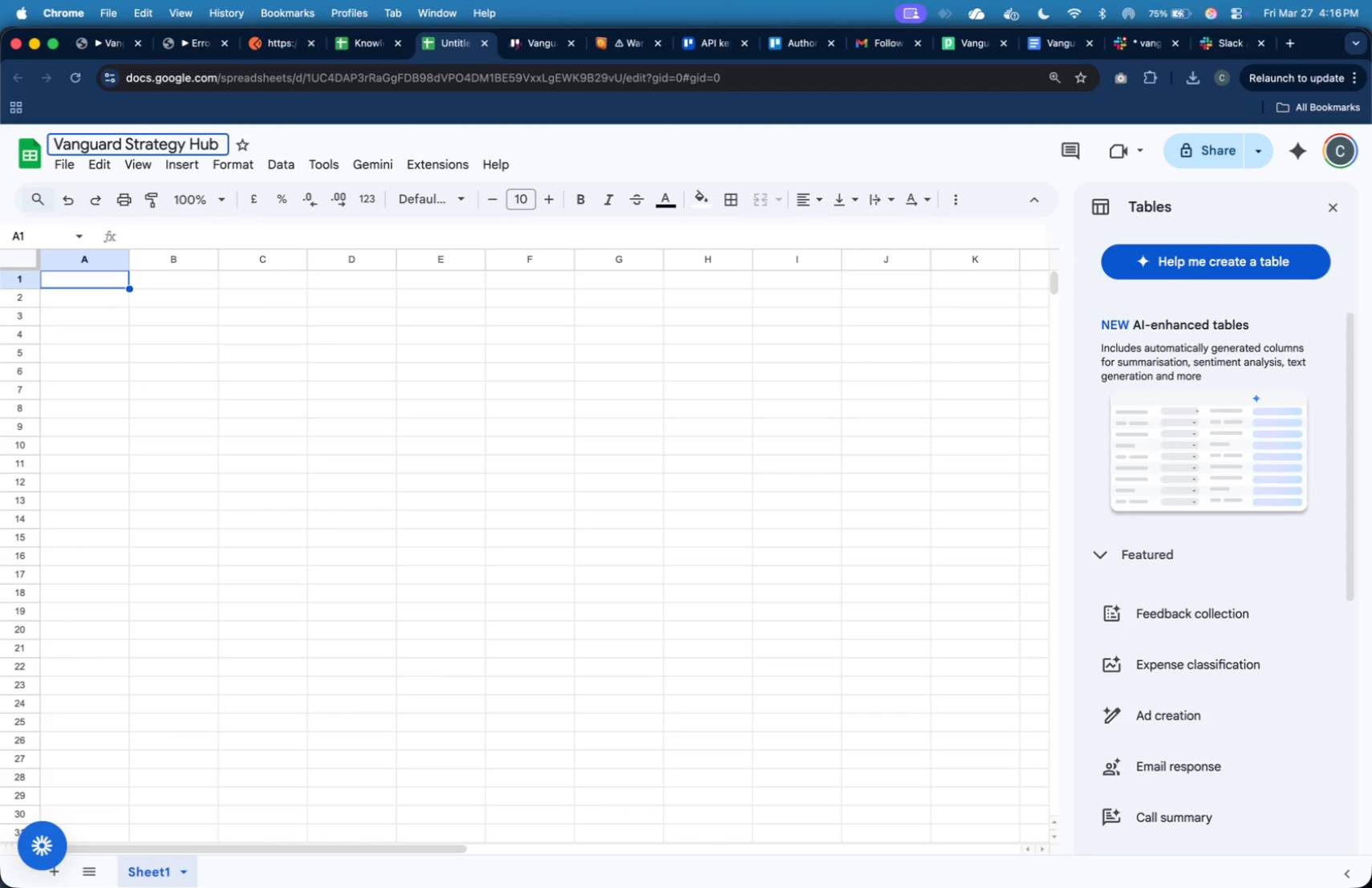 
key(ArrowUp)
 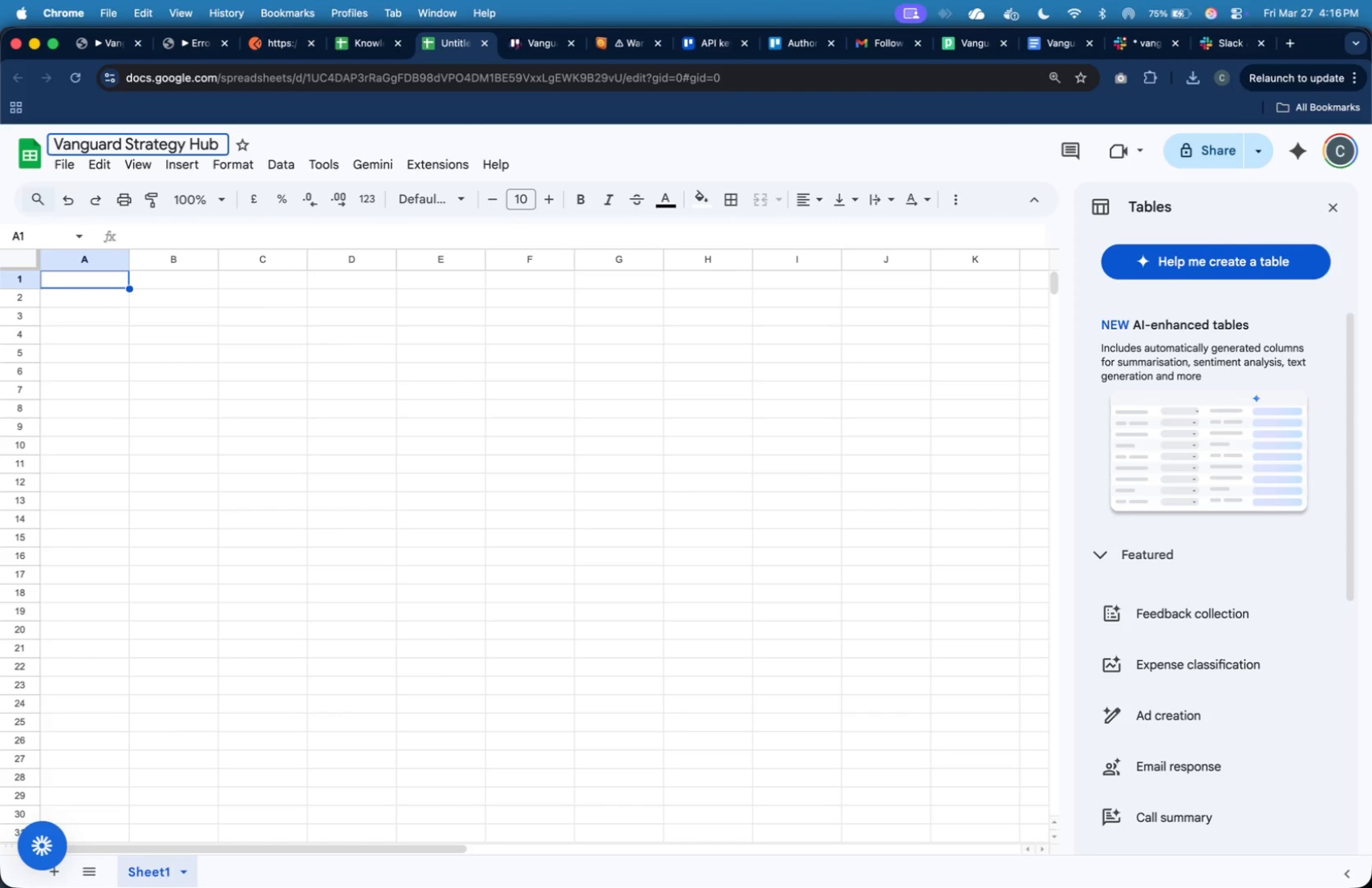 
key(Meta+V)
 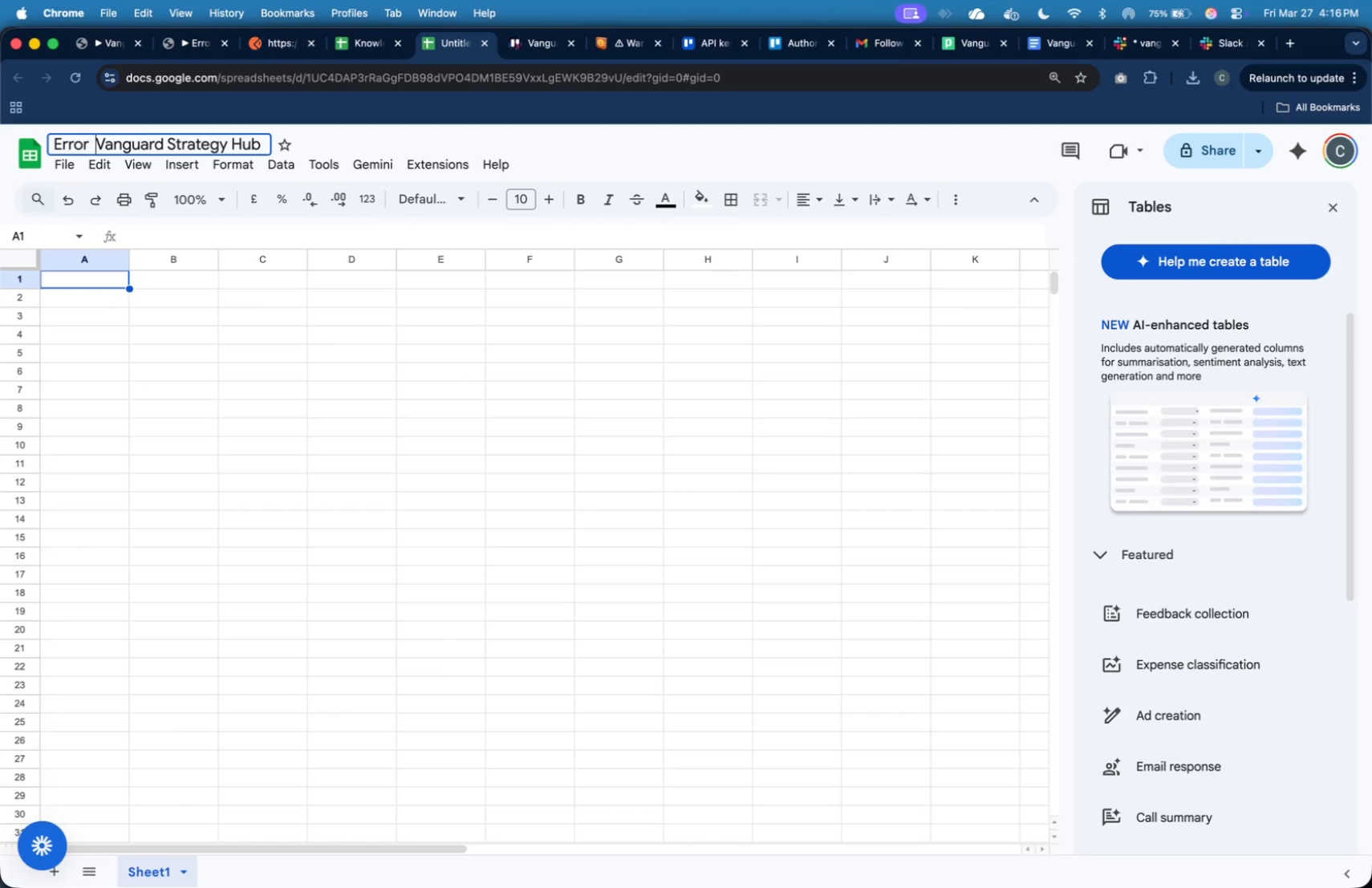 
type( )
key(Backspace)
type(Logs - )
 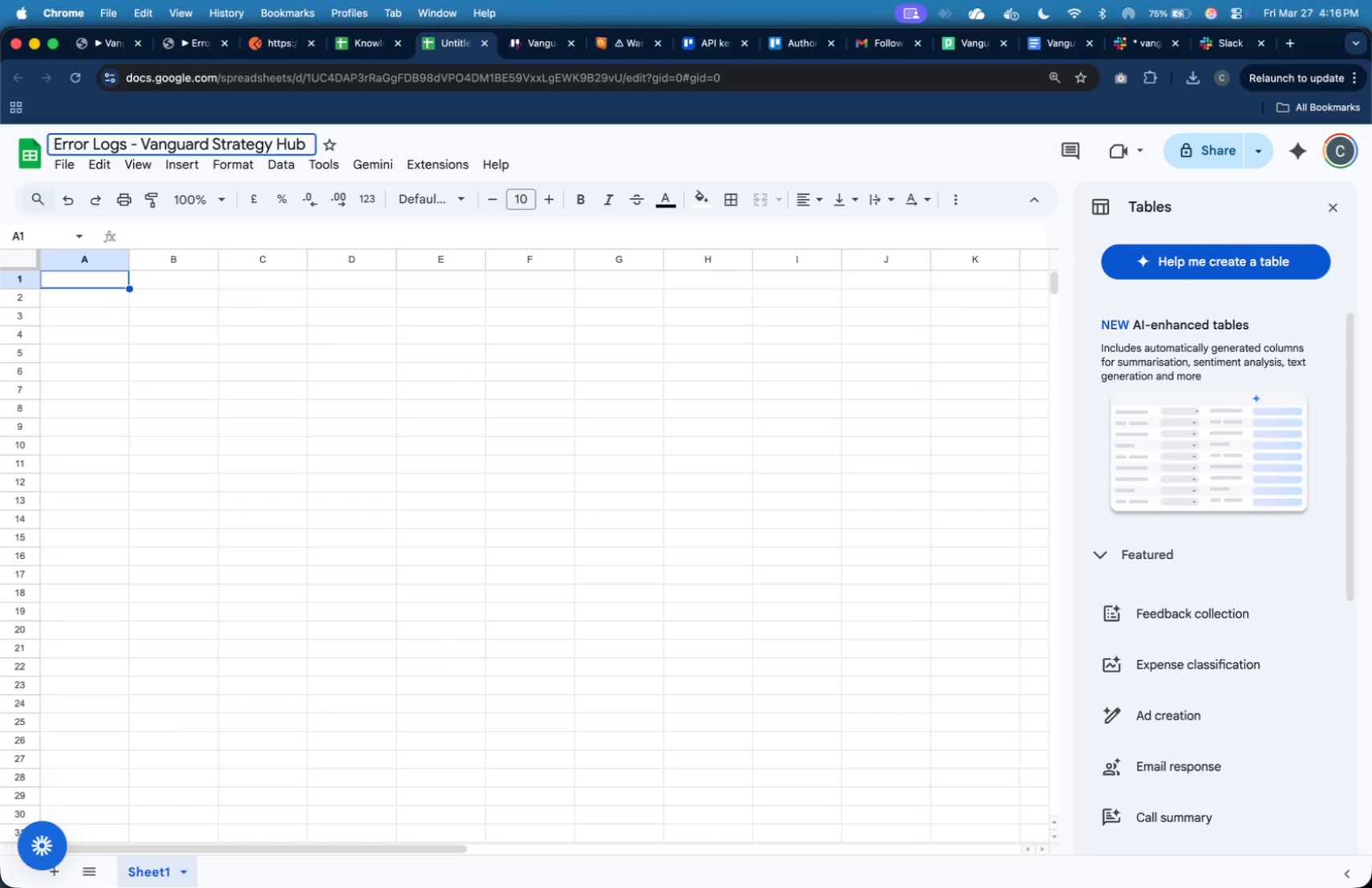 
left_click([120, 281])
 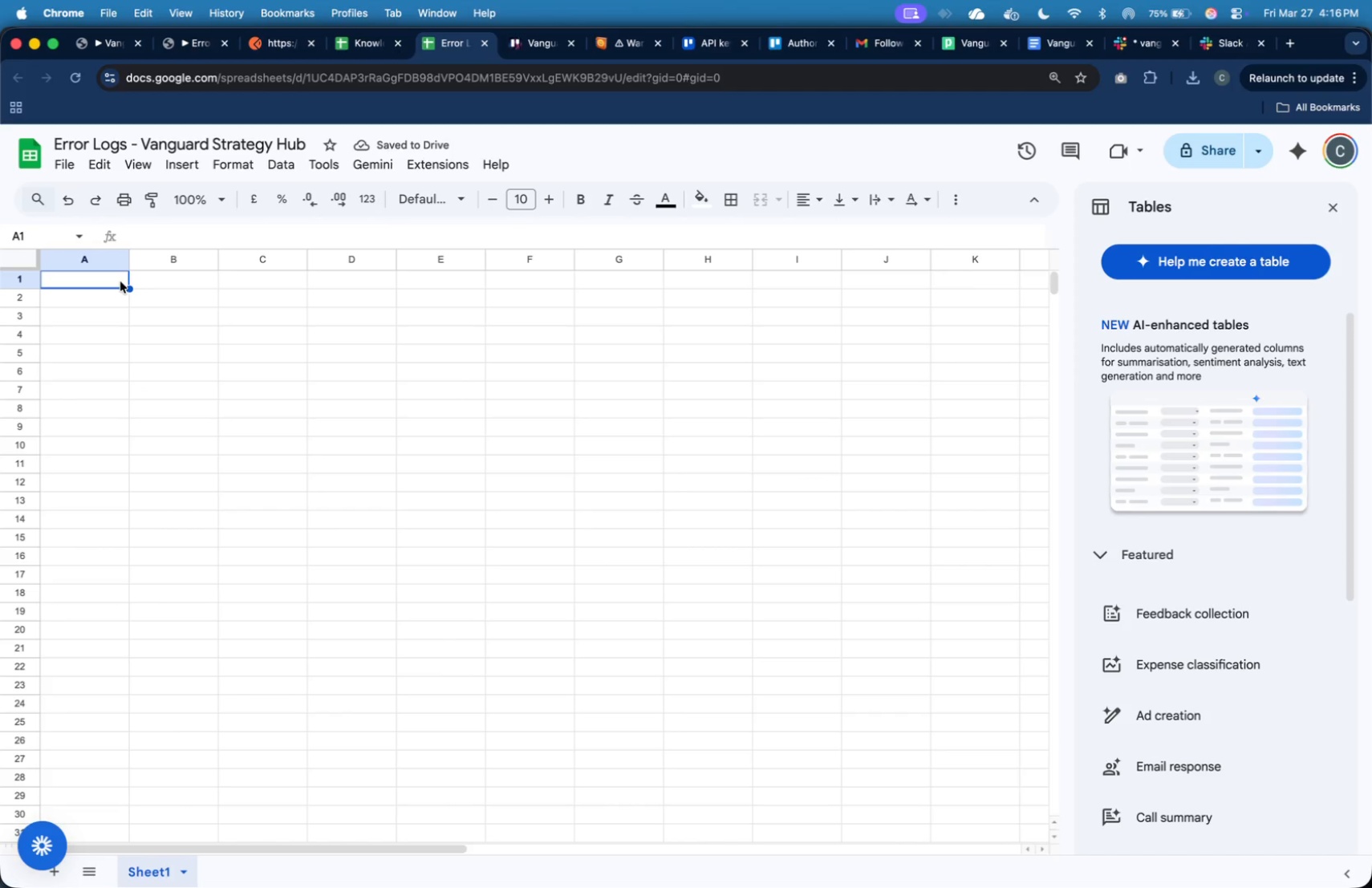 
type(Workflow )
 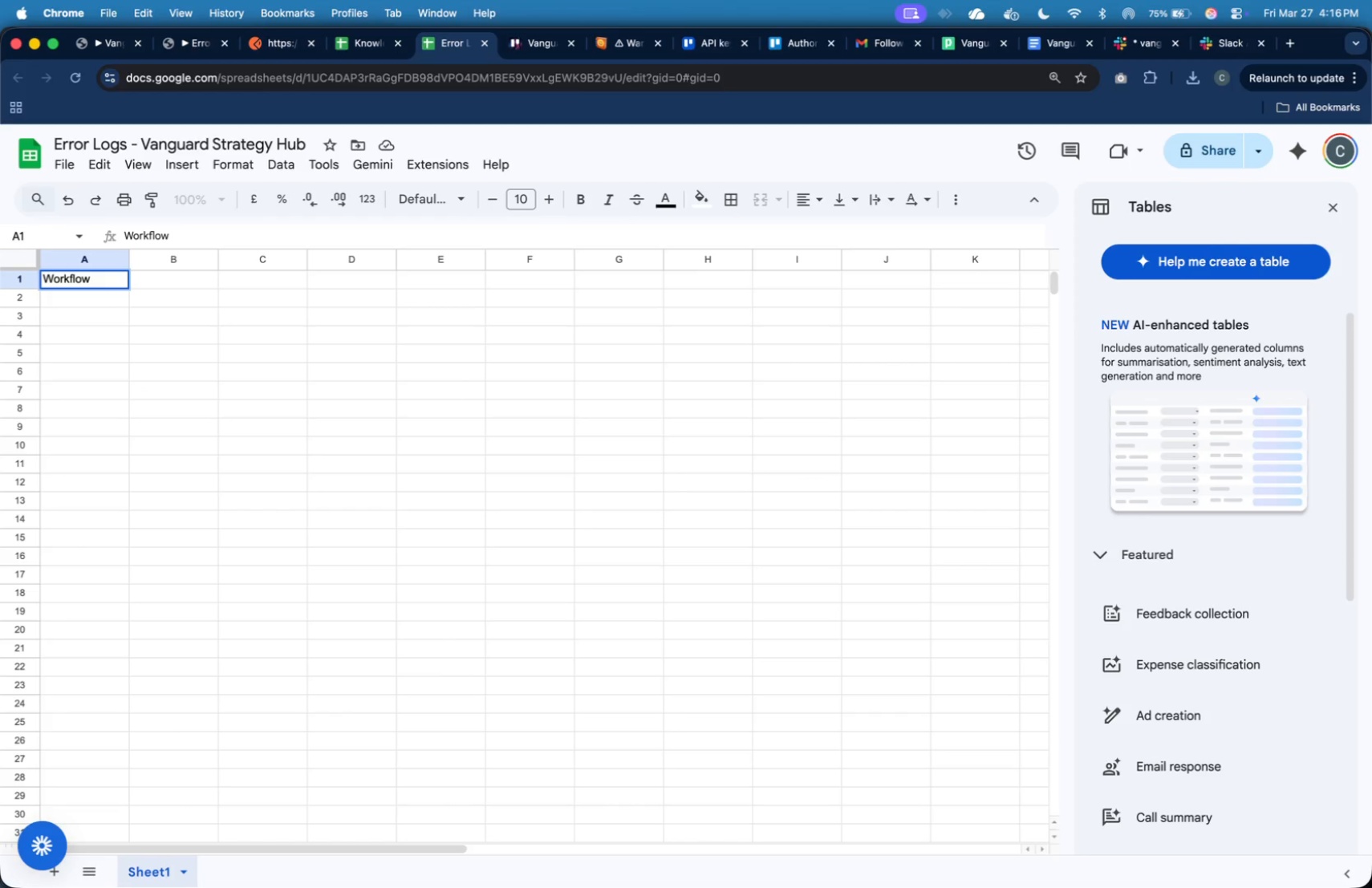 
hold_key(key=ShiftLeft, duration=0.74)
 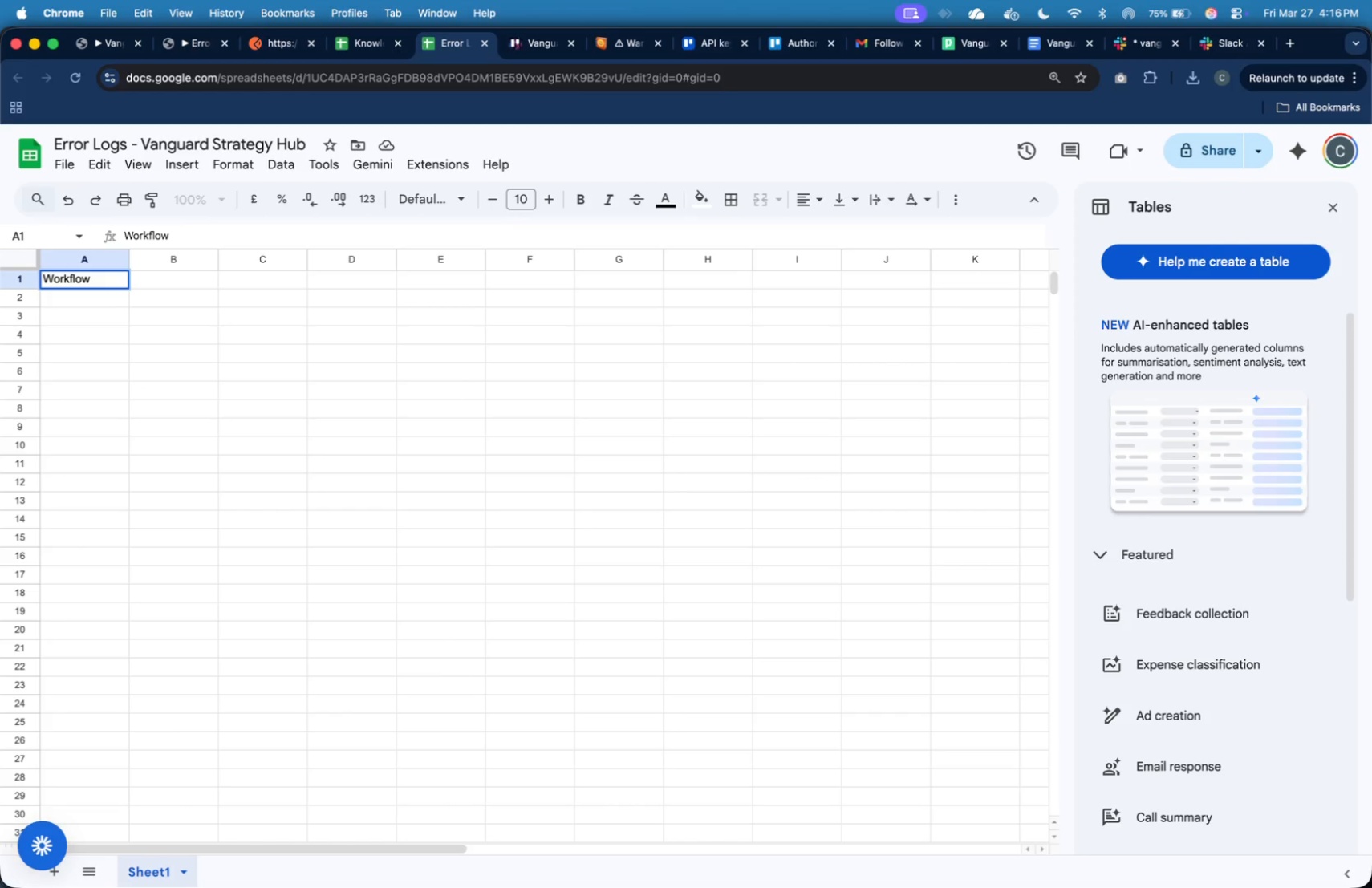 
key(Backspace)
key(Backspace)
key(Backspace)
key(Backspace)
key(Backspace)
key(Backspace)
key(Backspace)
key(Backspace)
key(Backspace)
type(Node)
 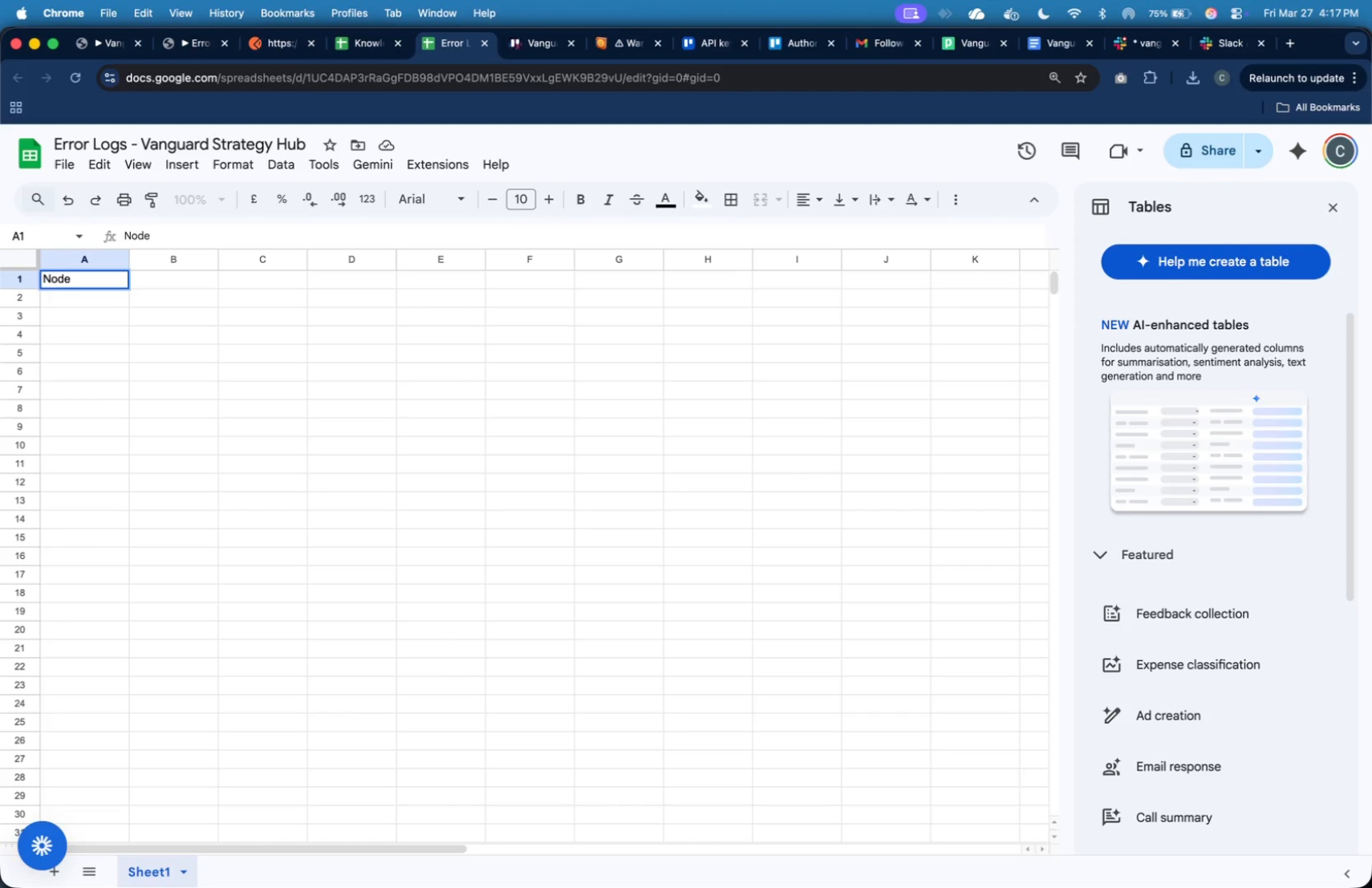 
key(ArrowRight)
 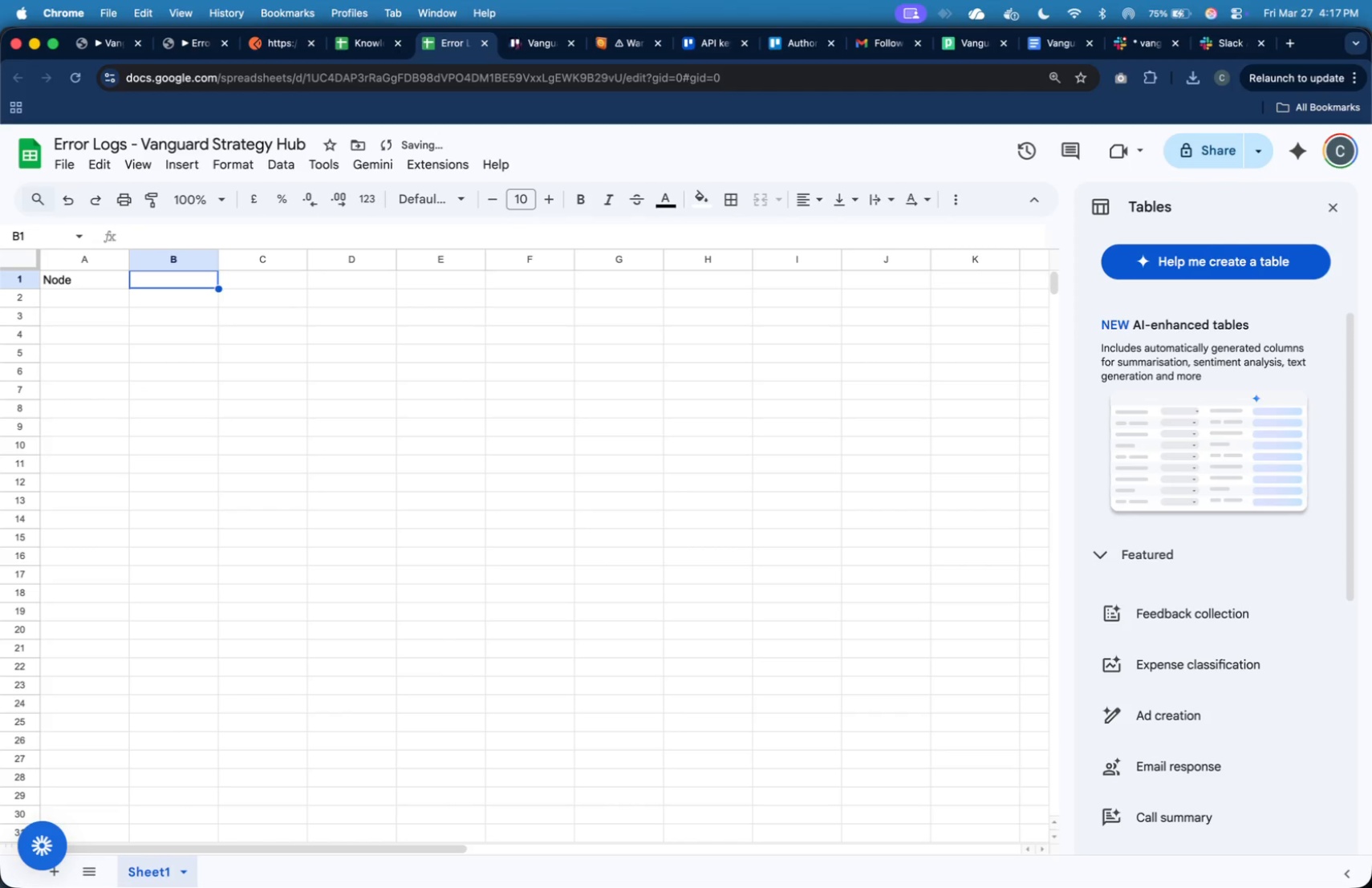 
type(Error Message)
 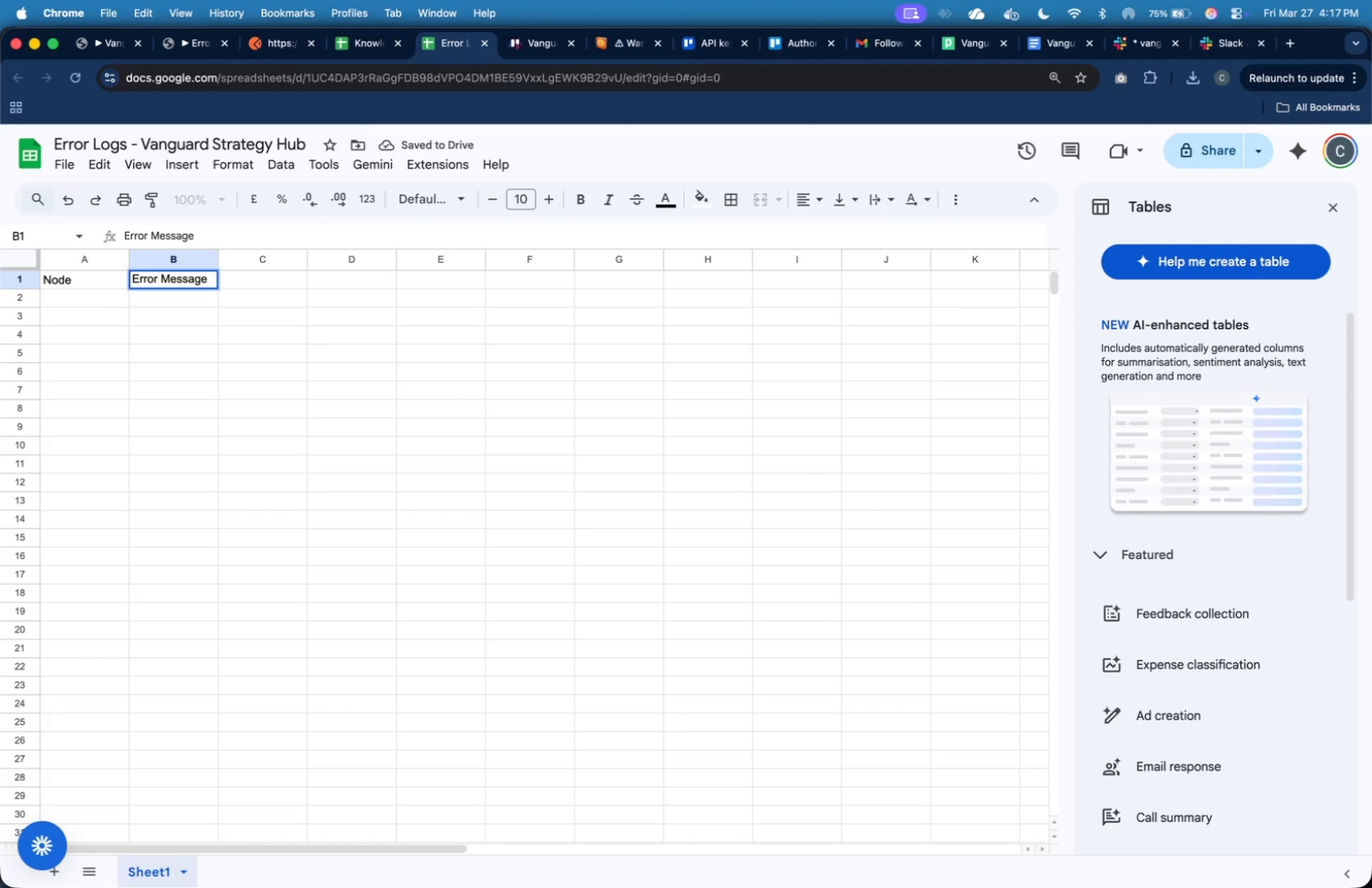 
key(ArrowRight)
 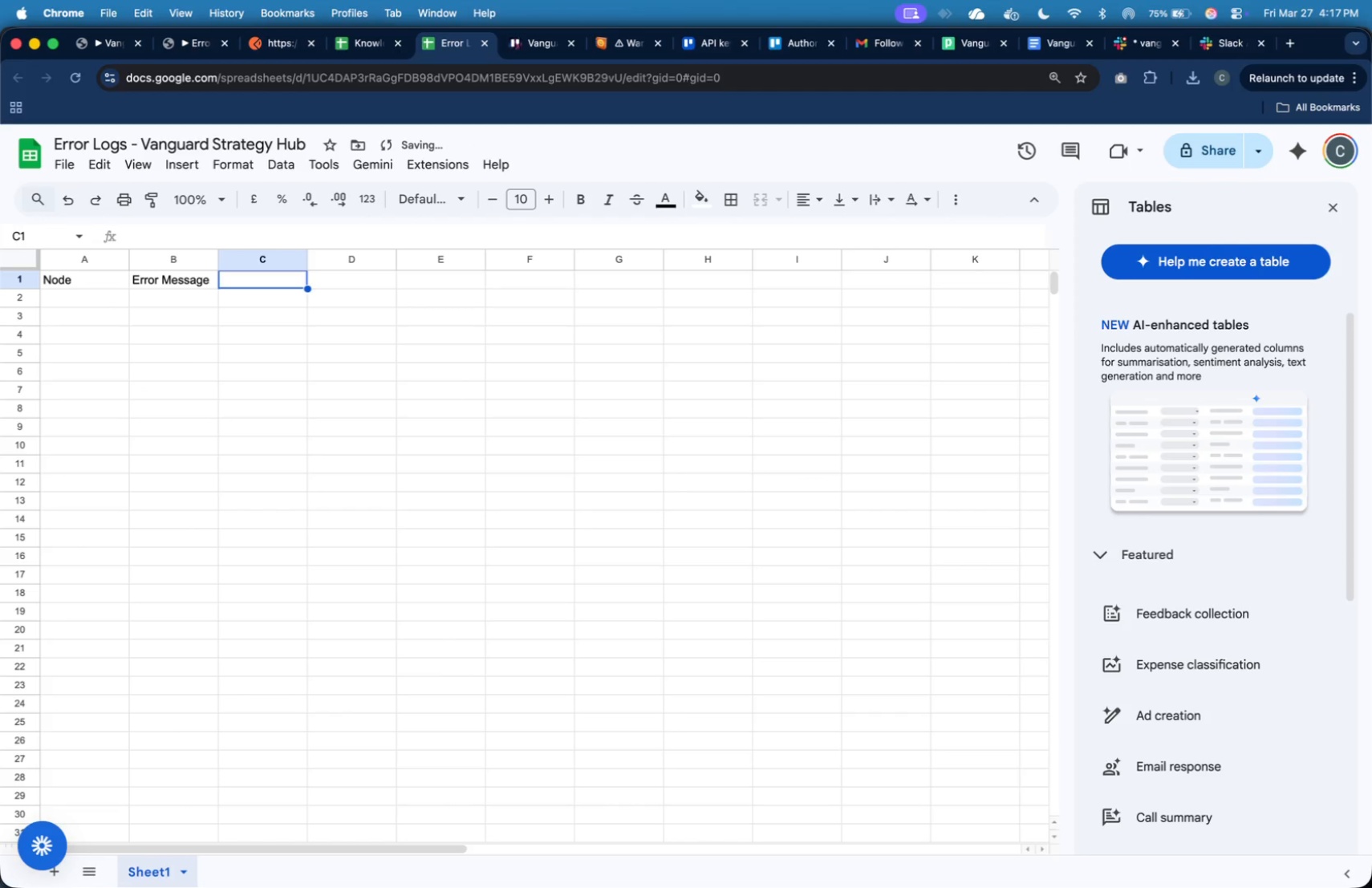 
type(Timestamp)
 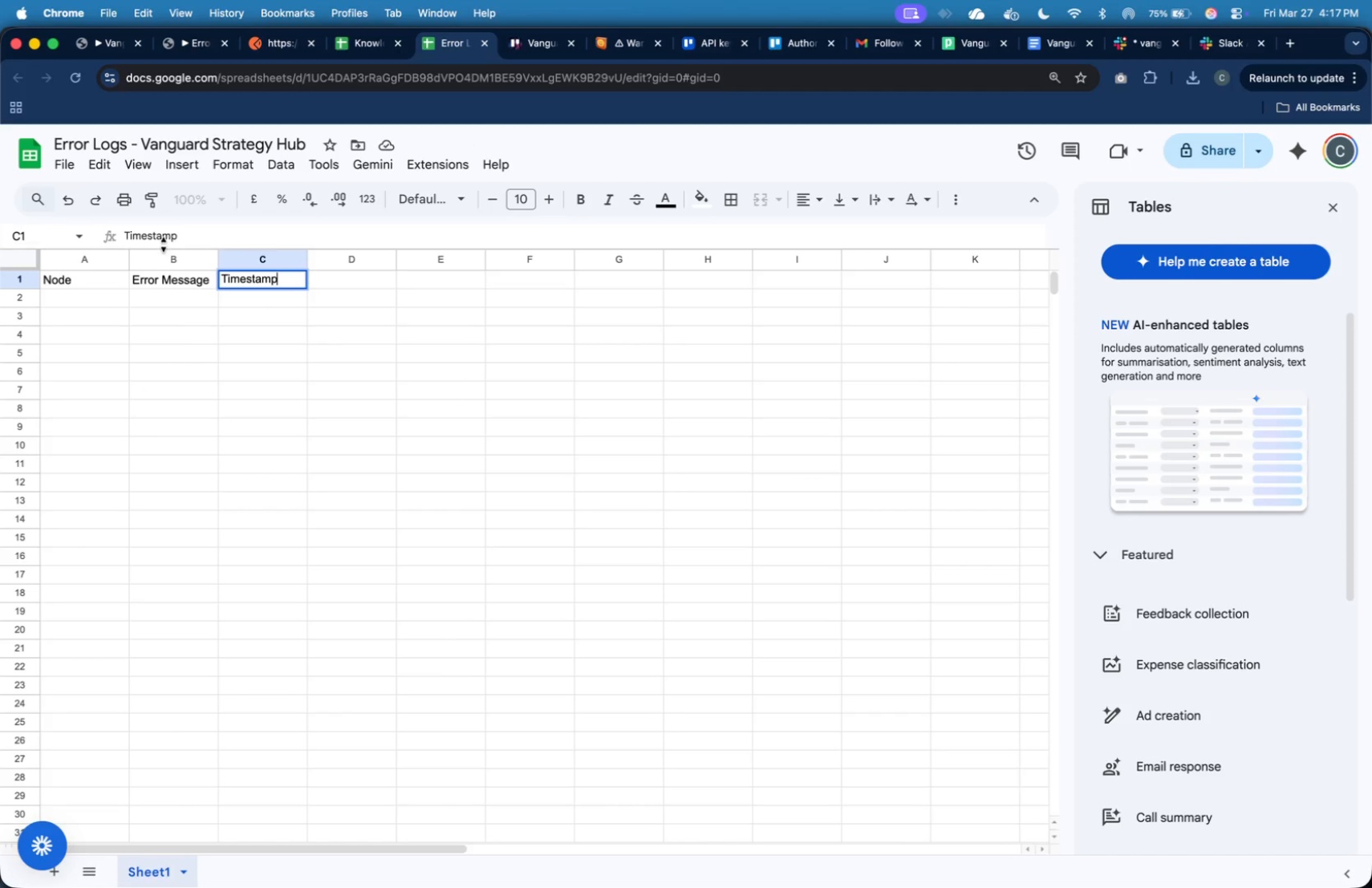 
left_click_drag(start_coordinate=[130, 258], to_coordinate=[236, 285])
 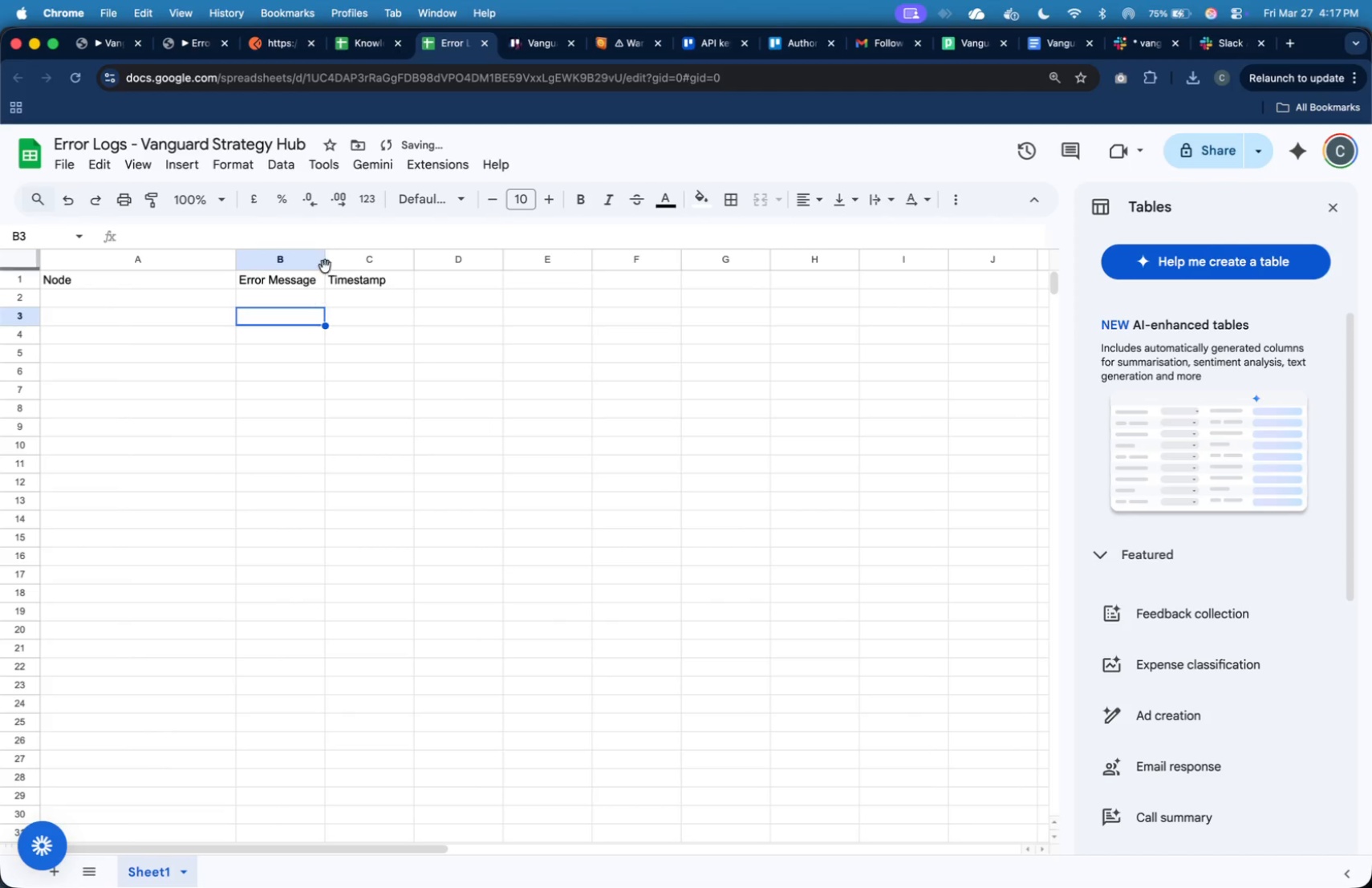 
left_click_drag(start_coordinate=[323, 260], to_coordinate=[399, 287])
 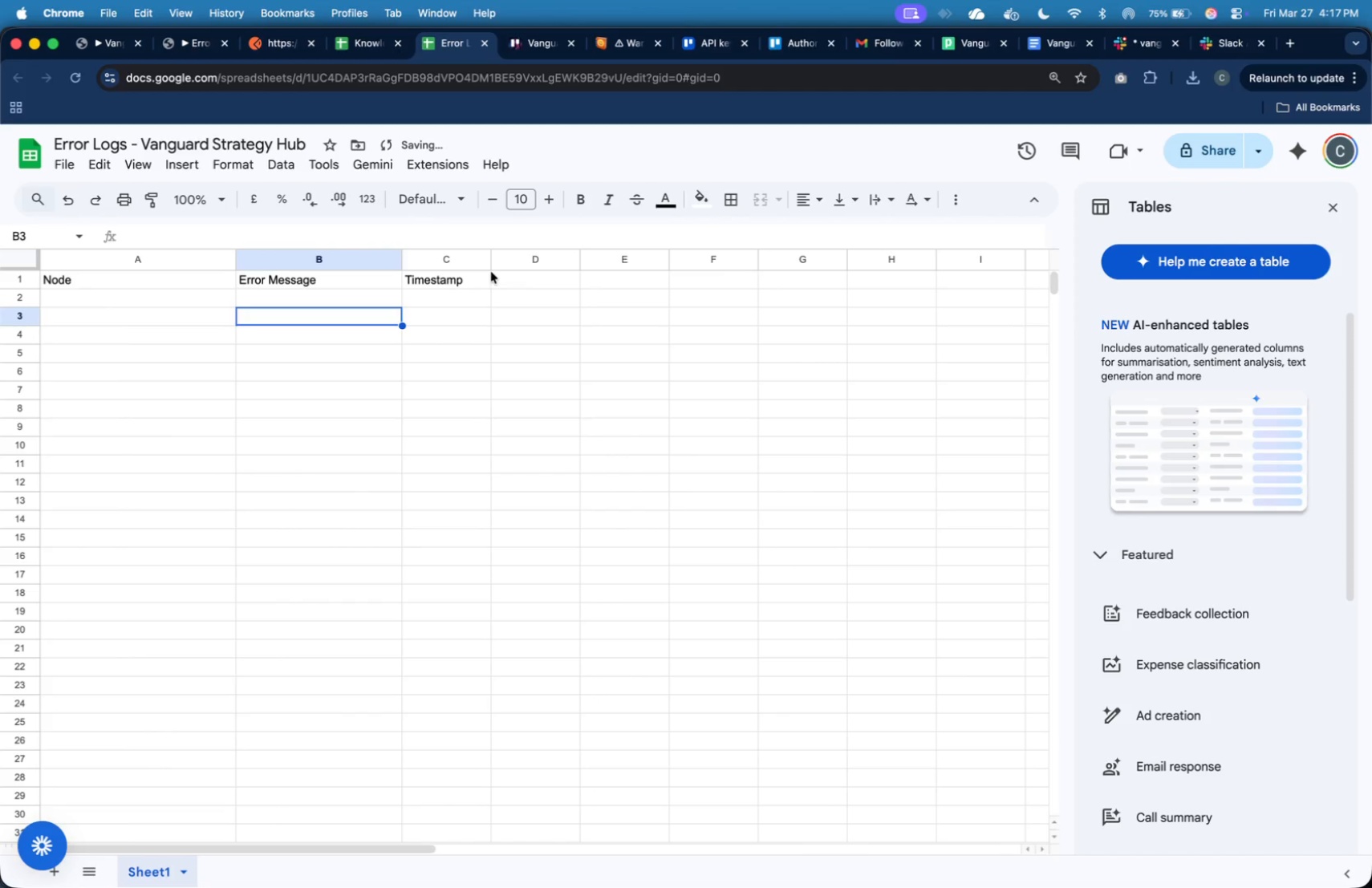 
left_click_drag(start_coordinate=[493, 263], to_coordinate=[792, 260])
 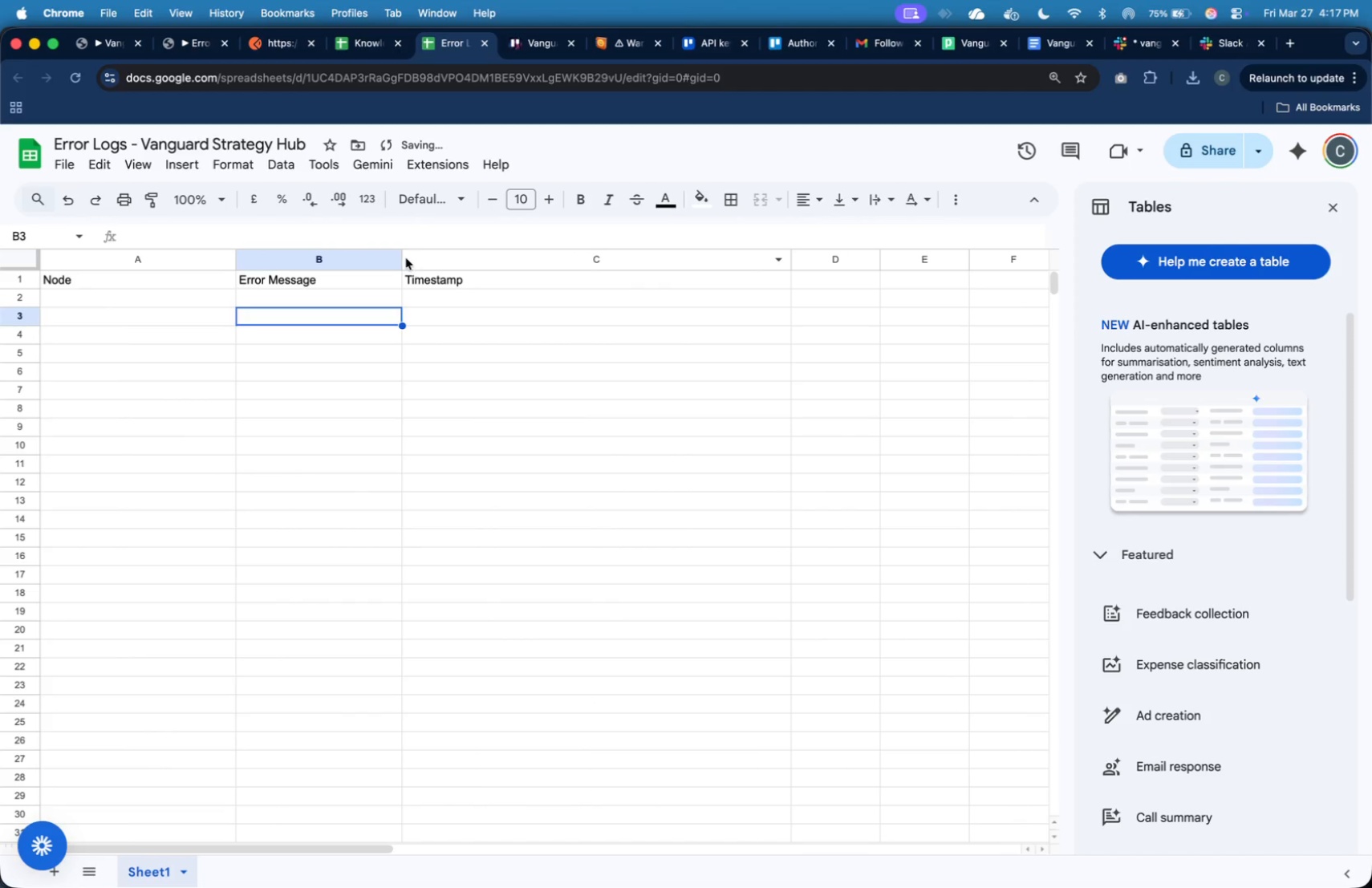 
left_click_drag(start_coordinate=[404, 257], to_coordinate=[537, 270])
 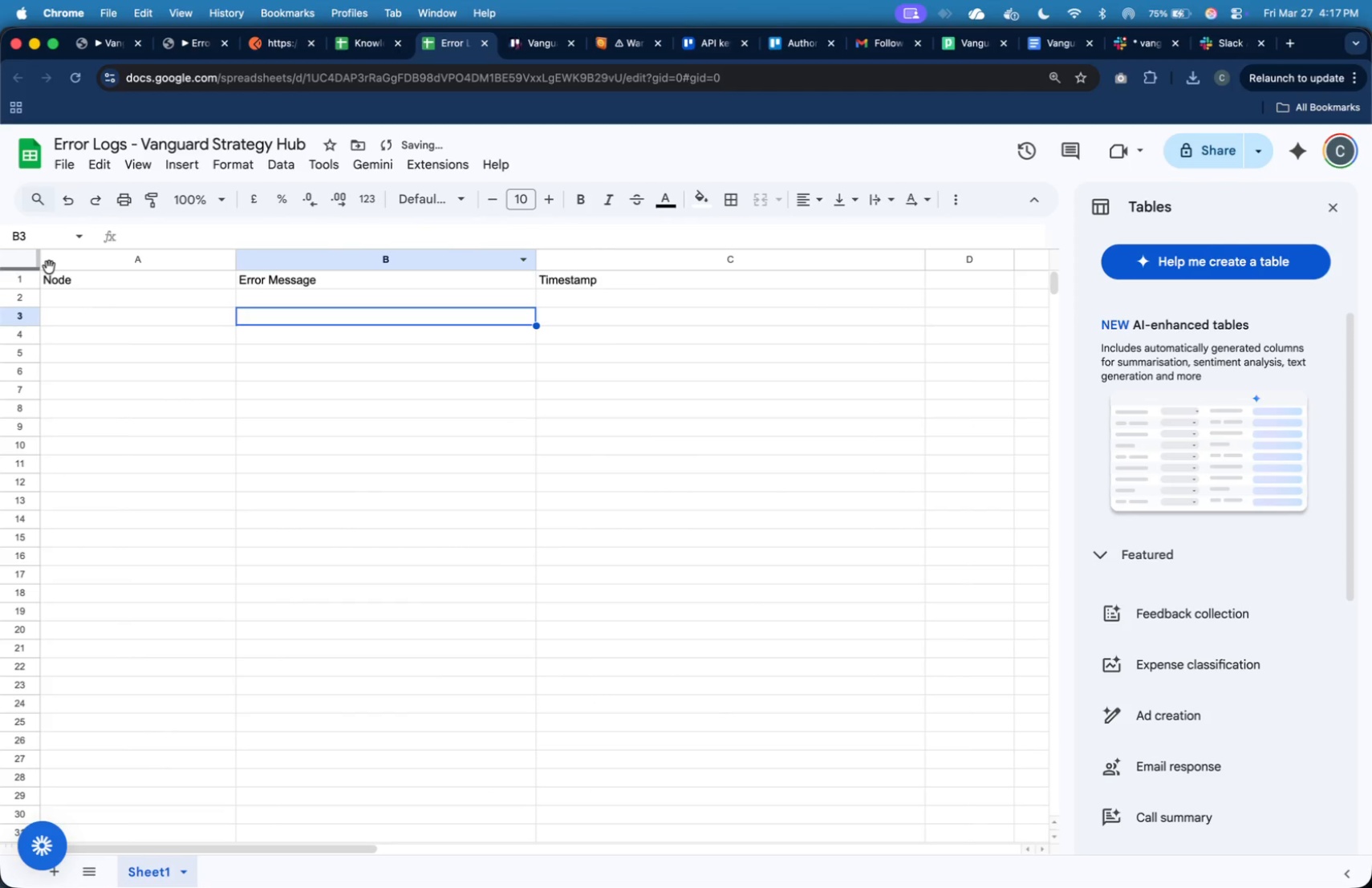 
left_click([10, 262])
 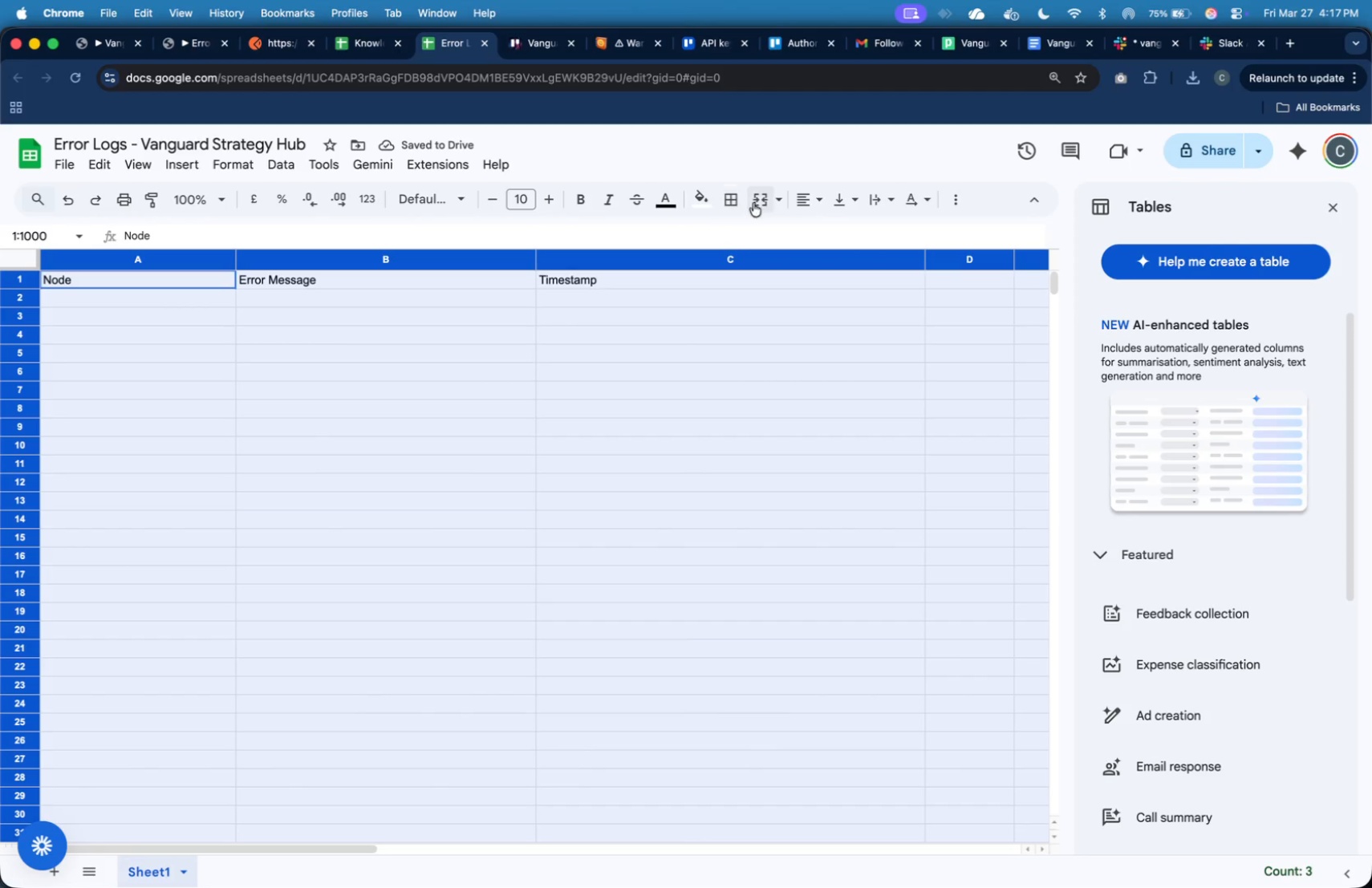 
left_click([800, 208])
 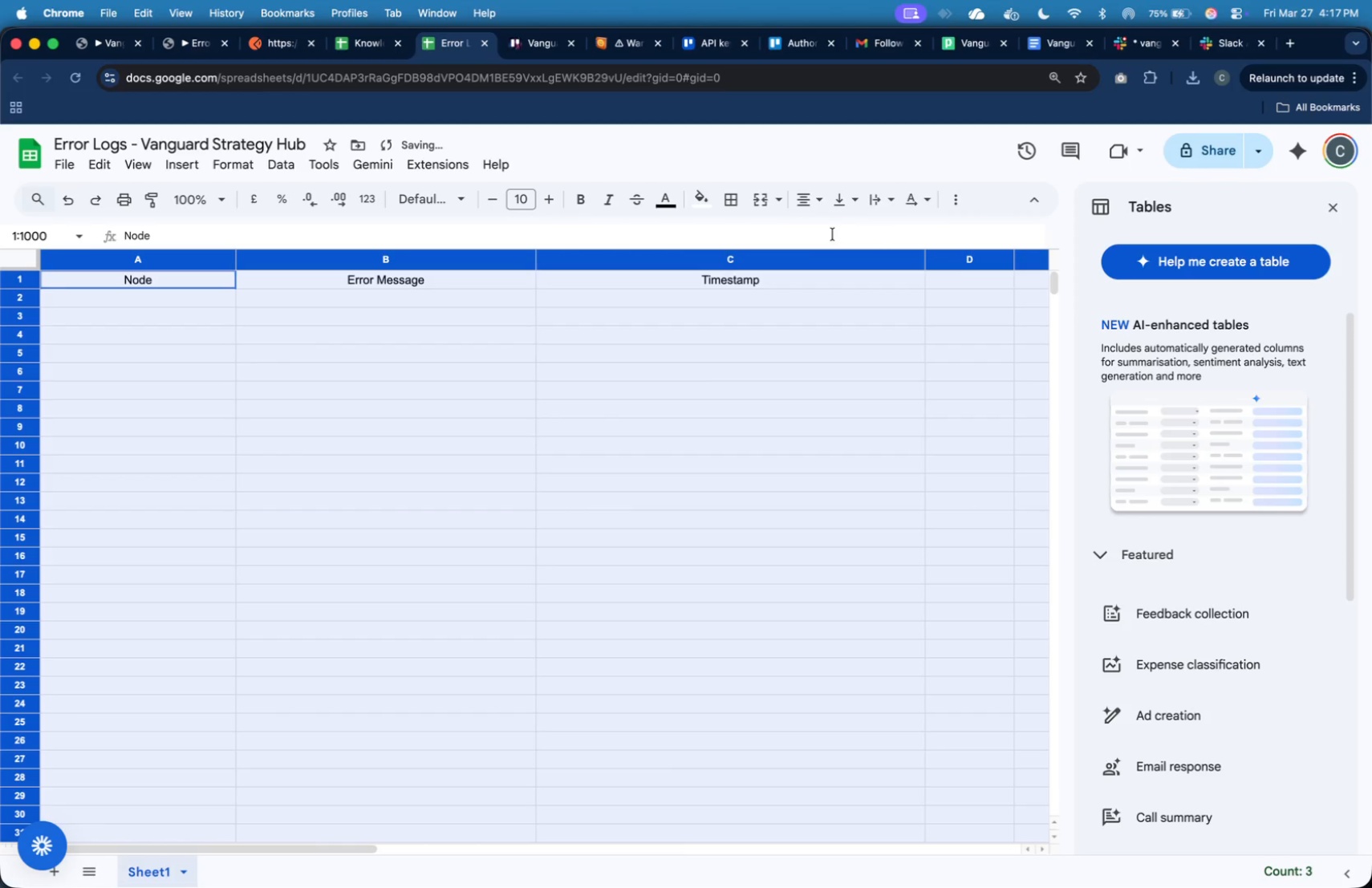 
left_click([597, 303])
 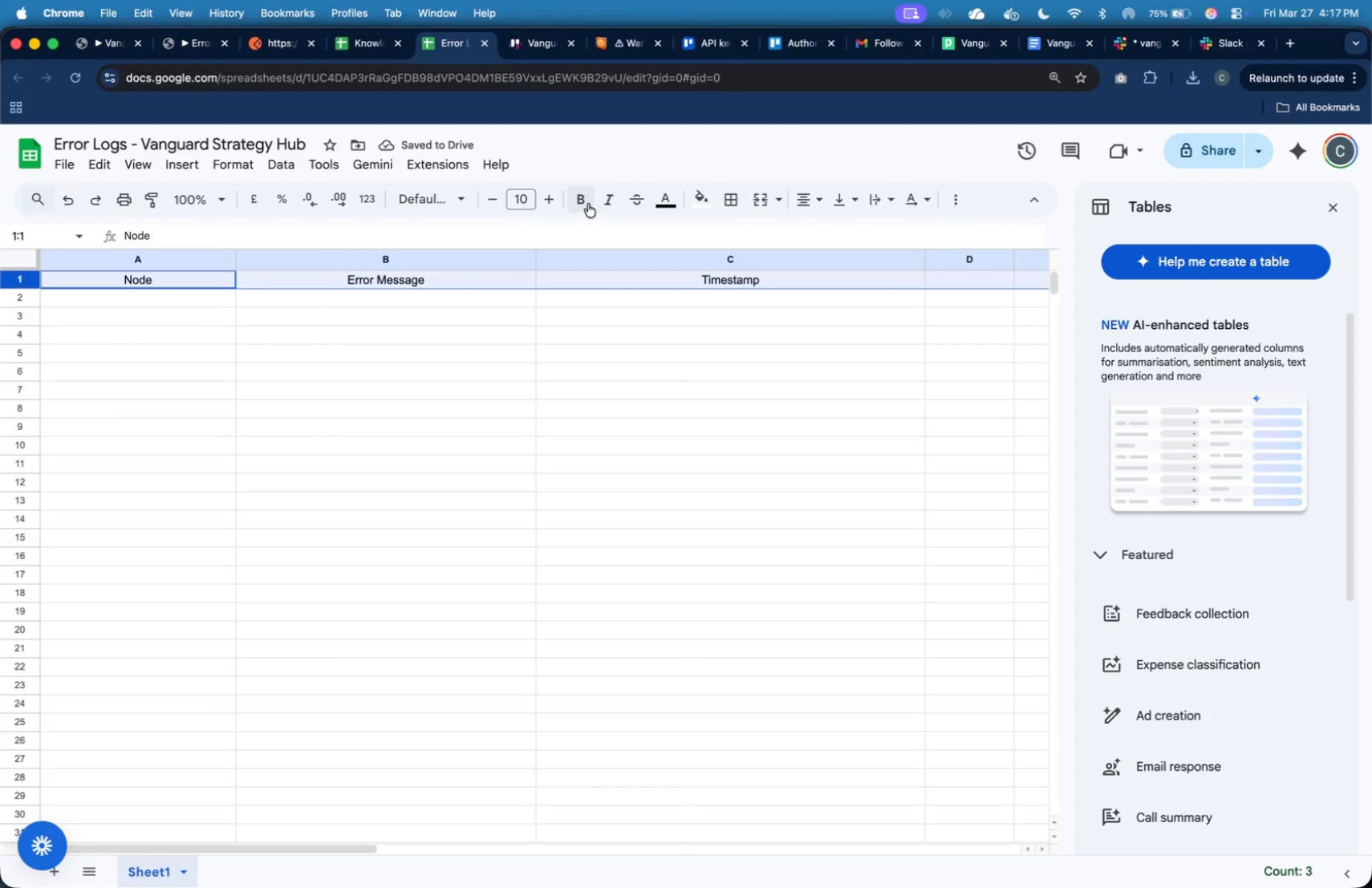 
left_click([560, 310])
 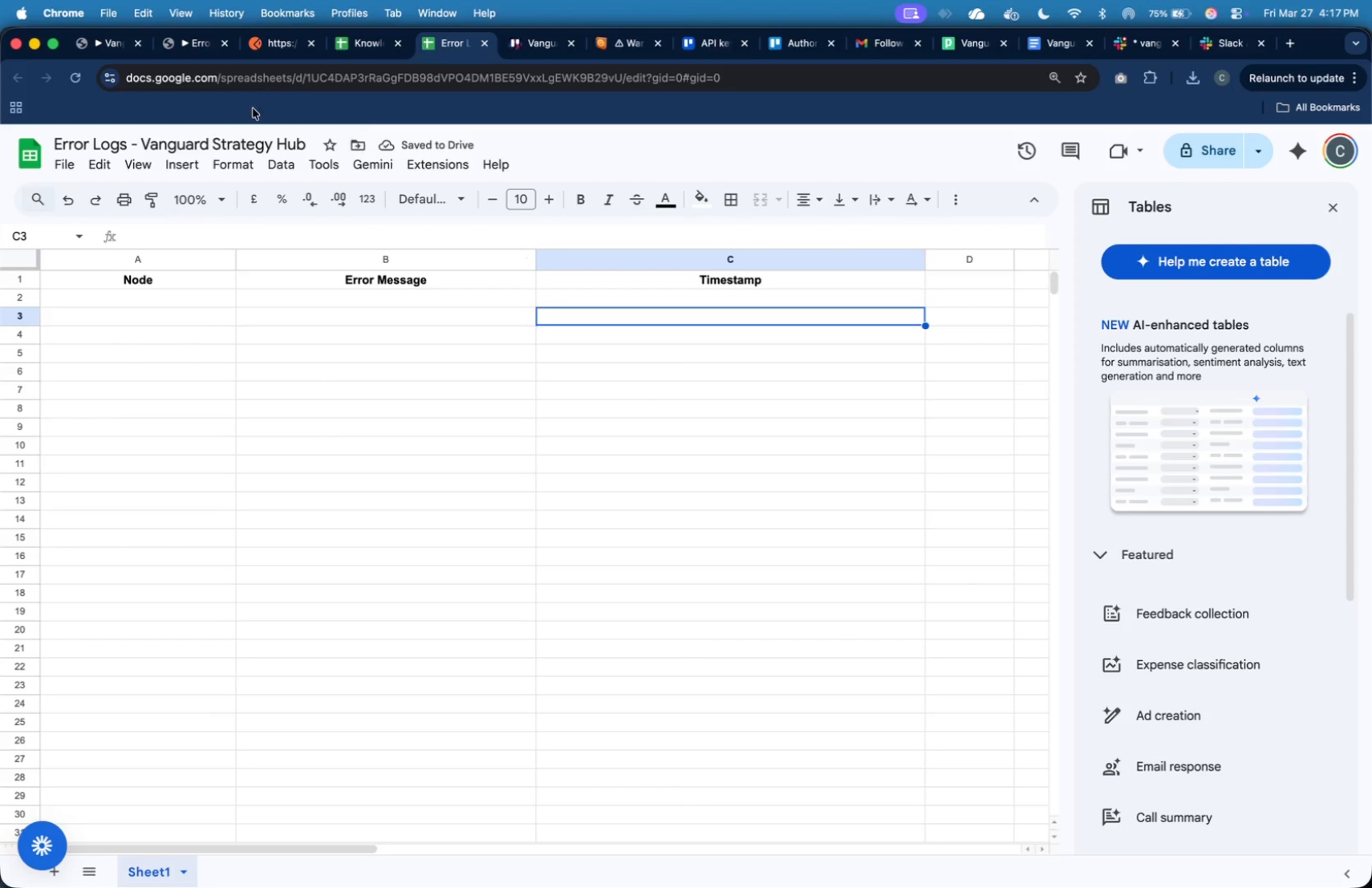 
wait(9.02)
 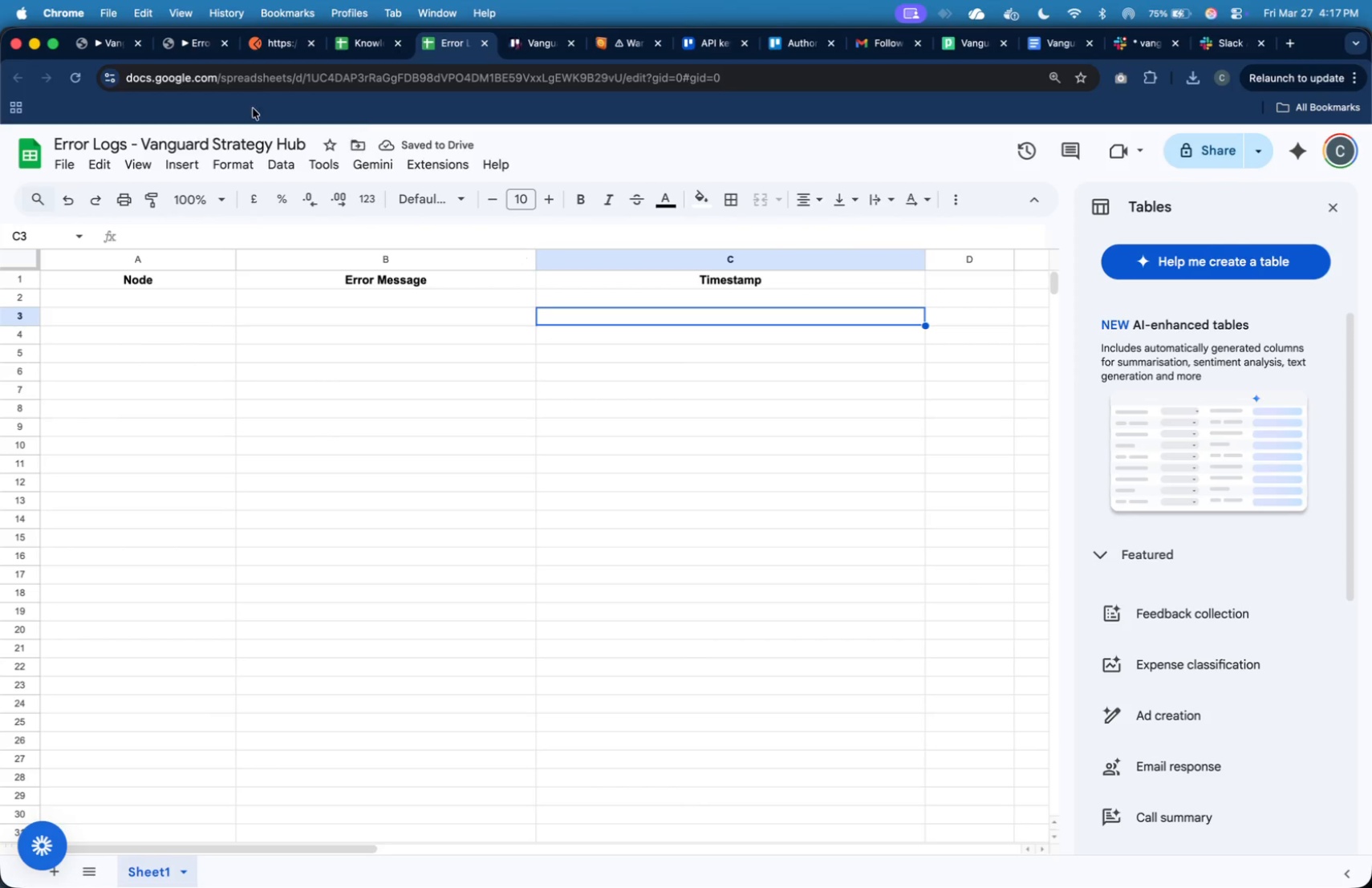 
left_click([515, 250])
 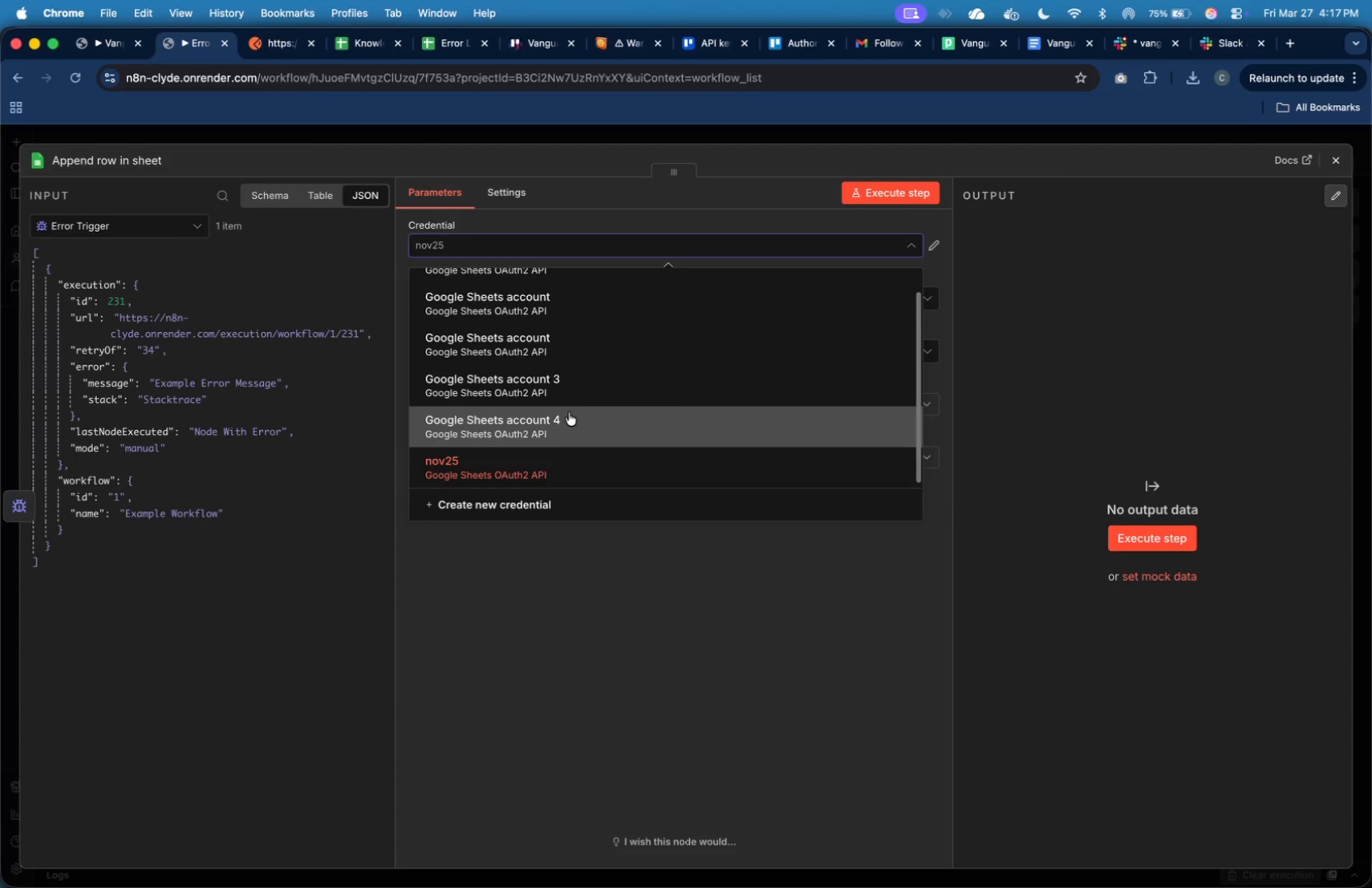 
scroll: coordinate [560, 387], scroll_direction: up, amount: 21.0
 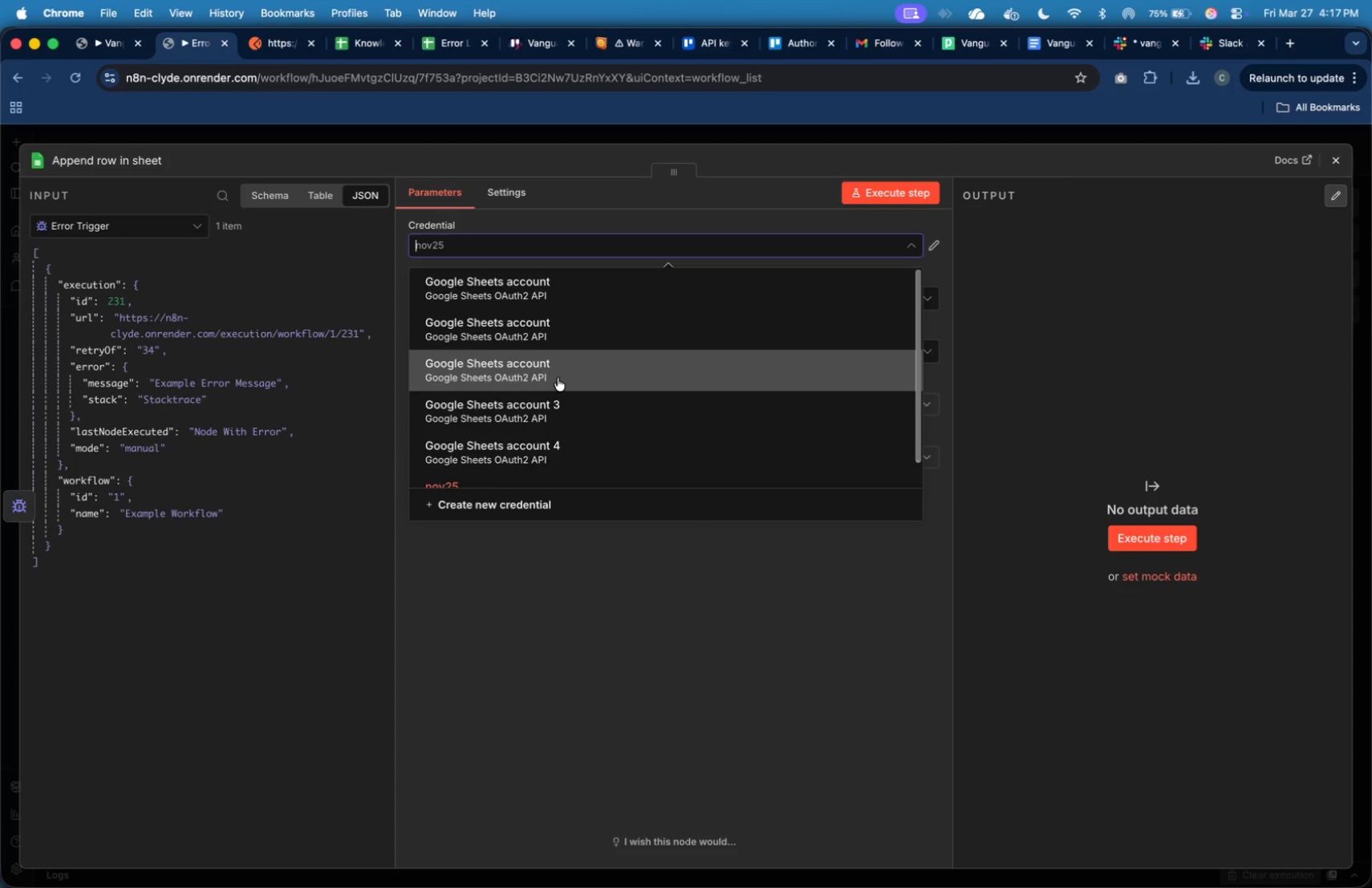 
left_click([578, 415])
 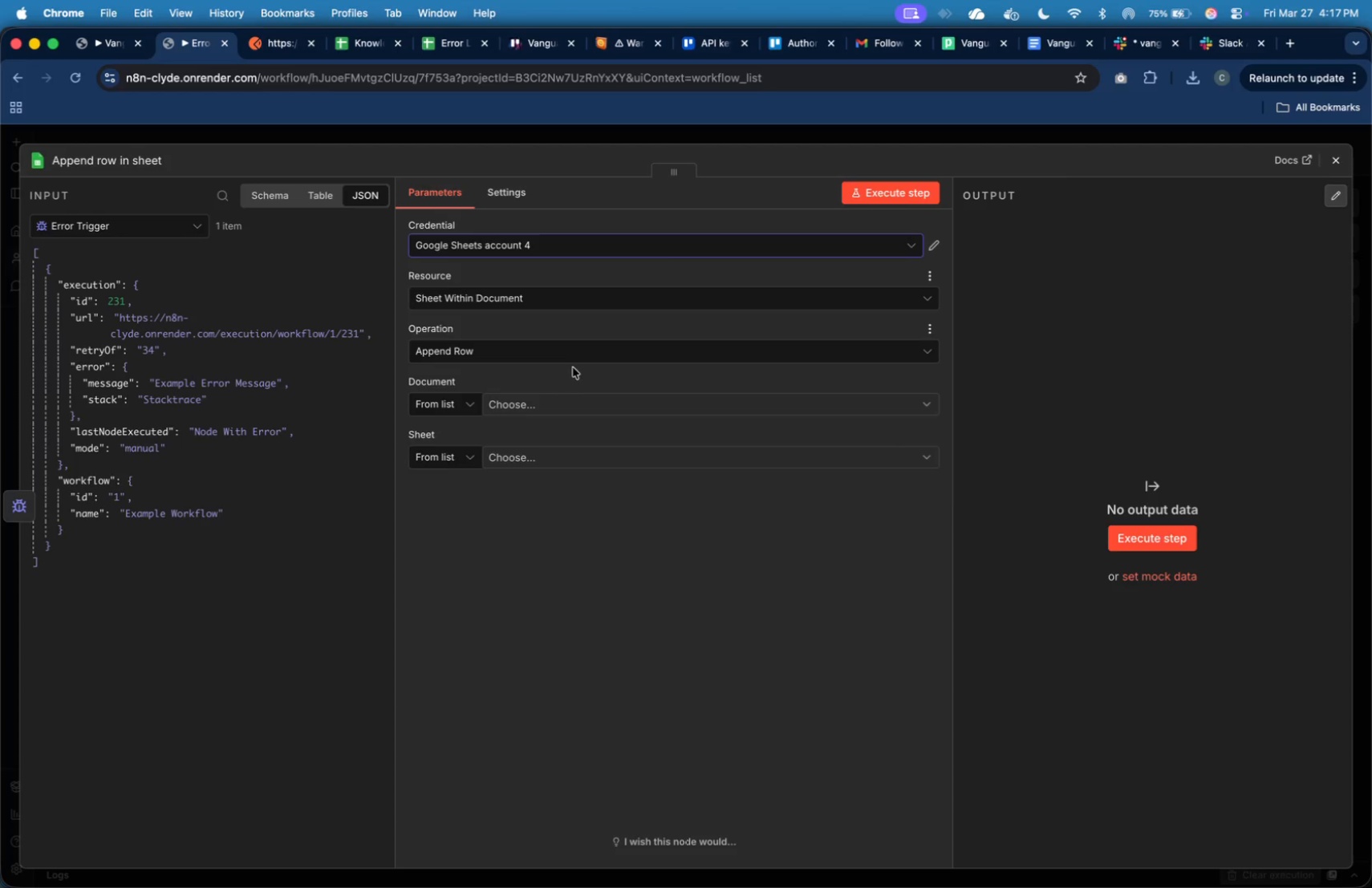 
scroll: coordinate [558, 378], scroll_direction: down, amount: 14.0
 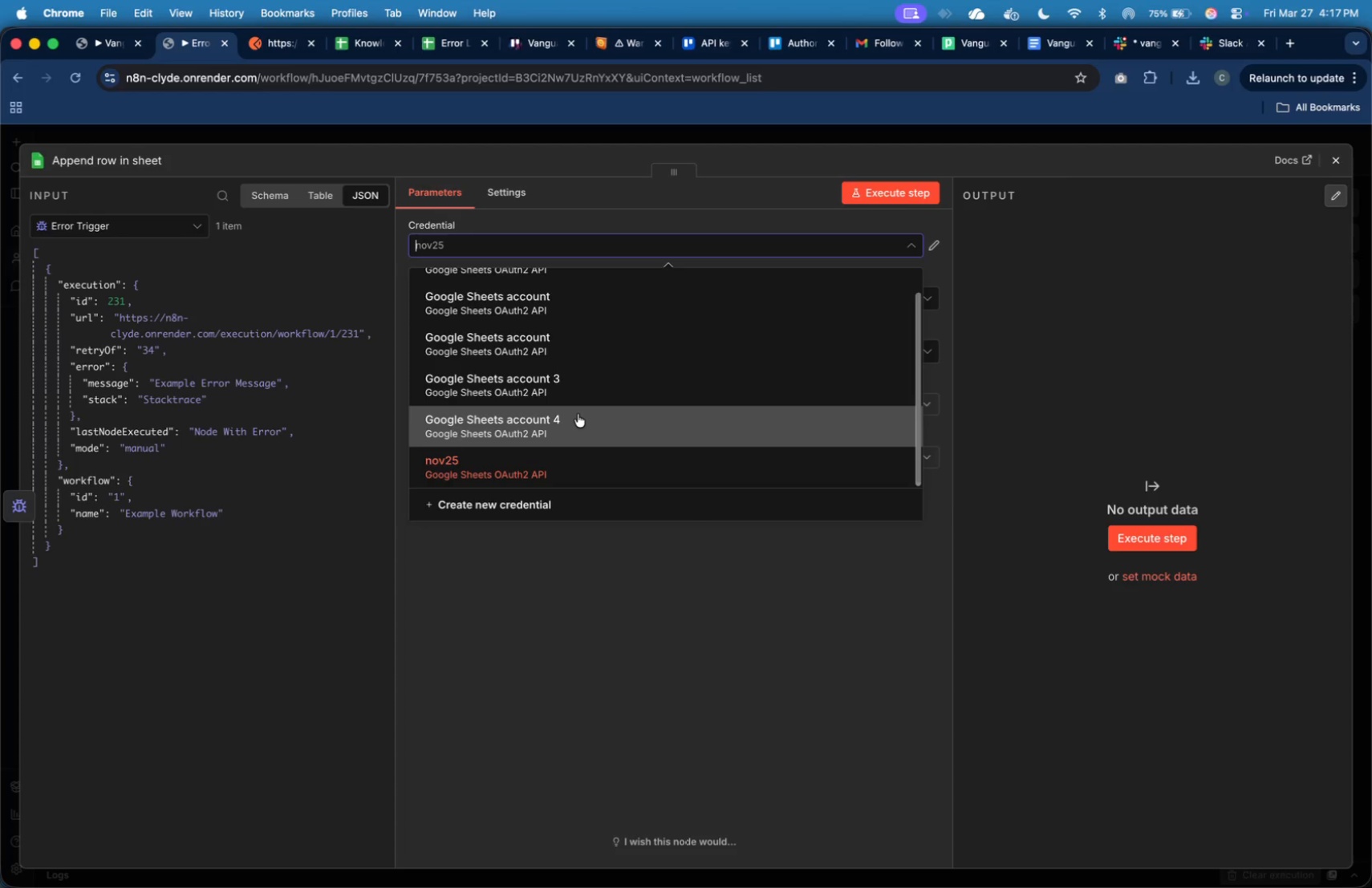 
mouse_move([562, 416])
 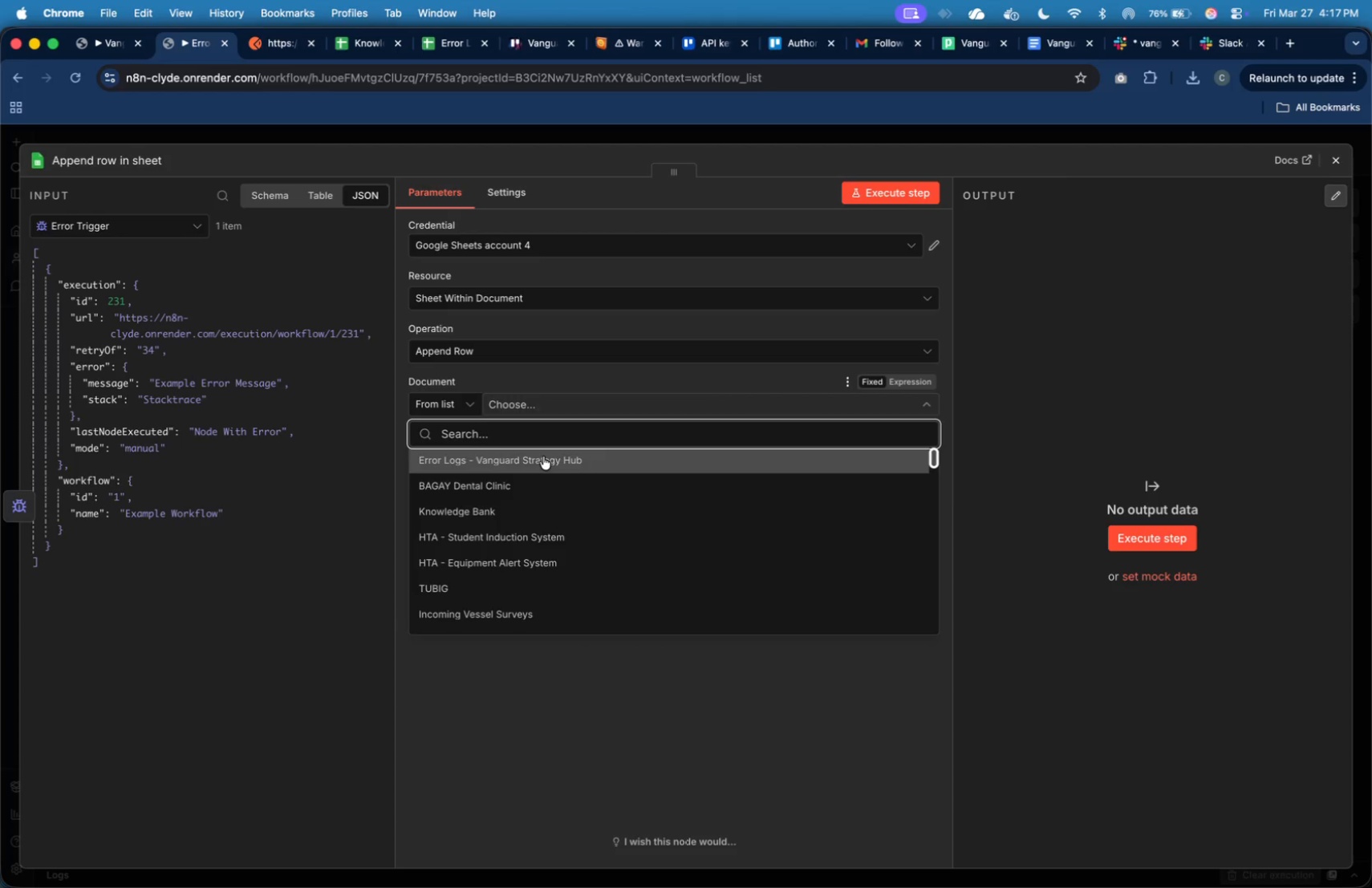 
left_click([543, 456])
 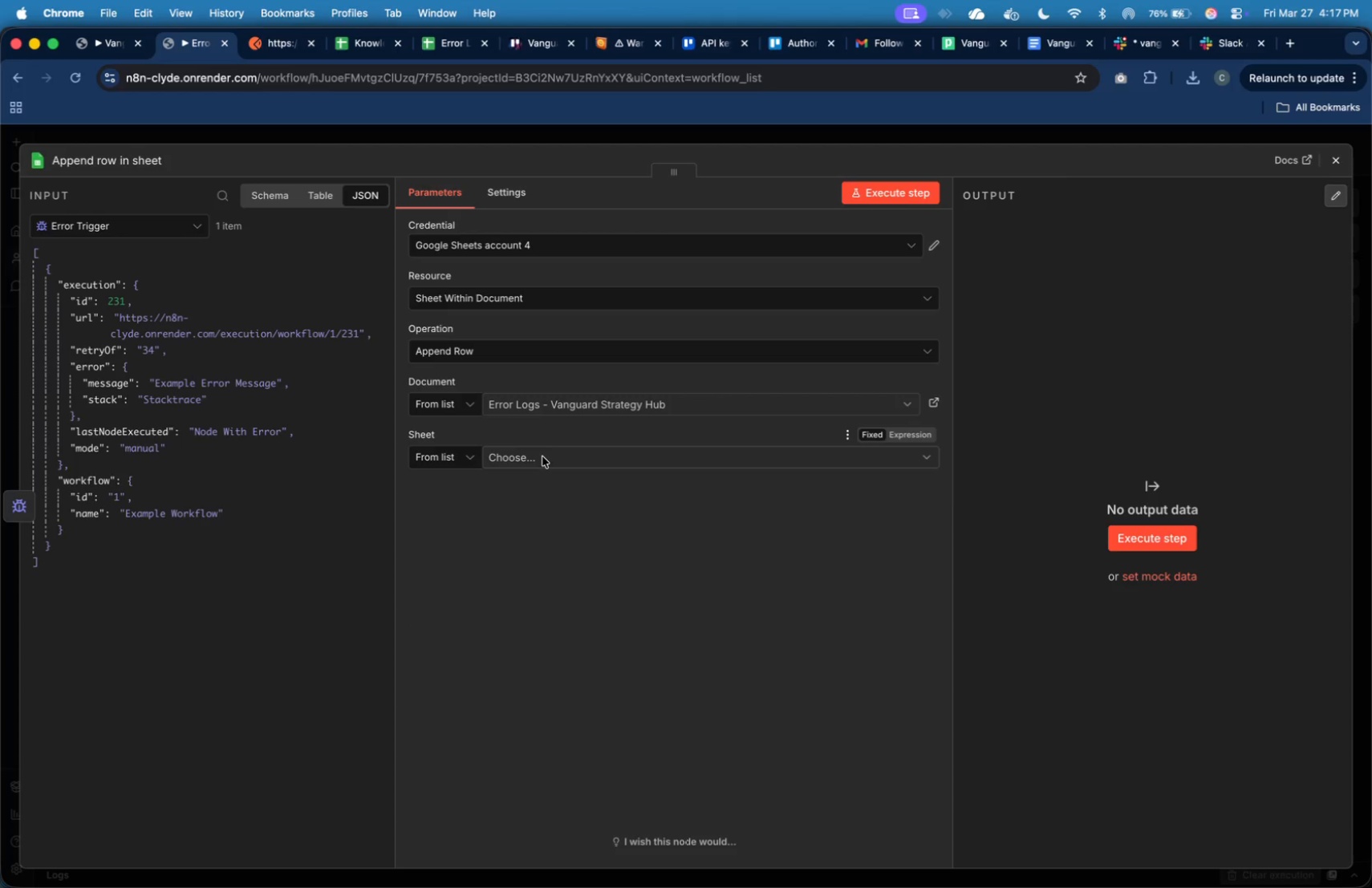 
left_click([542, 456])
 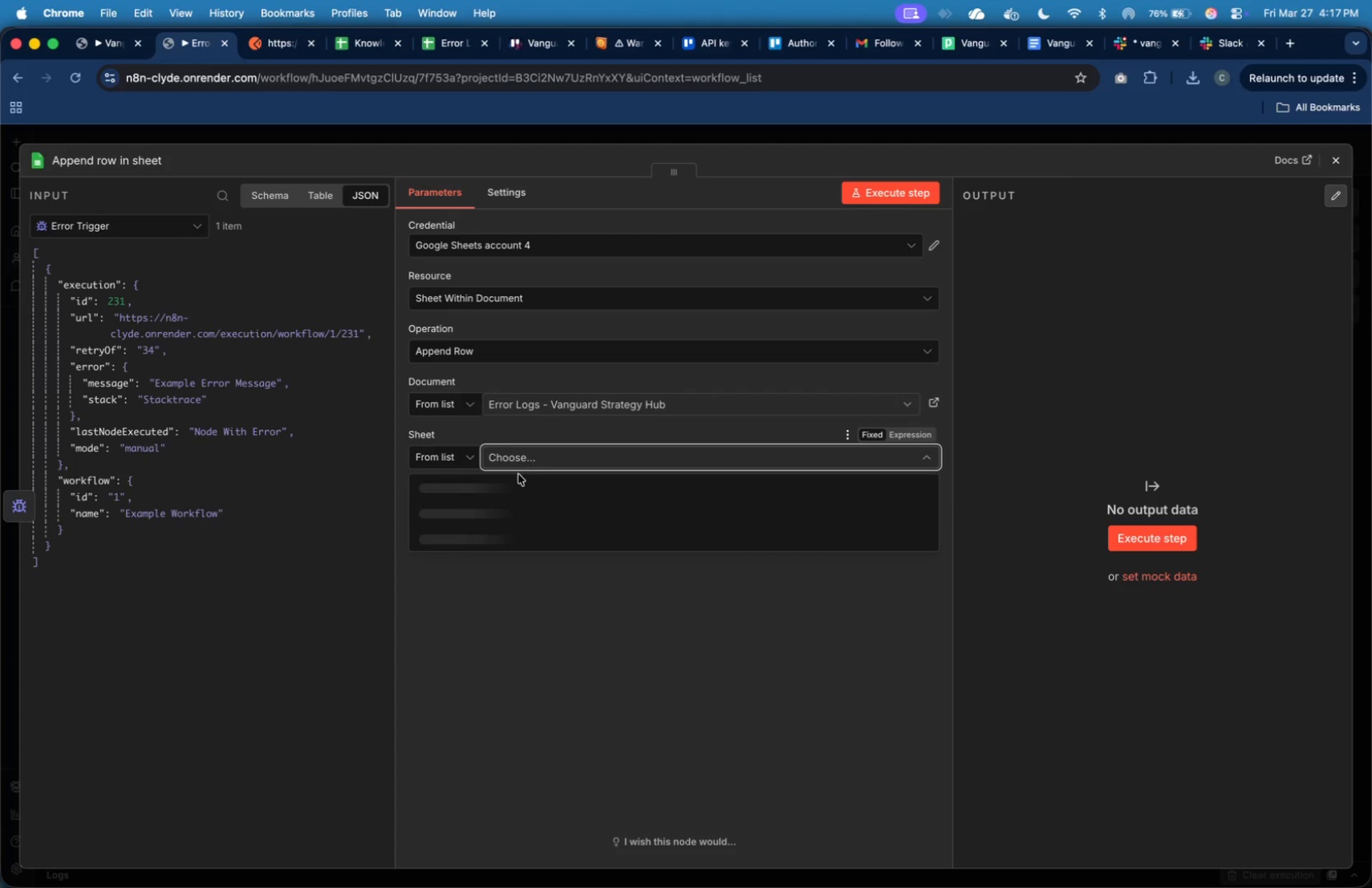 
mouse_move([493, 501])
 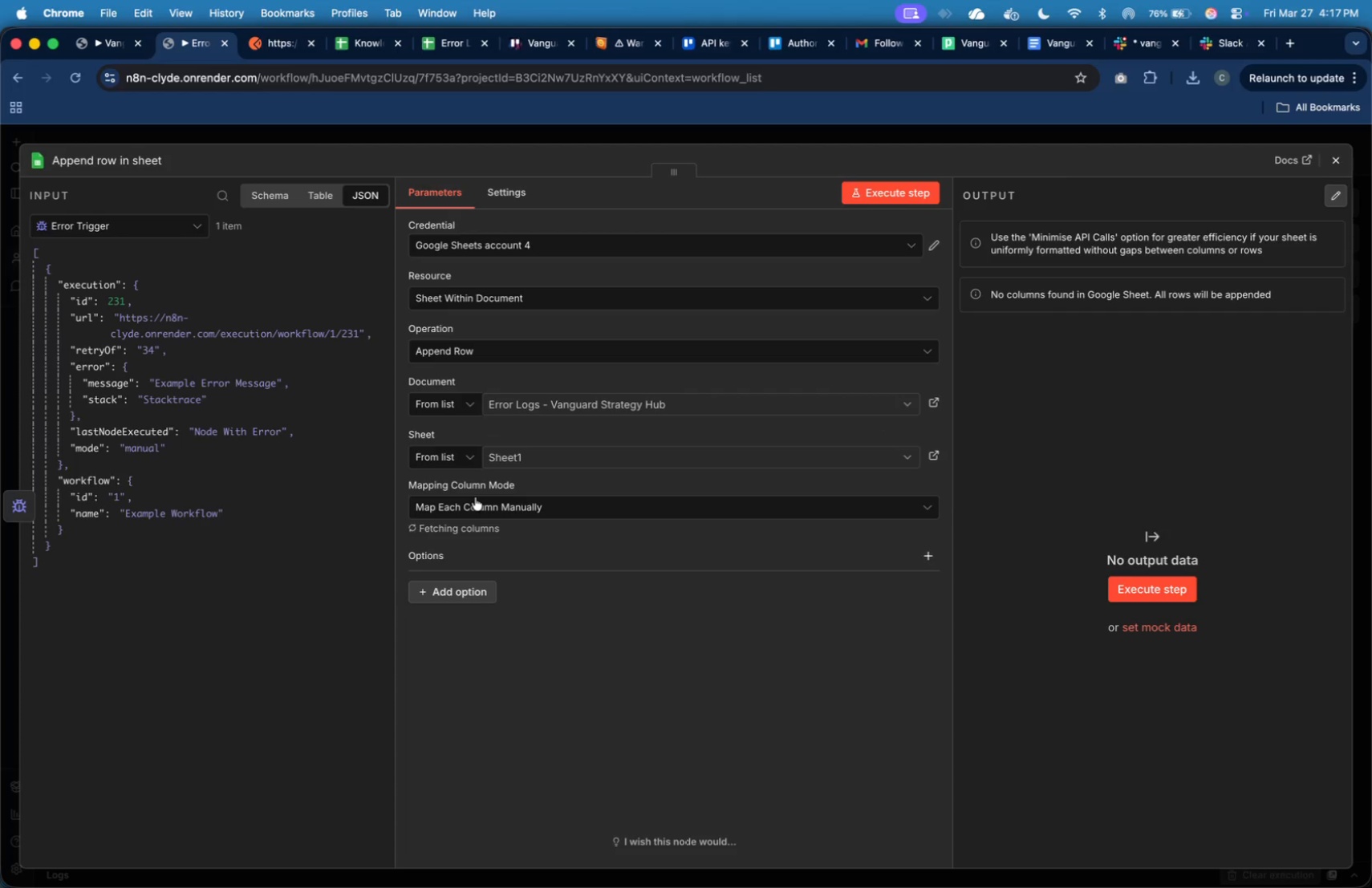 
mouse_move([475, 505])
 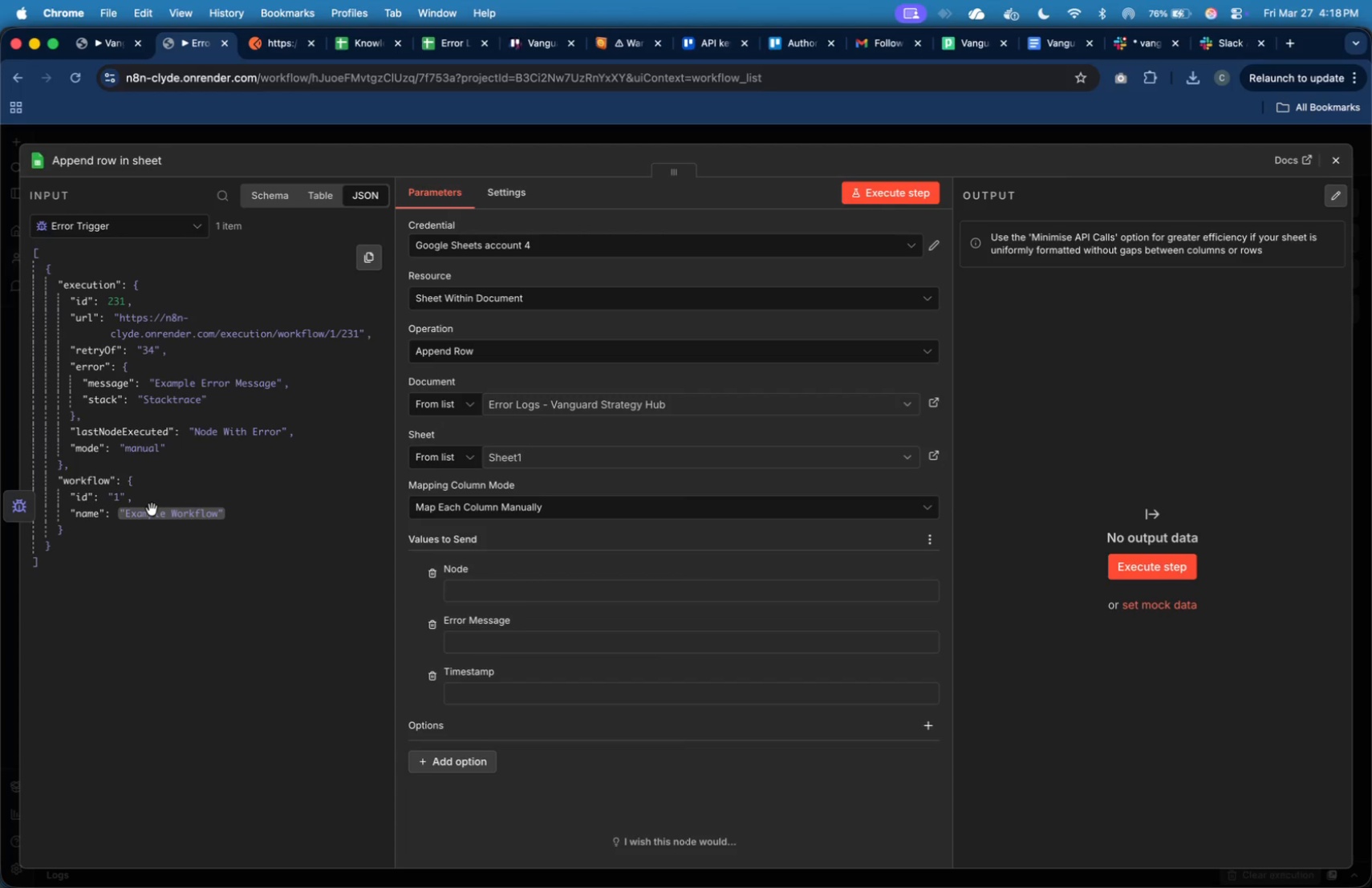 
wait(17.03)
 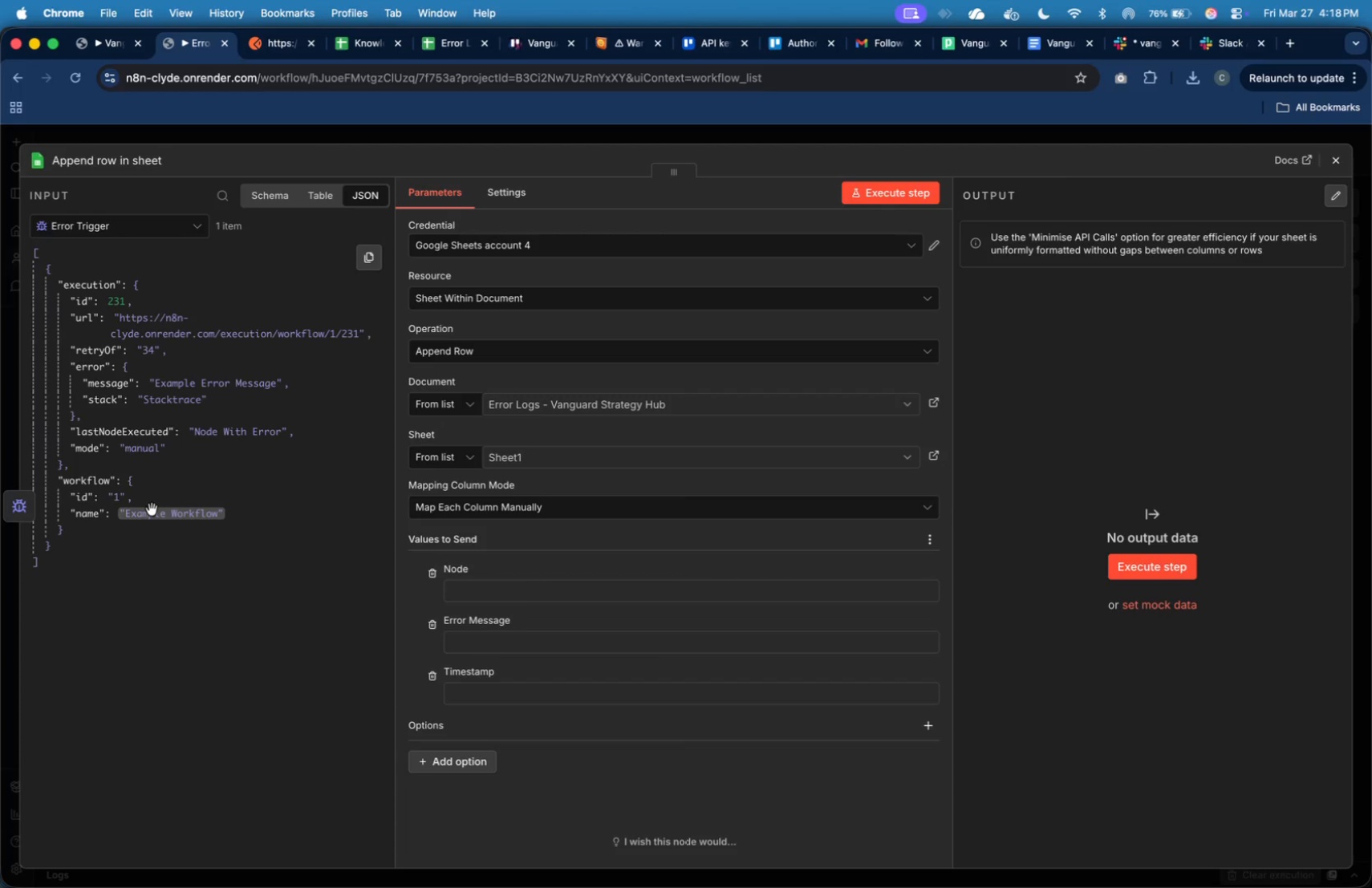 
left_click_drag(start_coordinate=[144, 435], to_coordinate=[482, 592])
 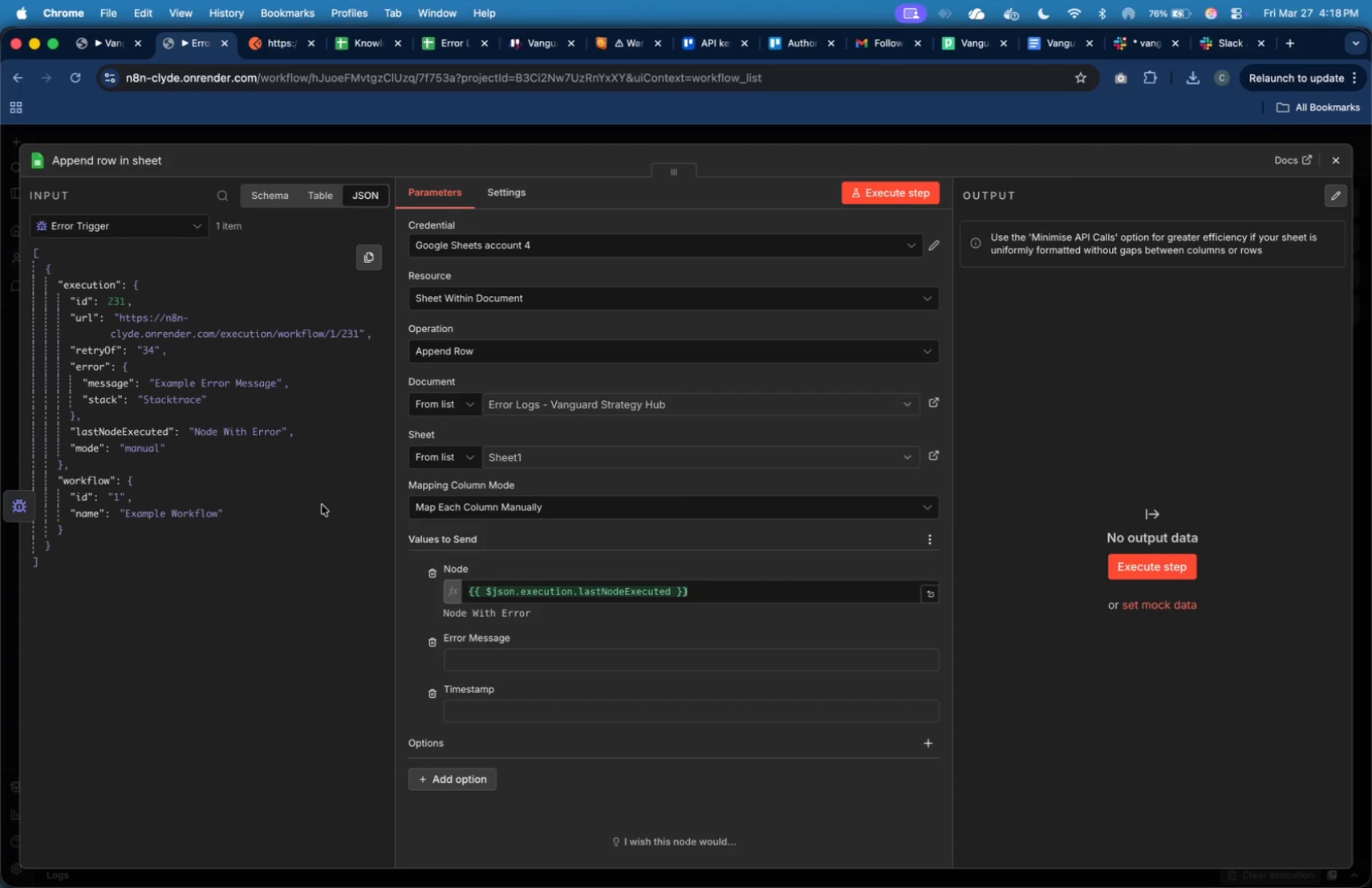 
wait(11.37)
 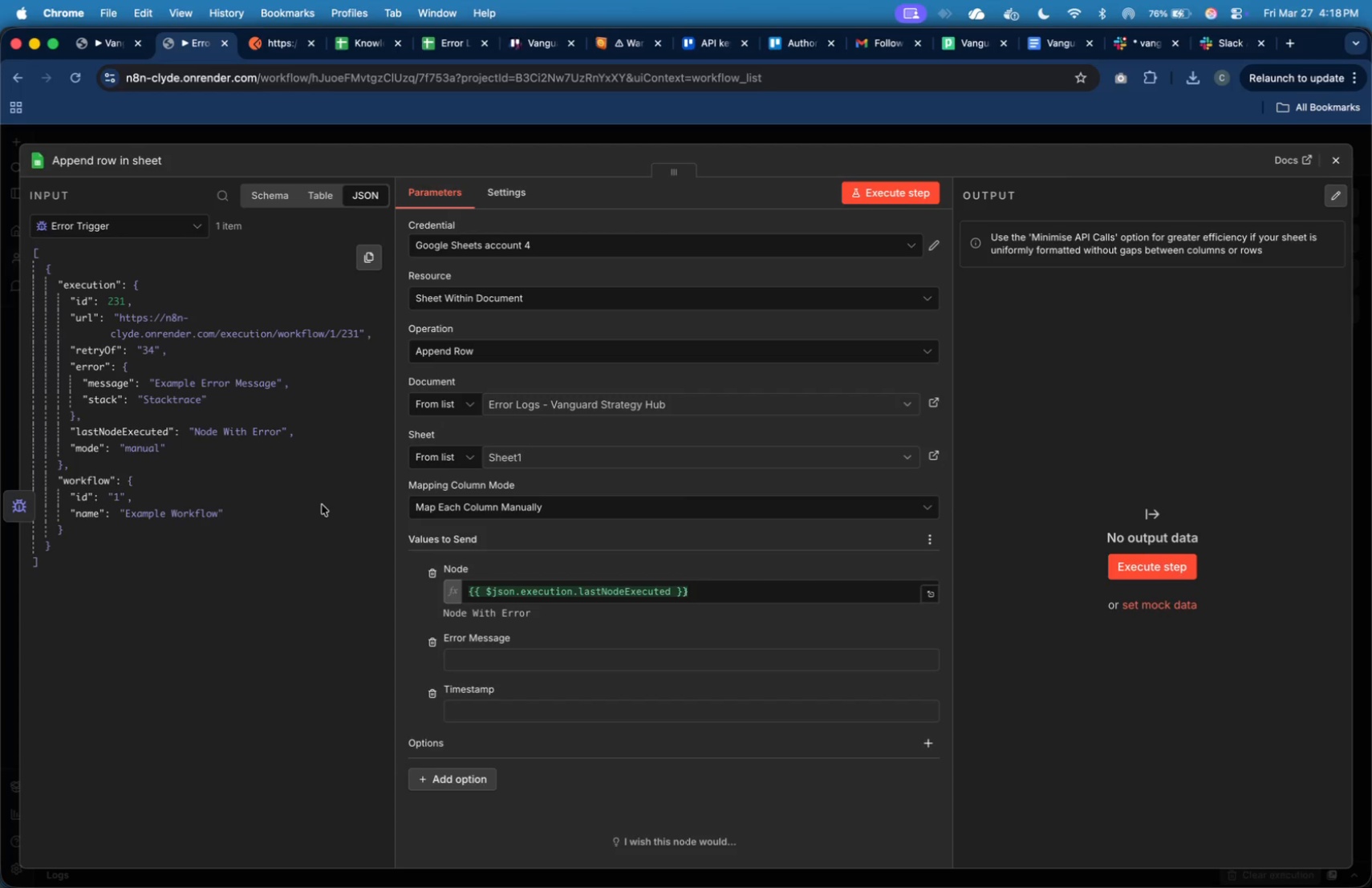 
left_click_drag(start_coordinate=[116, 384], to_coordinate=[467, 656])
 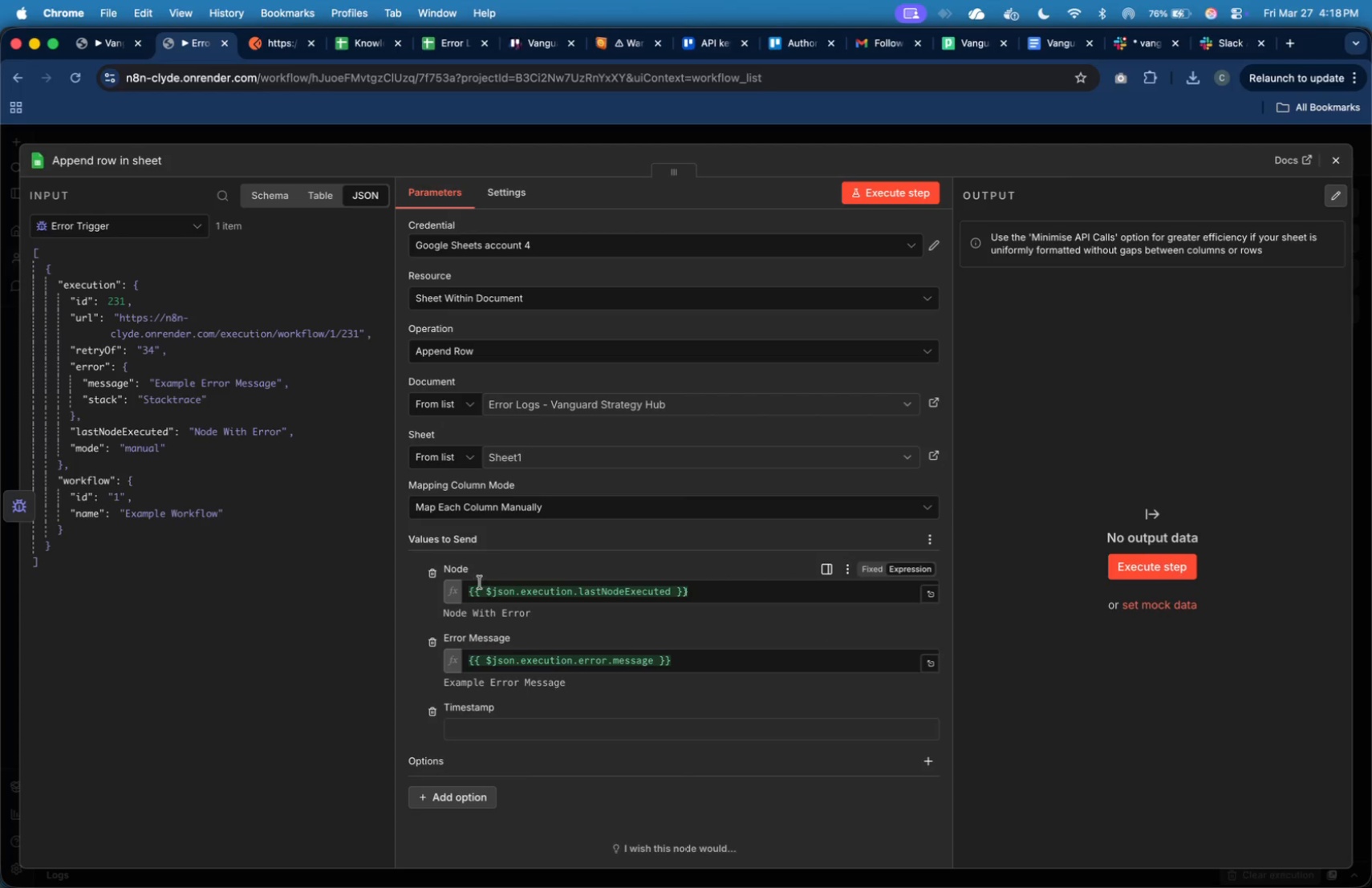 
scroll: coordinate [479, 581], scroll_direction: down, amount: 2.0
 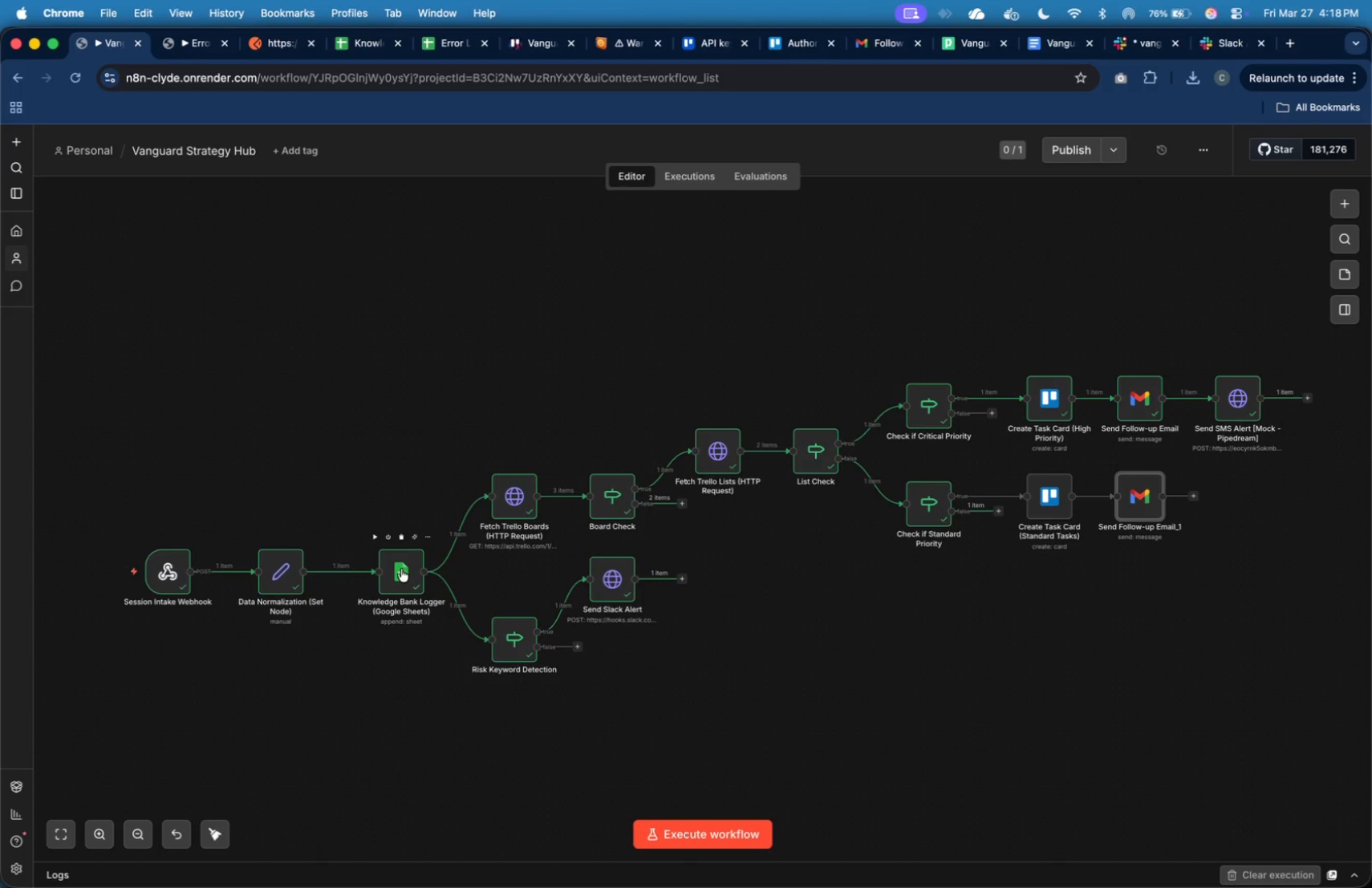 
wait(5.22)
 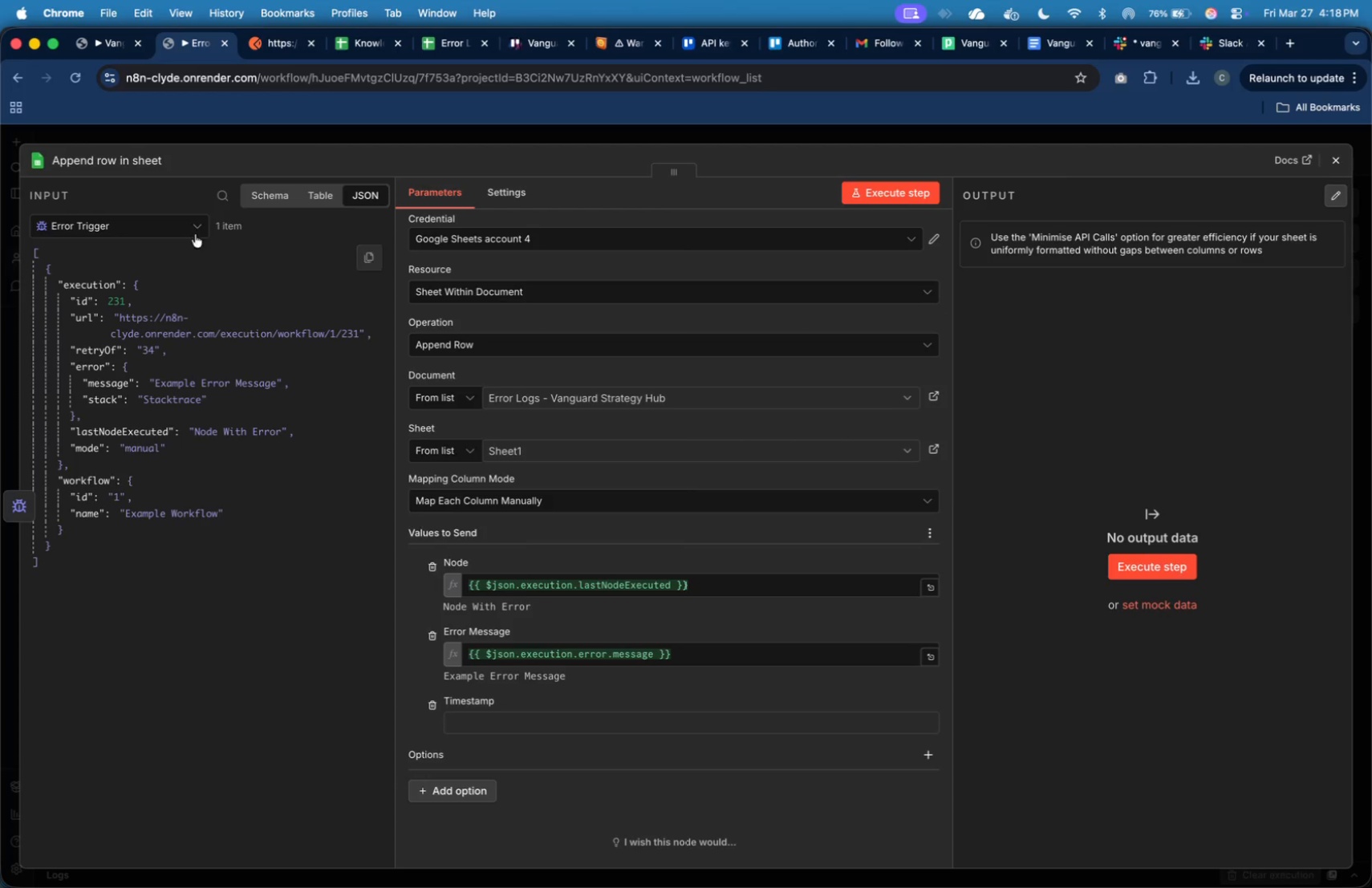 
double_click([400, 581])
 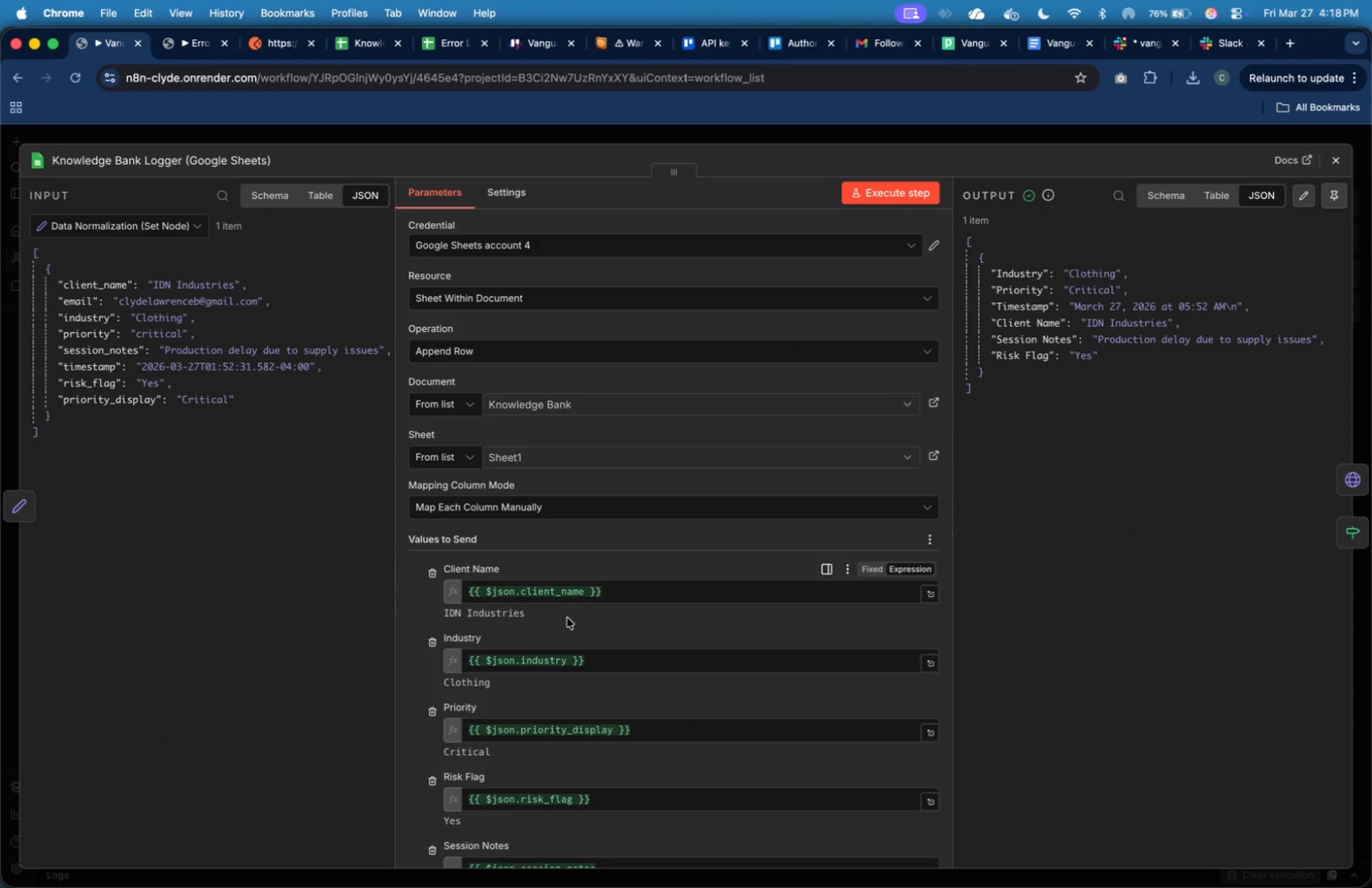 
scroll: coordinate [649, 796], scroll_direction: down, amount: 22.0
 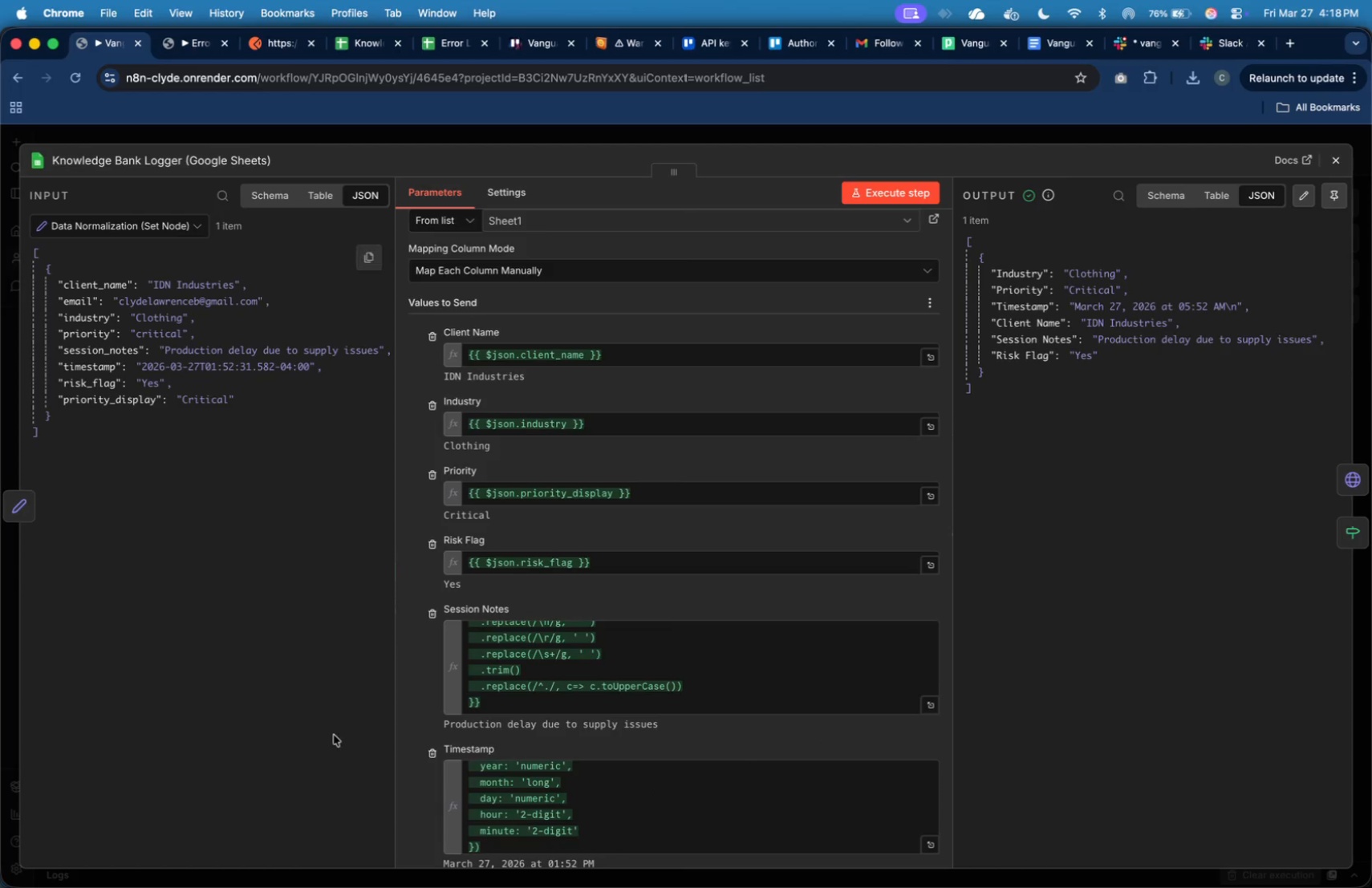 
left_click([577, 803])
 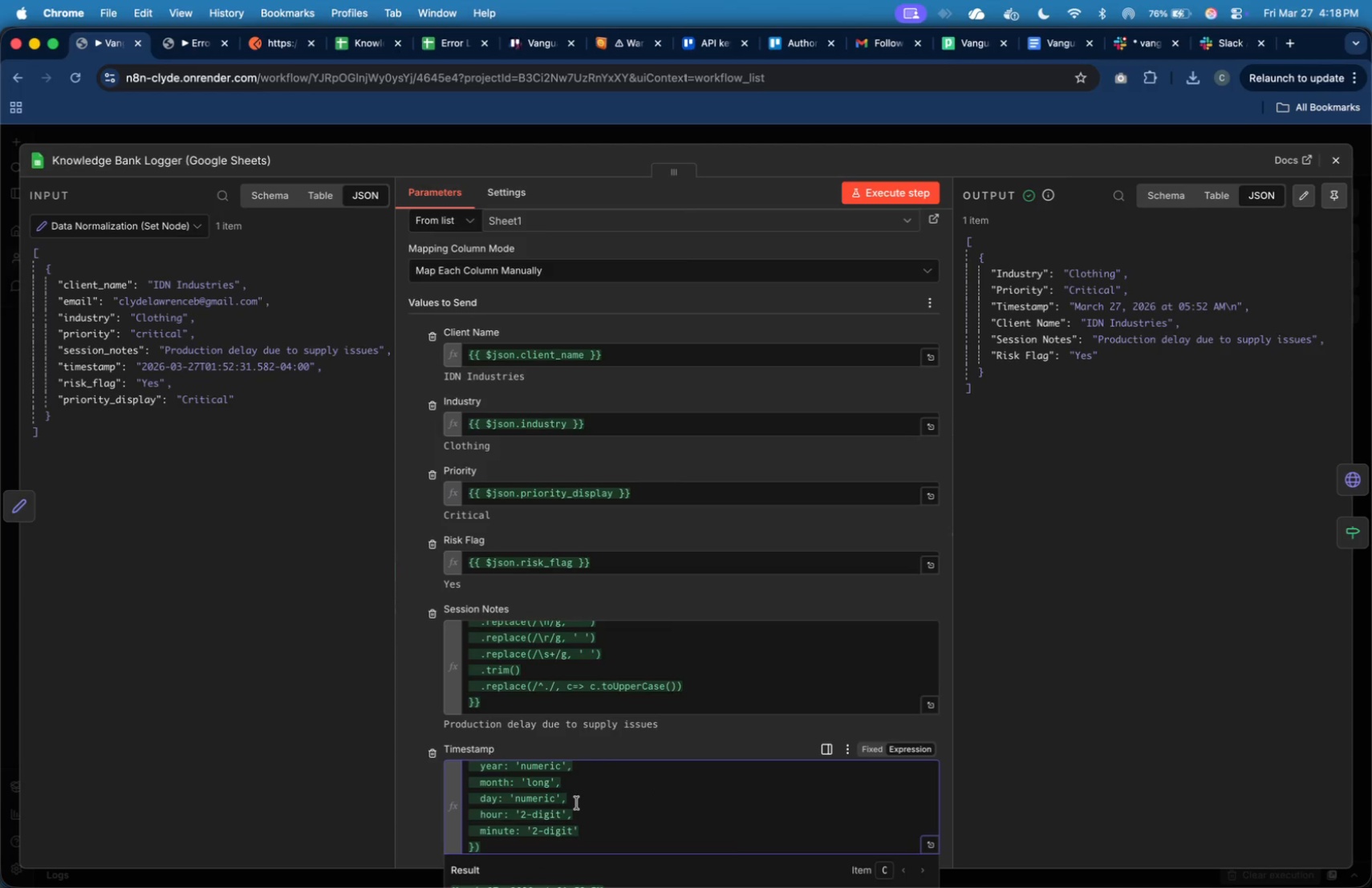 
key(Meta+A)
 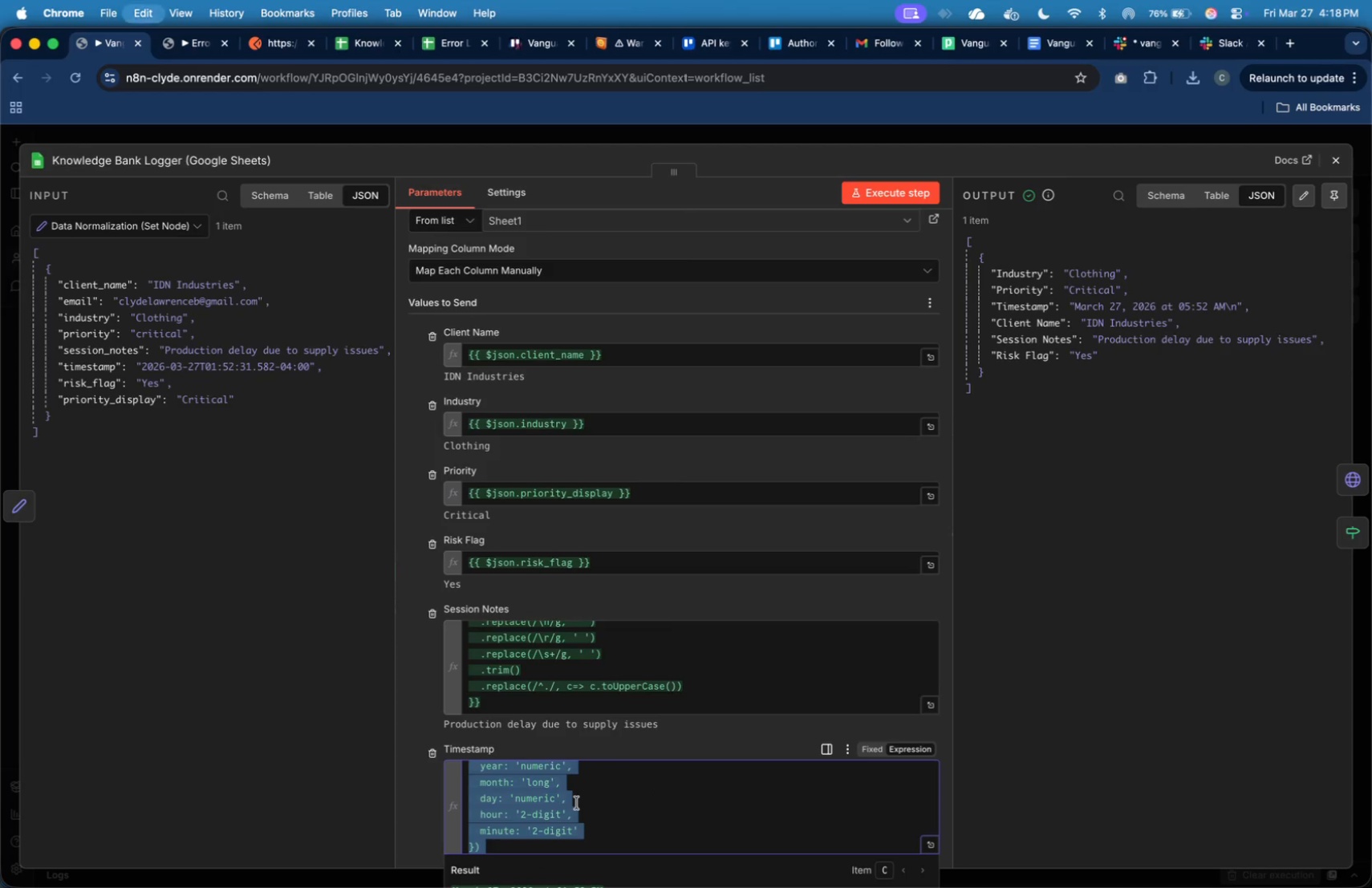 
key(Meta+C)
 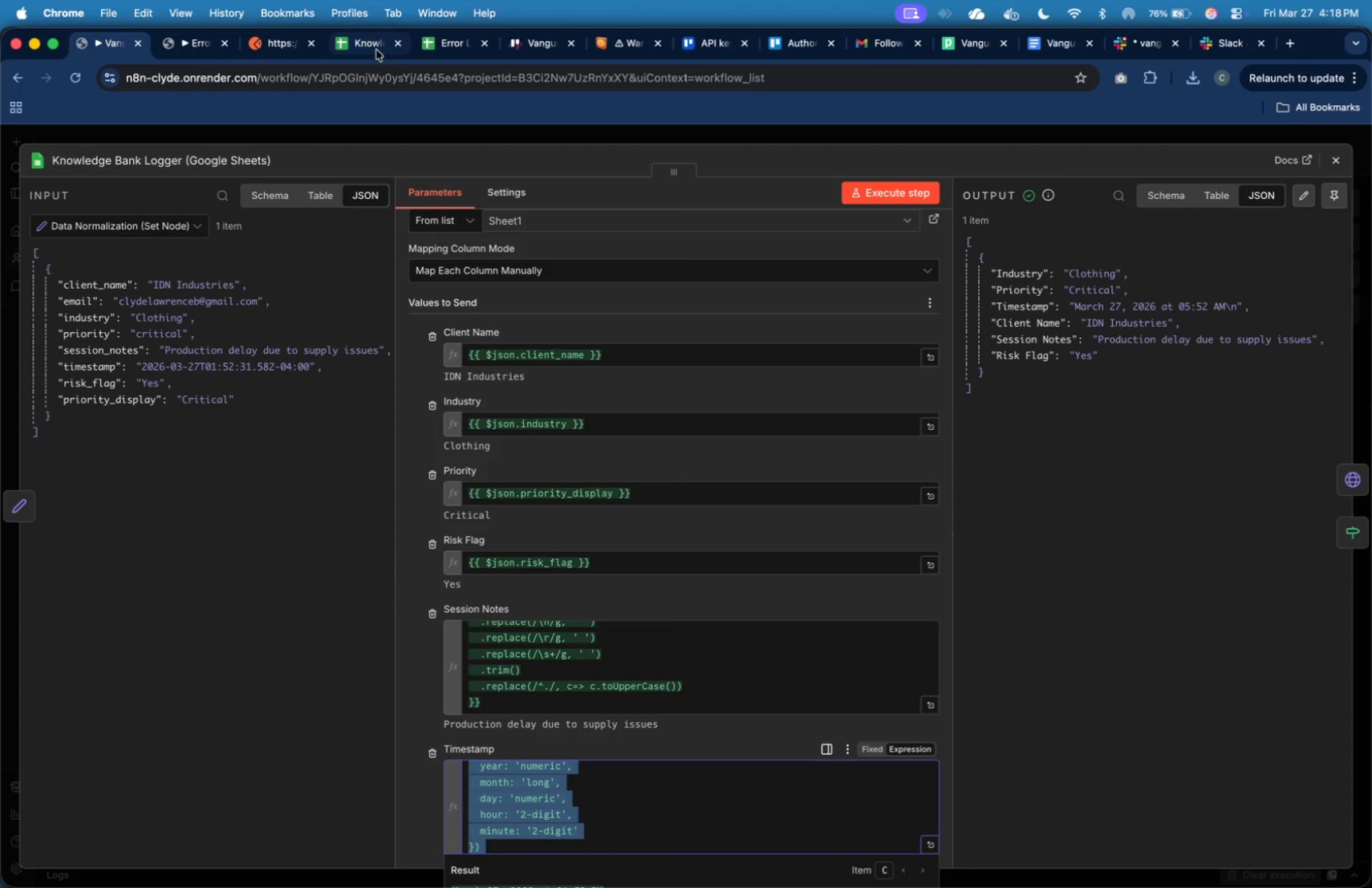 
left_click([443, 58])
 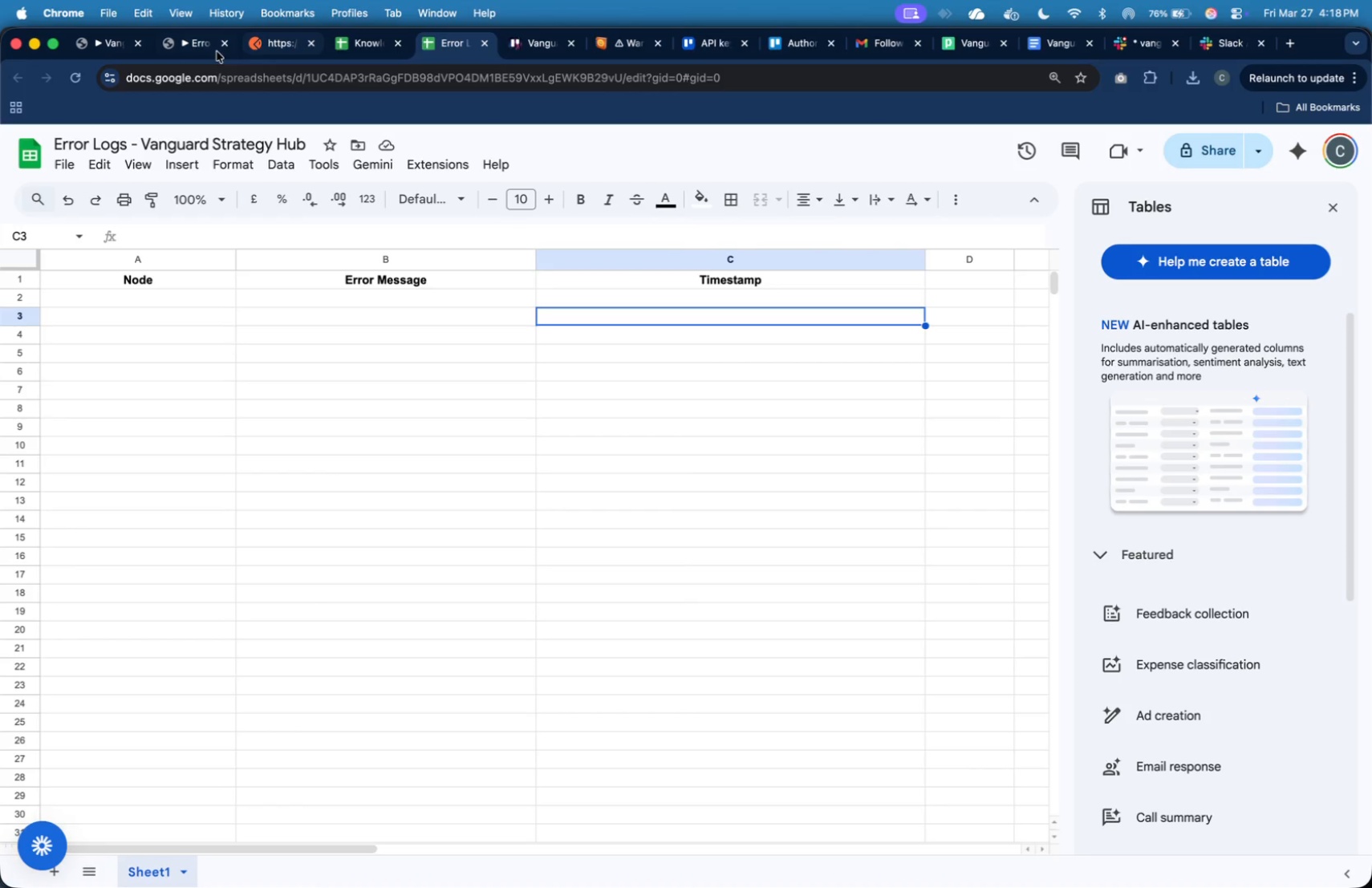 
left_click([196, 42])
 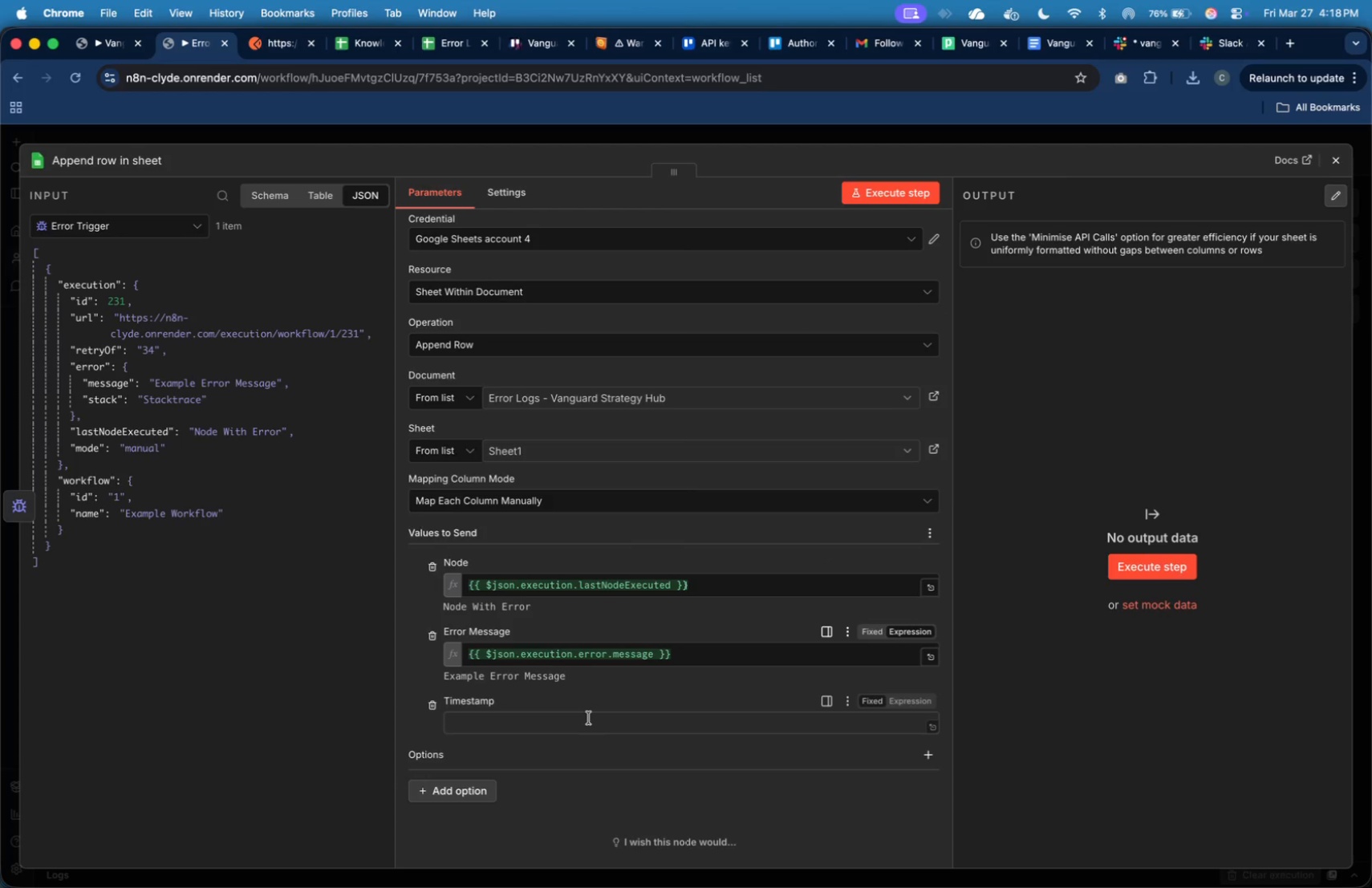 
left_click([594, 728])
 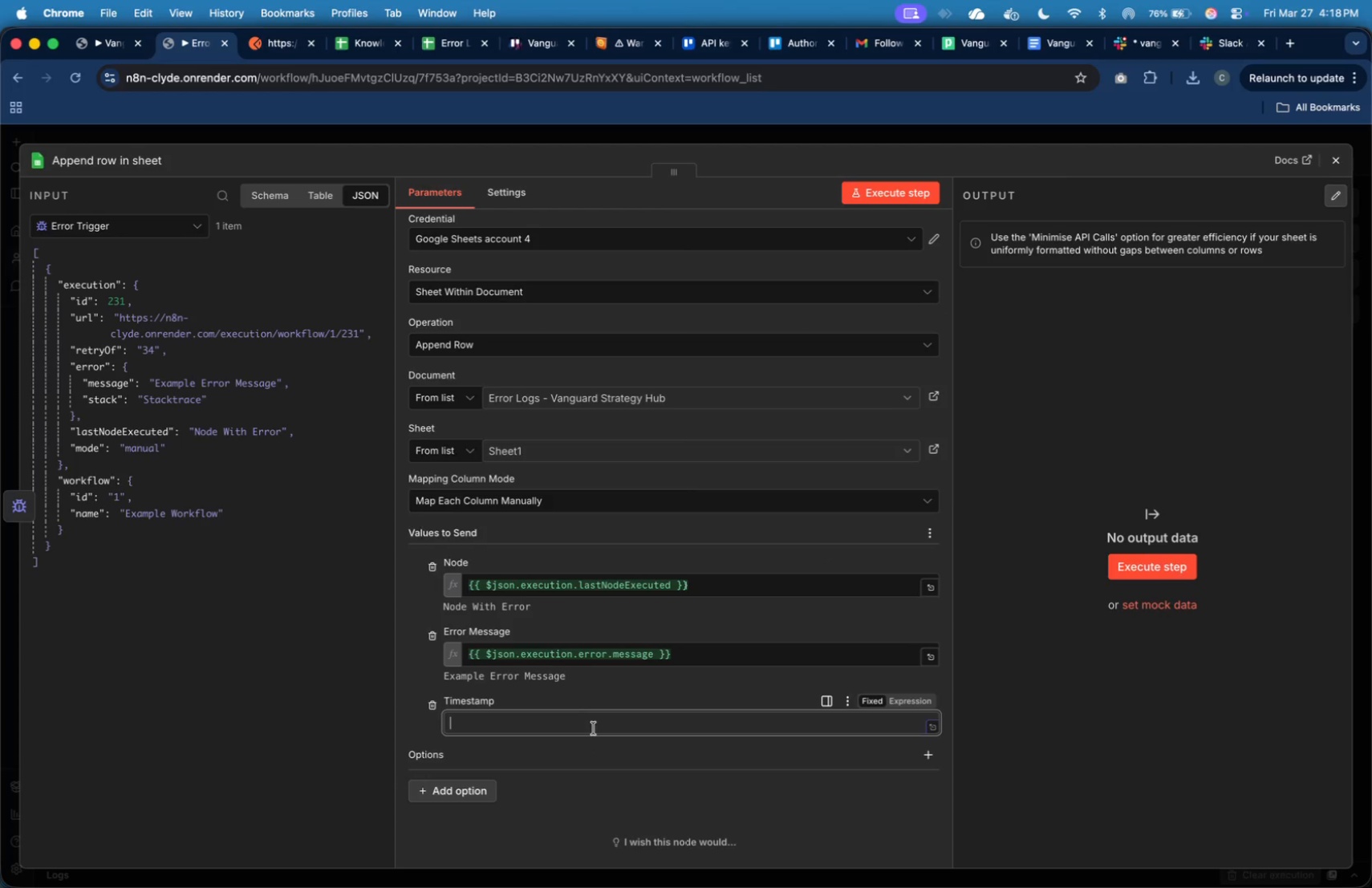 
hold_key(key=CommandLeft, duration=0.44)
 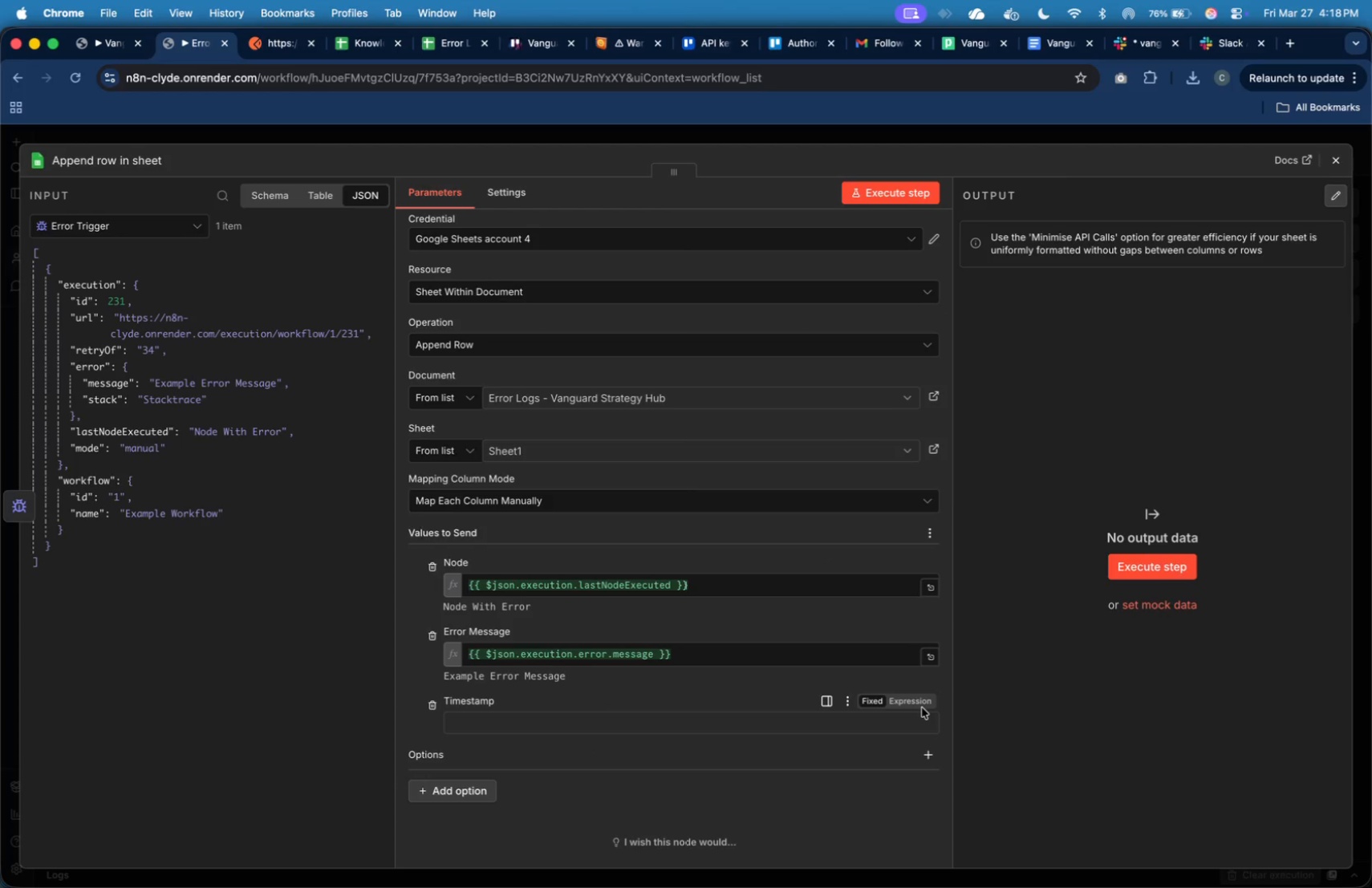 
double_click([920, 702])
 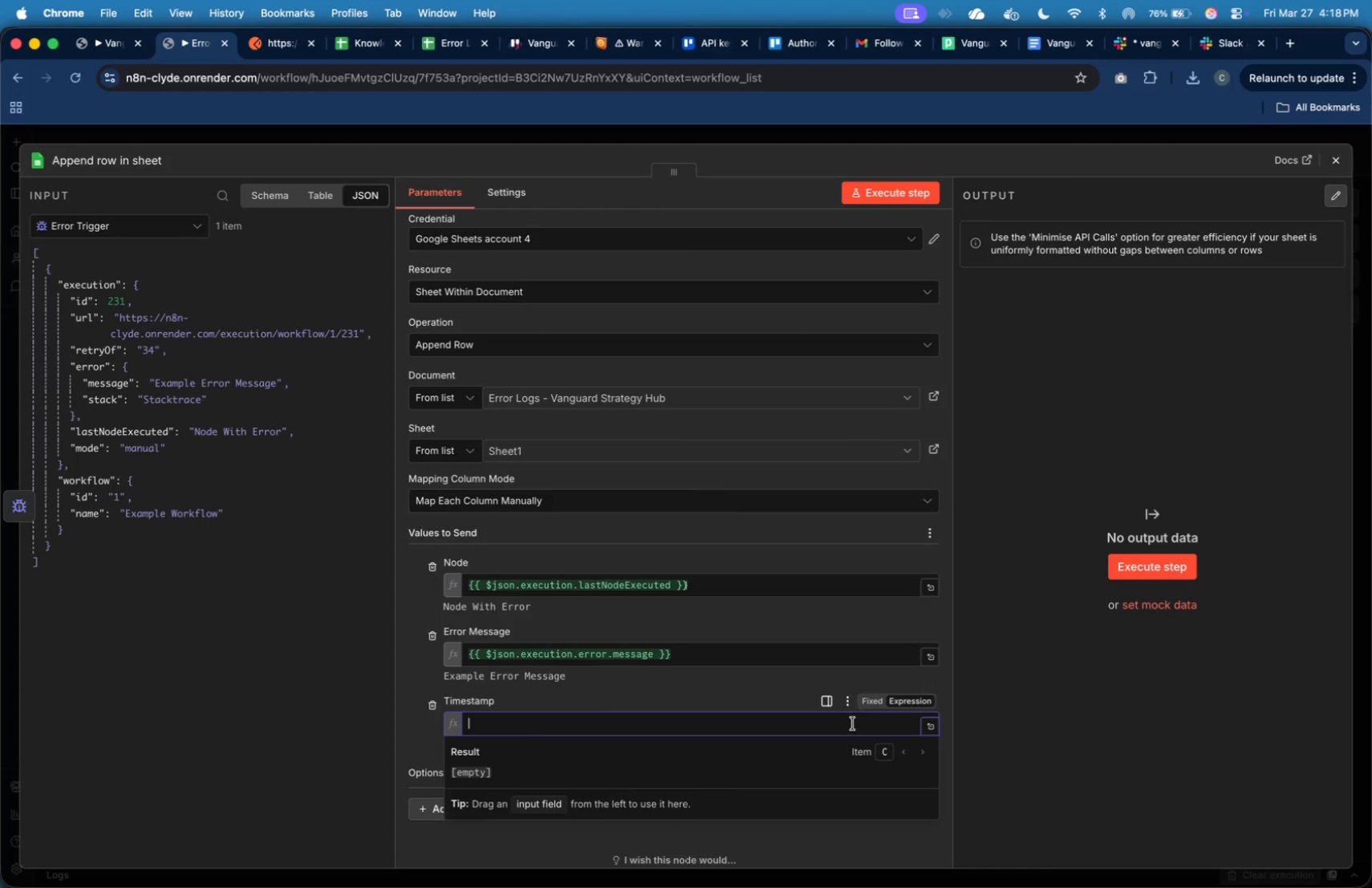 
left_click([850, 725])
 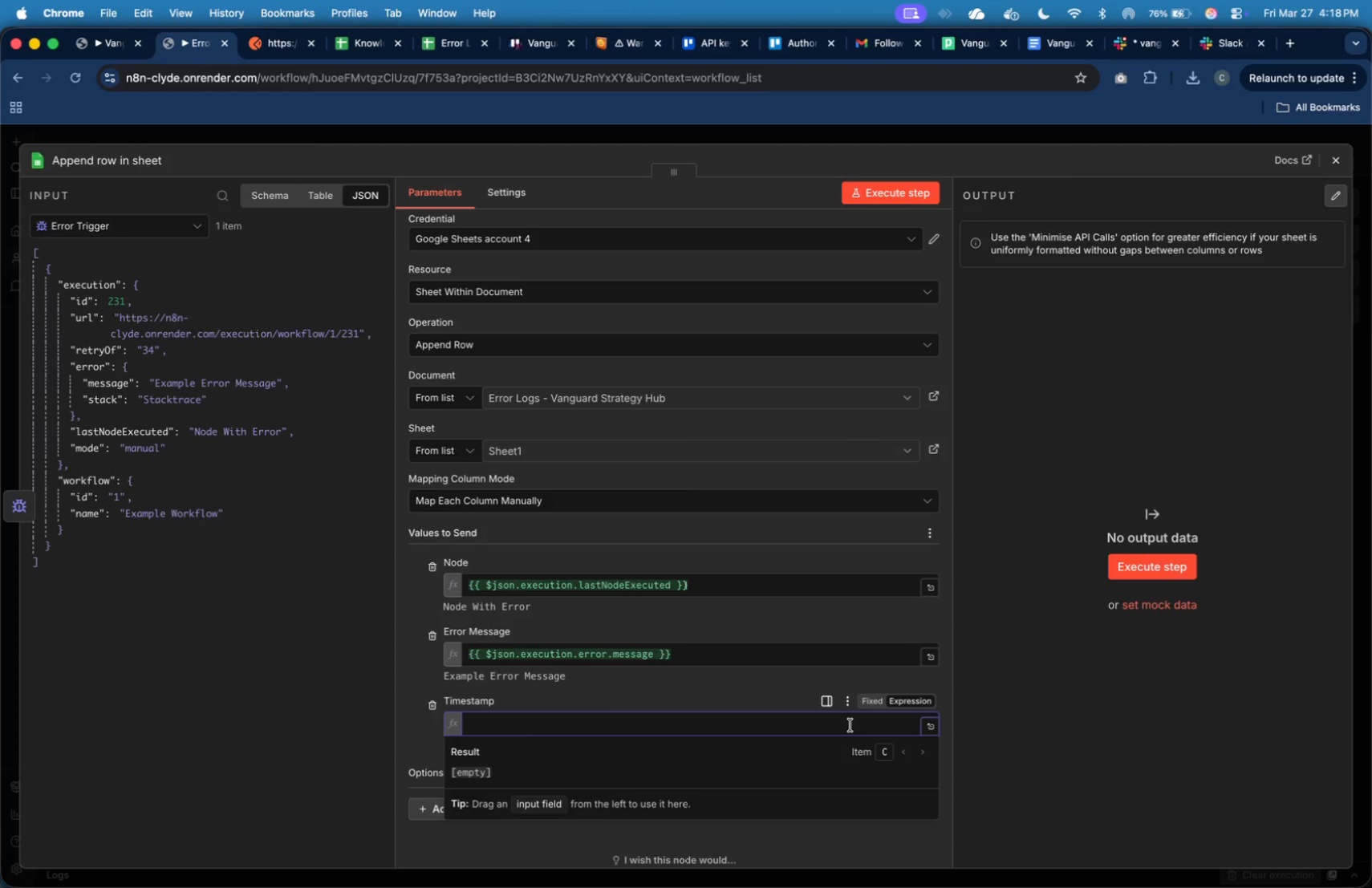 
key(Meta+V)
 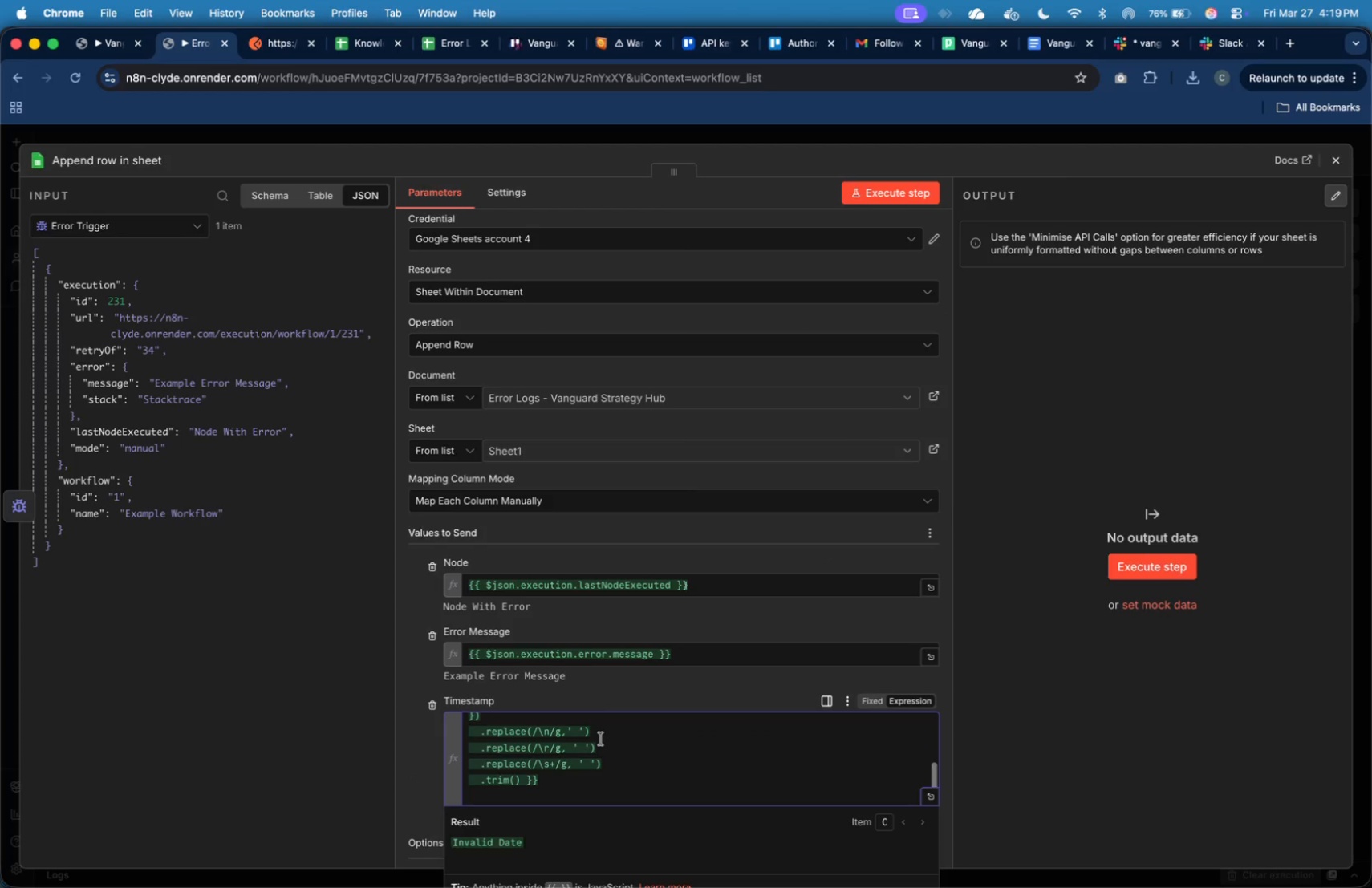 
scroll: coordinate [596, 734], scroll_direction: up, amount: 8.0
 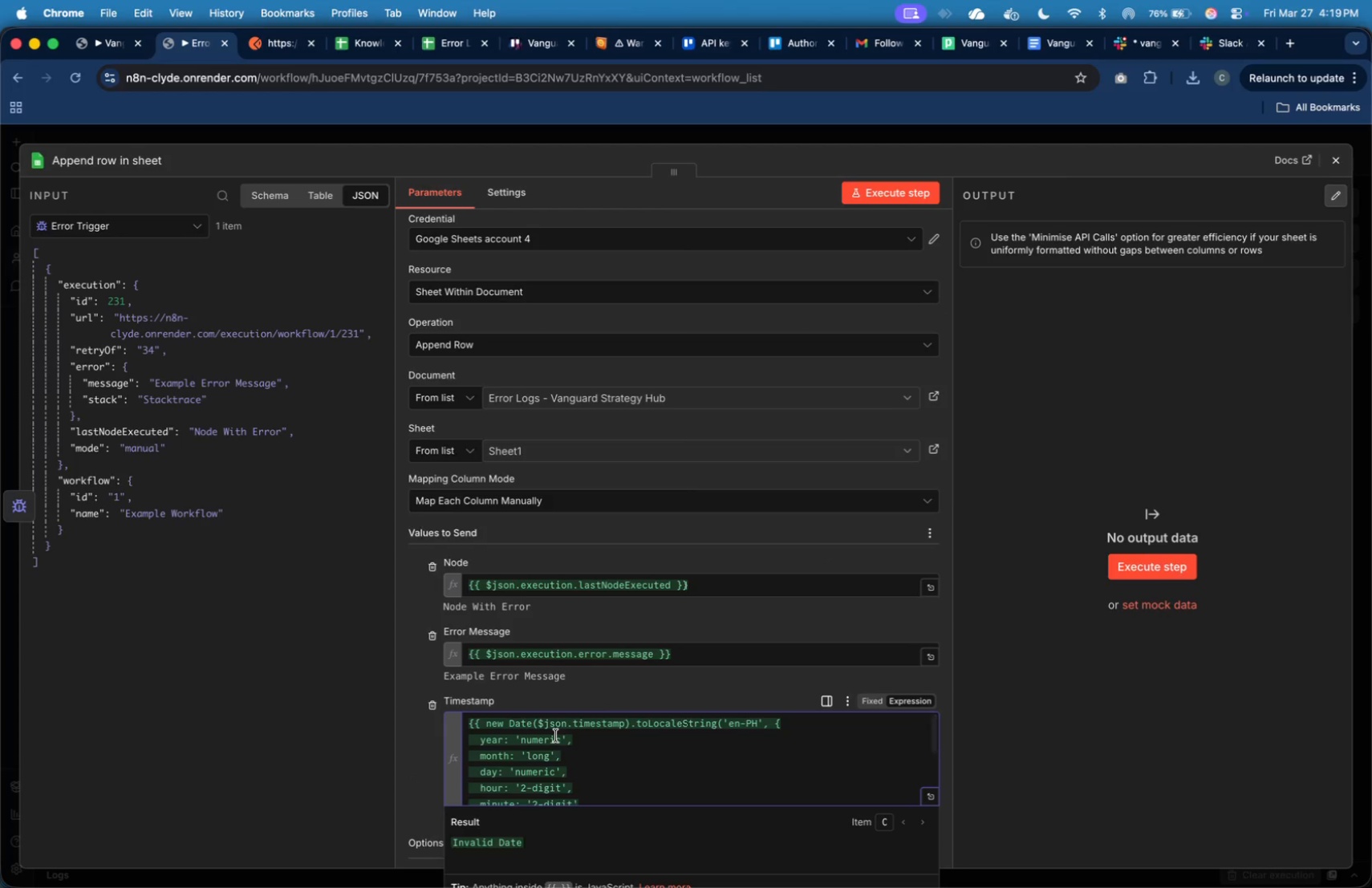 
left_click([554, 731])
 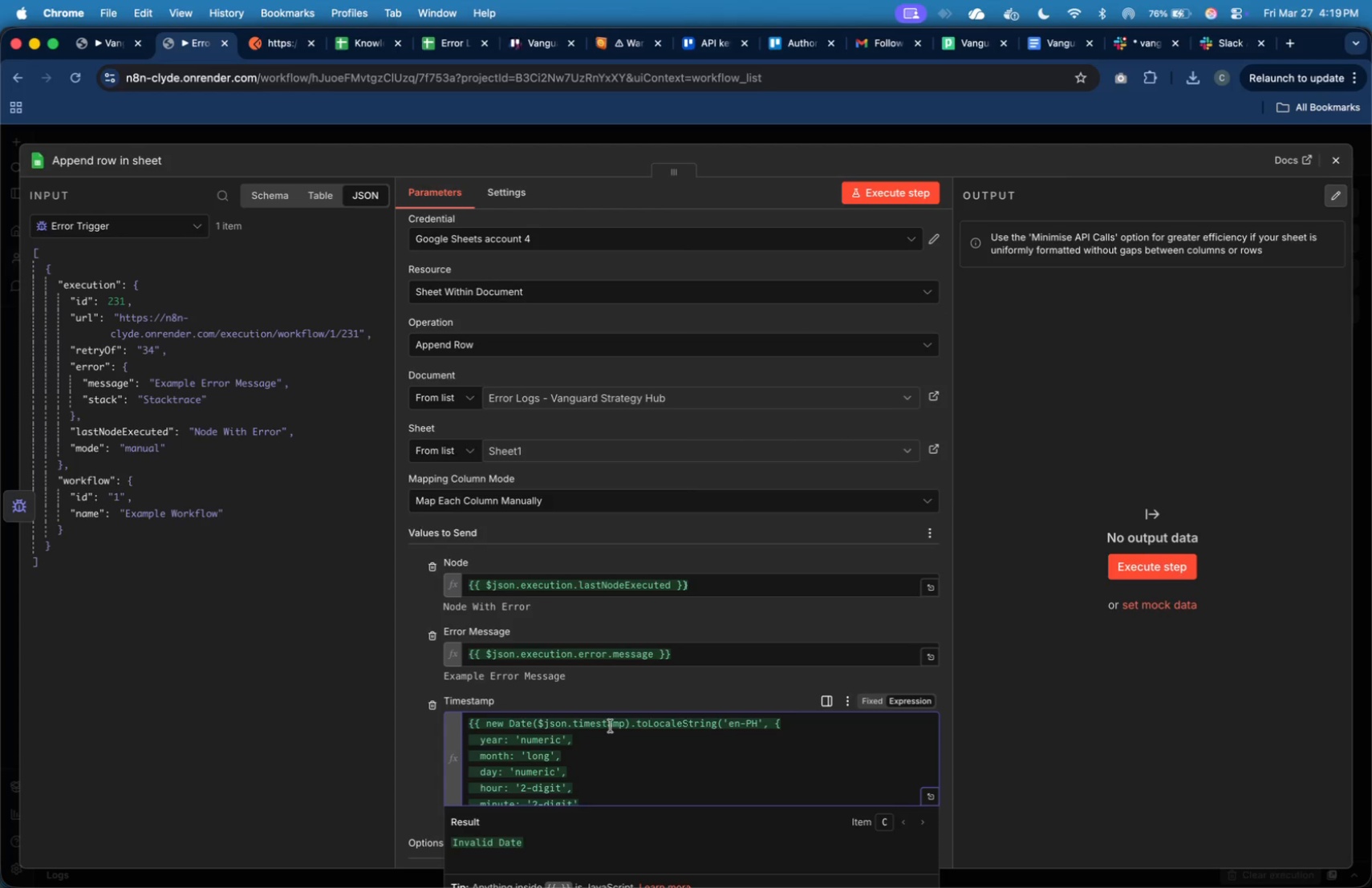 
left_click_drag(start_coordinate=[625, 726], to_coordinate=[550, 721])
 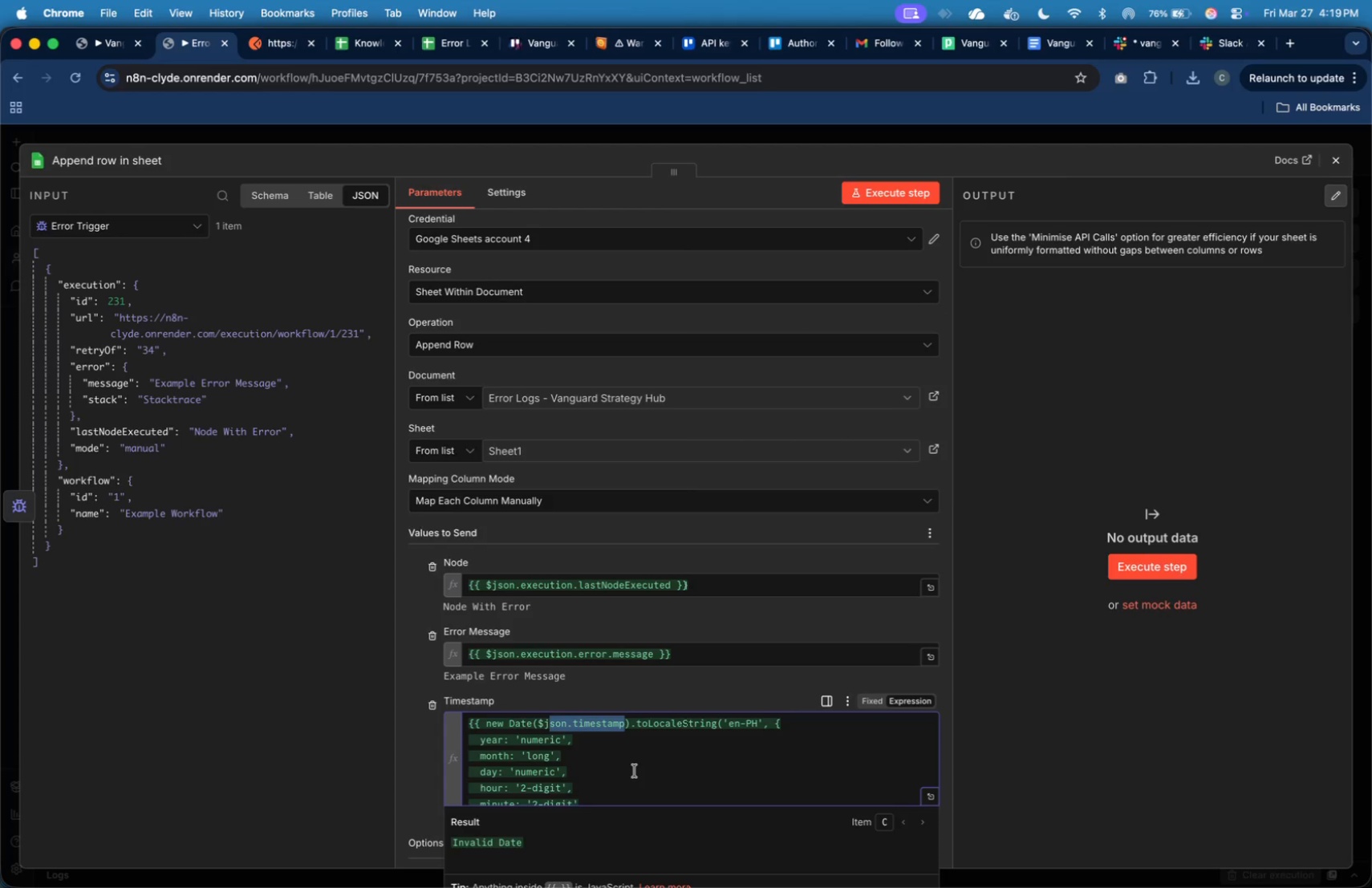 
key(Backspace)
key(Backspace)
type(now)
 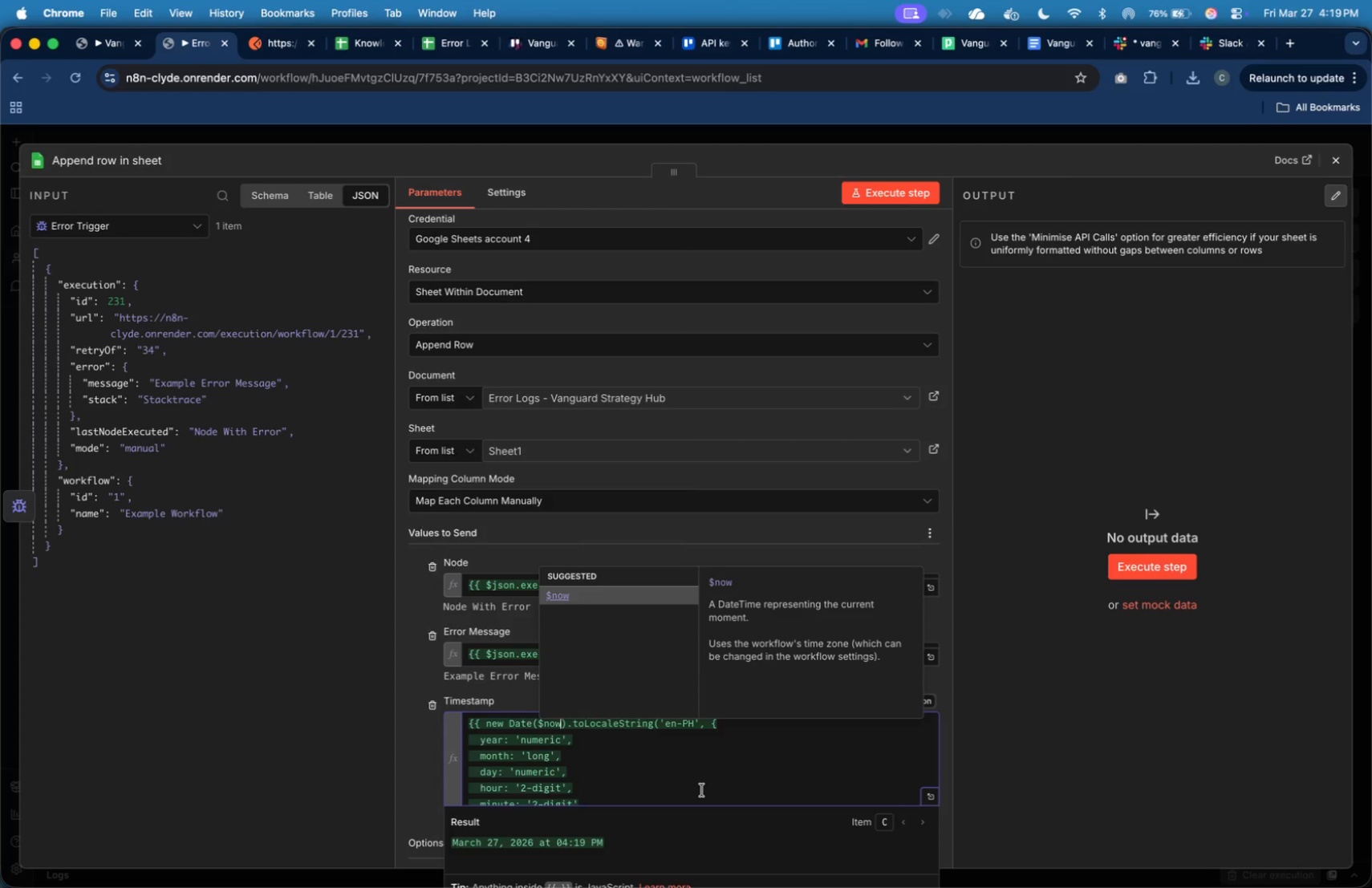 
left_click([702, 790])
 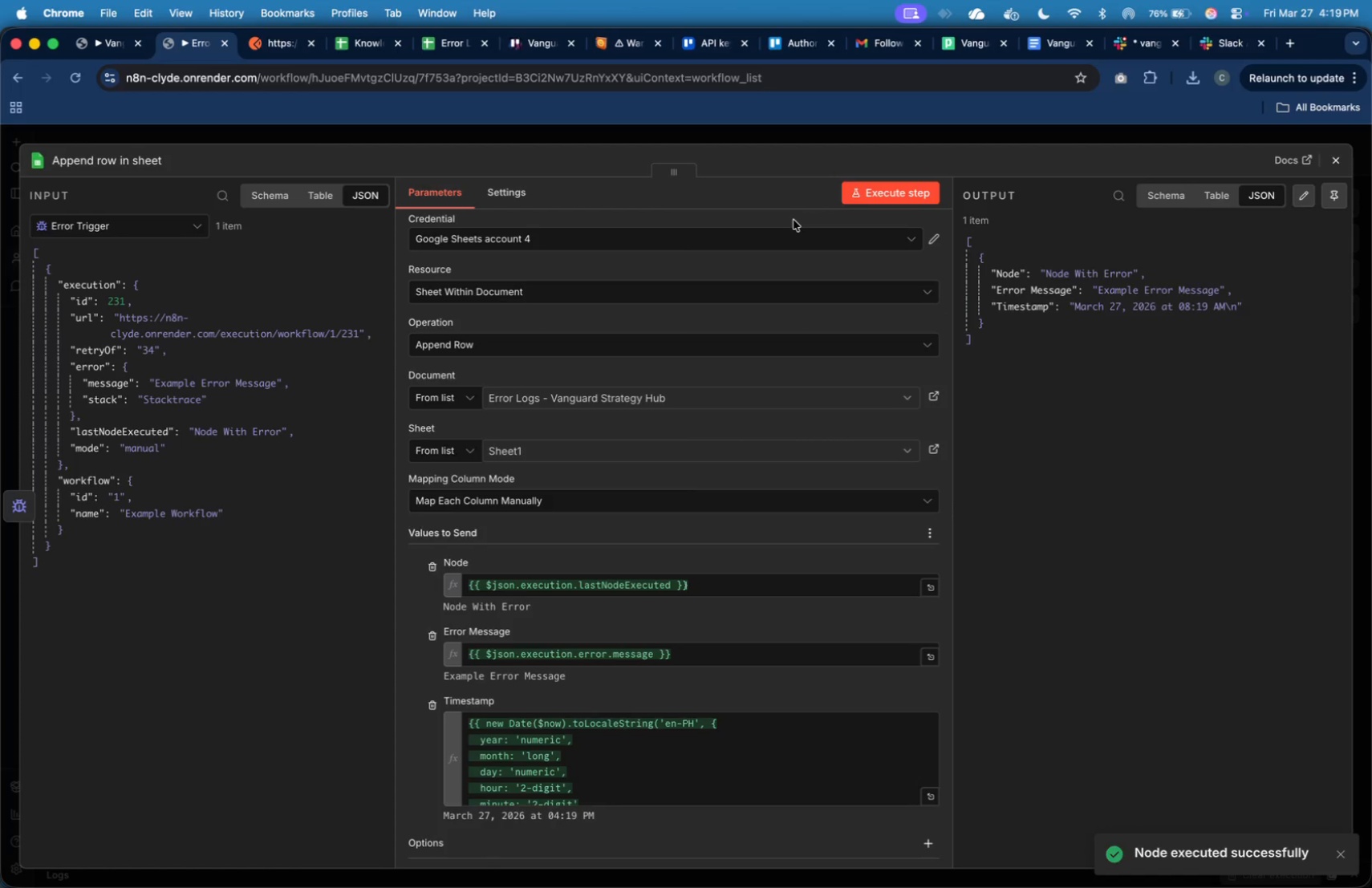 
wait(24.69)
 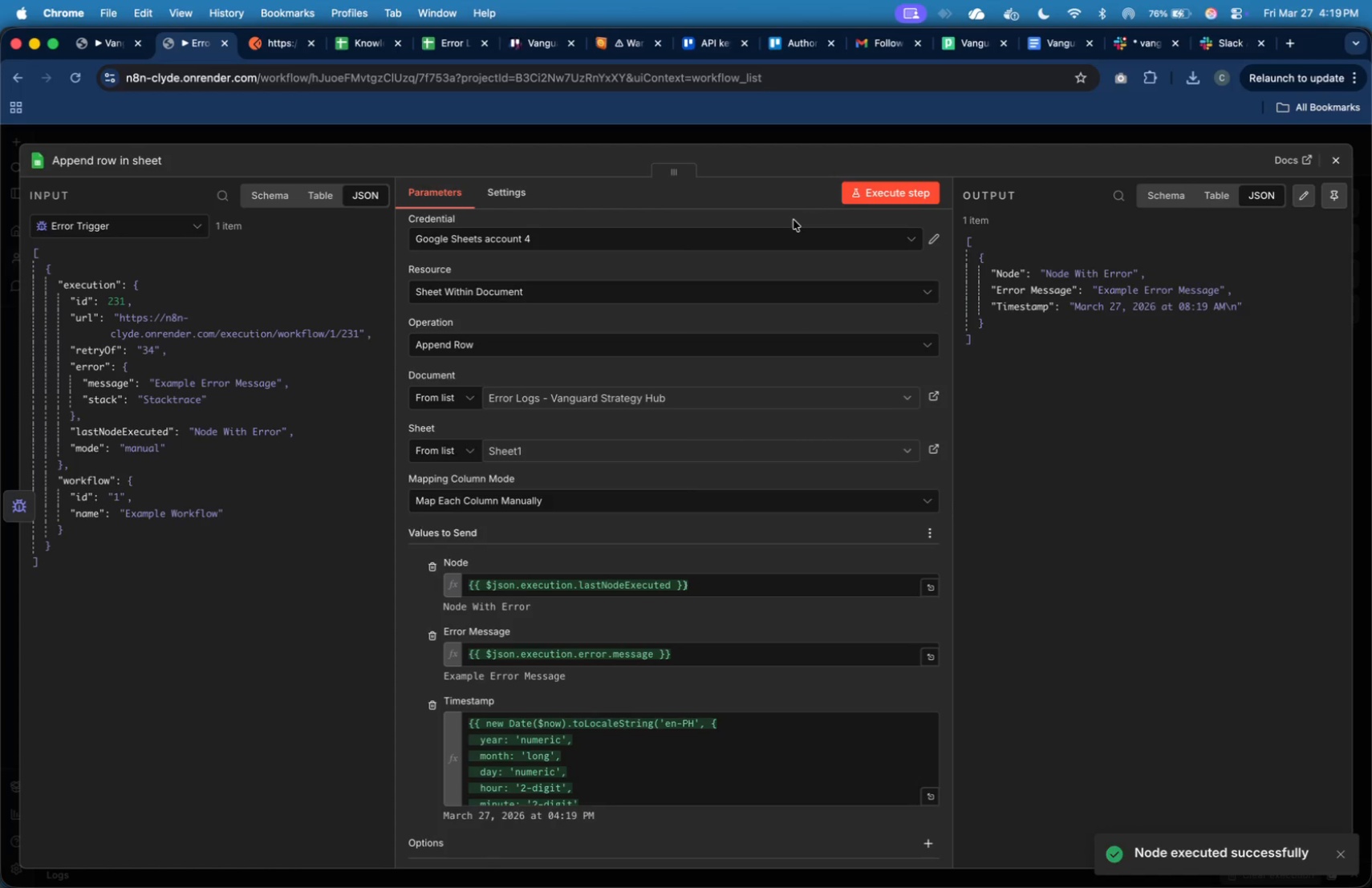 
mouse_move([201, 65])
 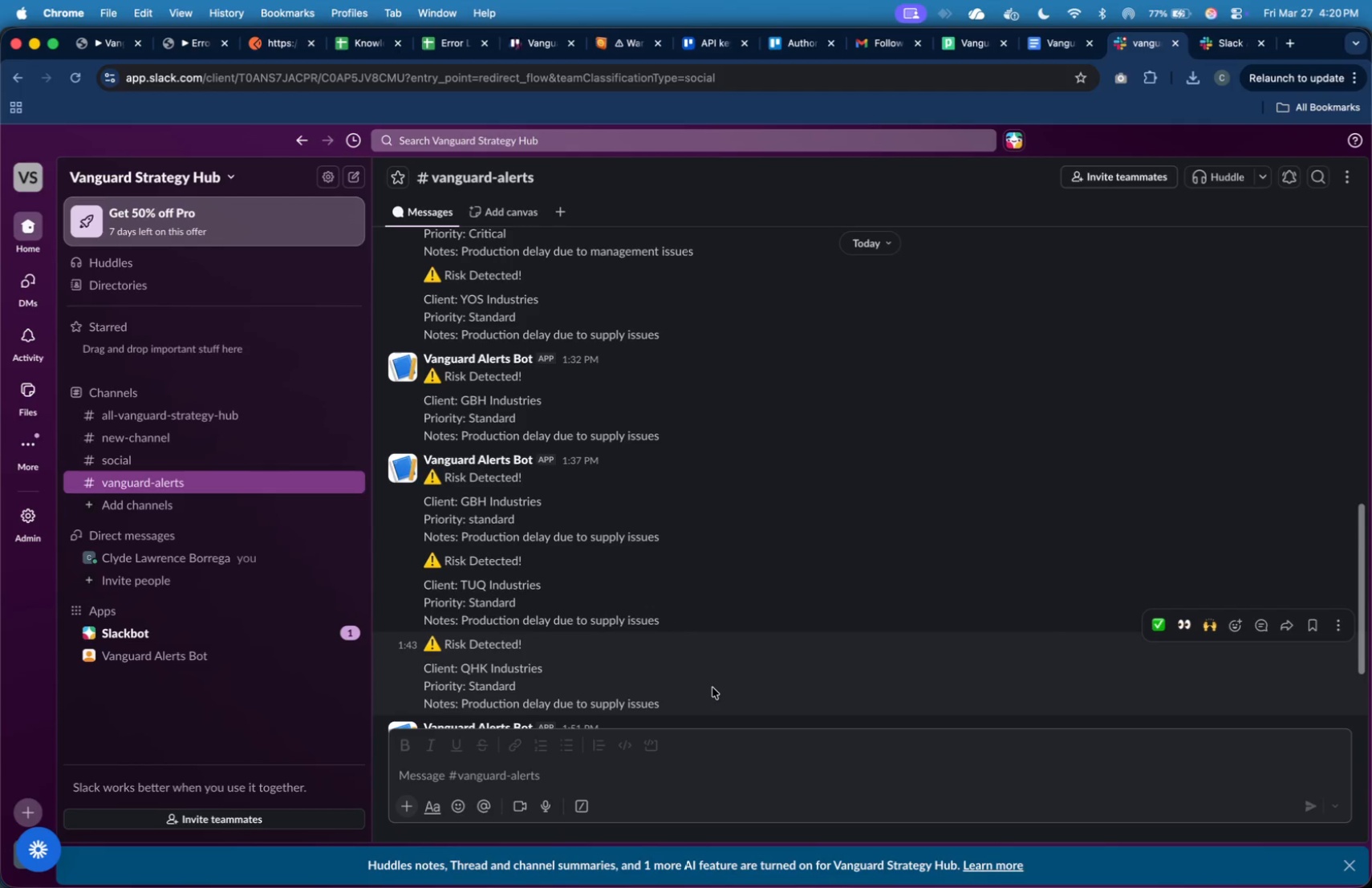 
wait(68.96)
 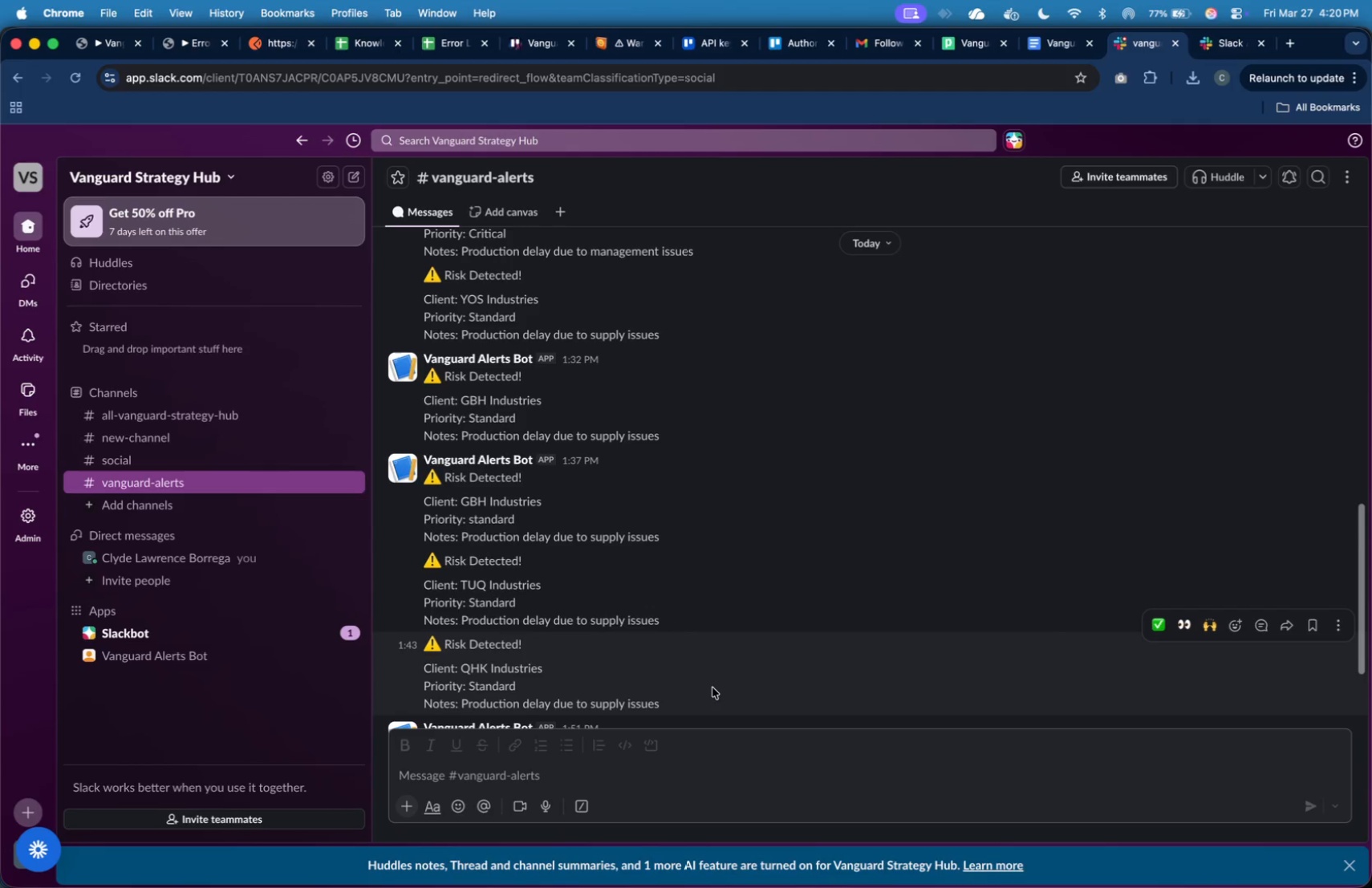 
left_click([344, 532])
 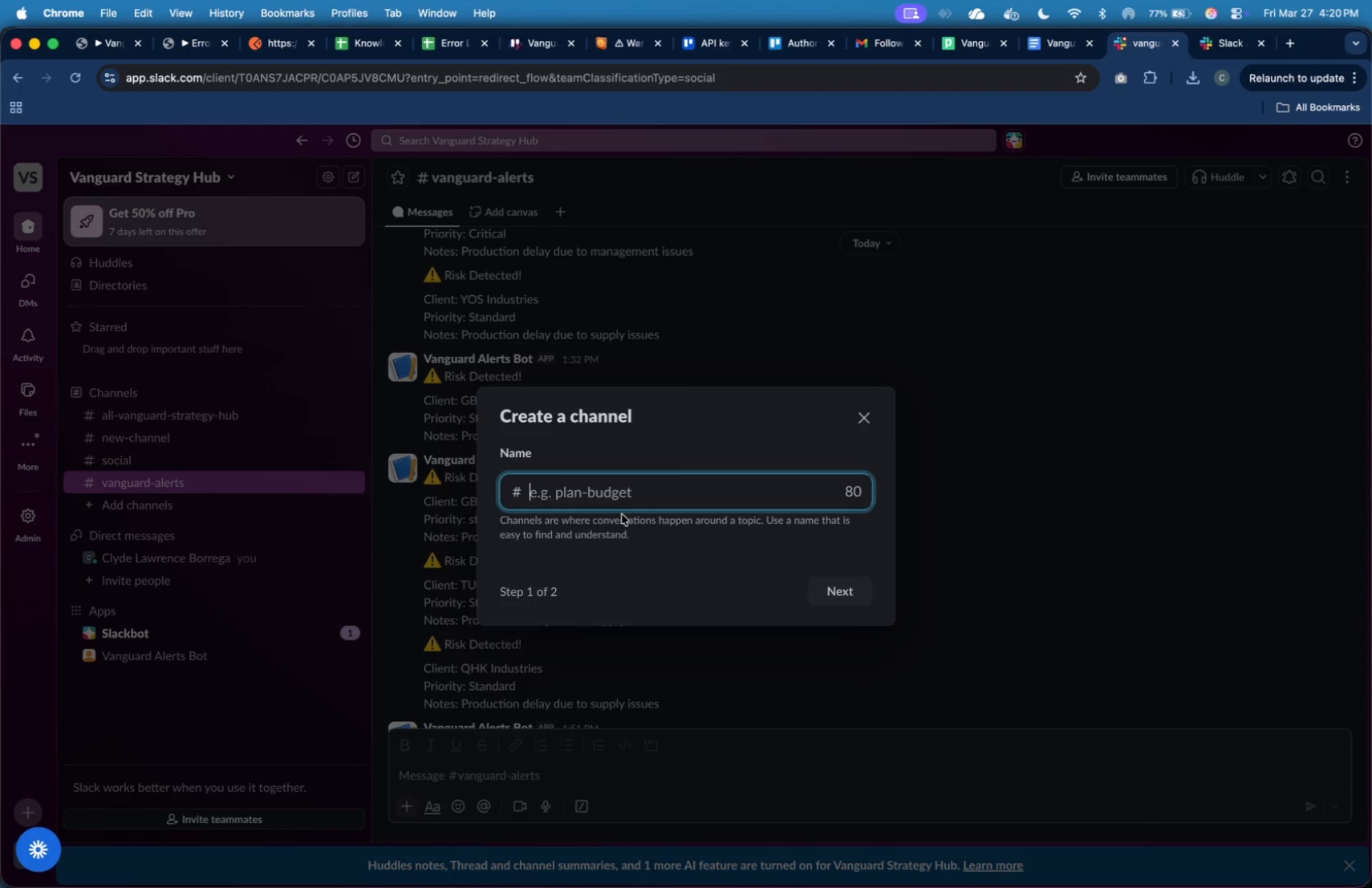 
type(vanguard-errors)
 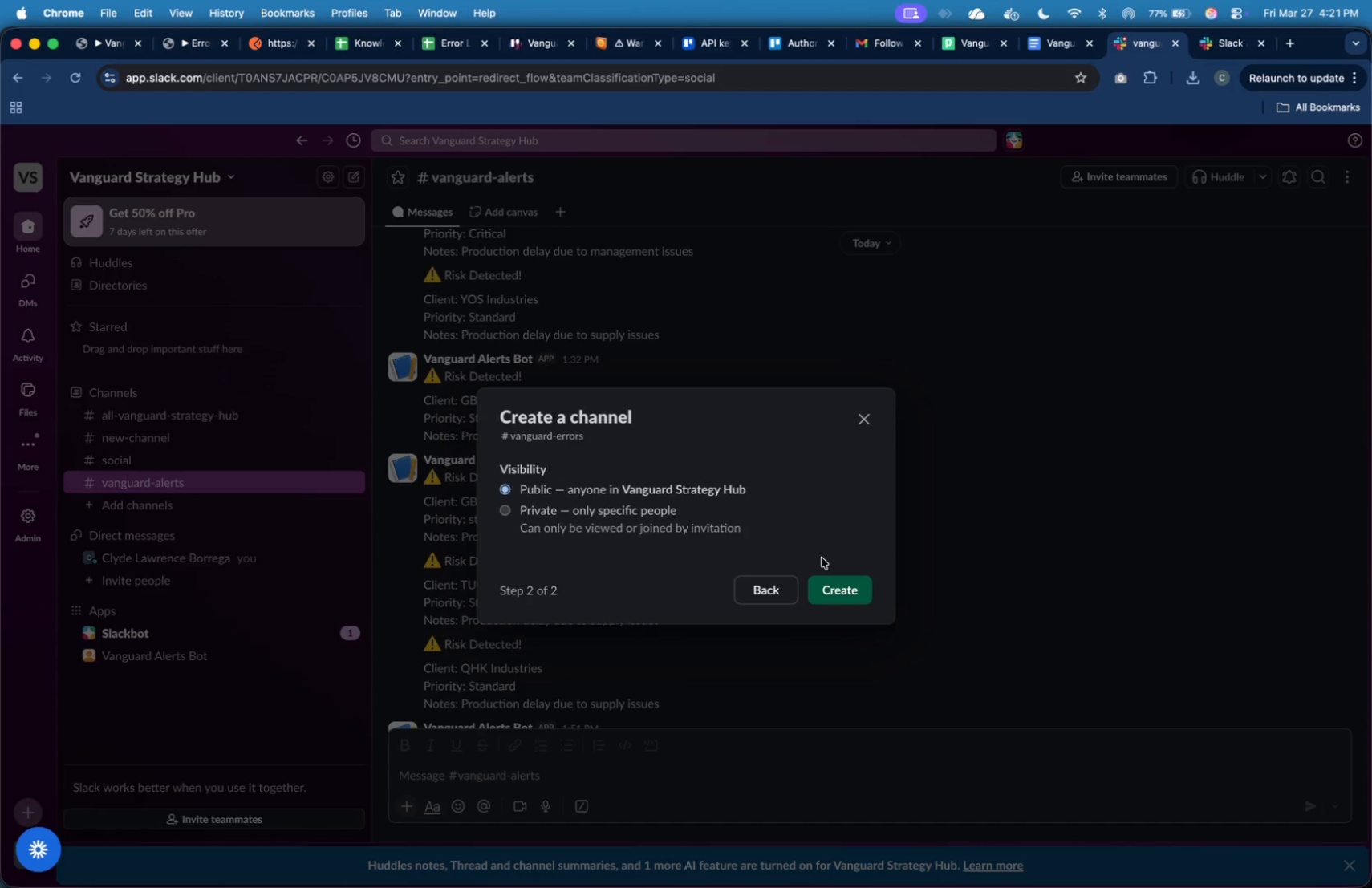 
wait(7.16)
 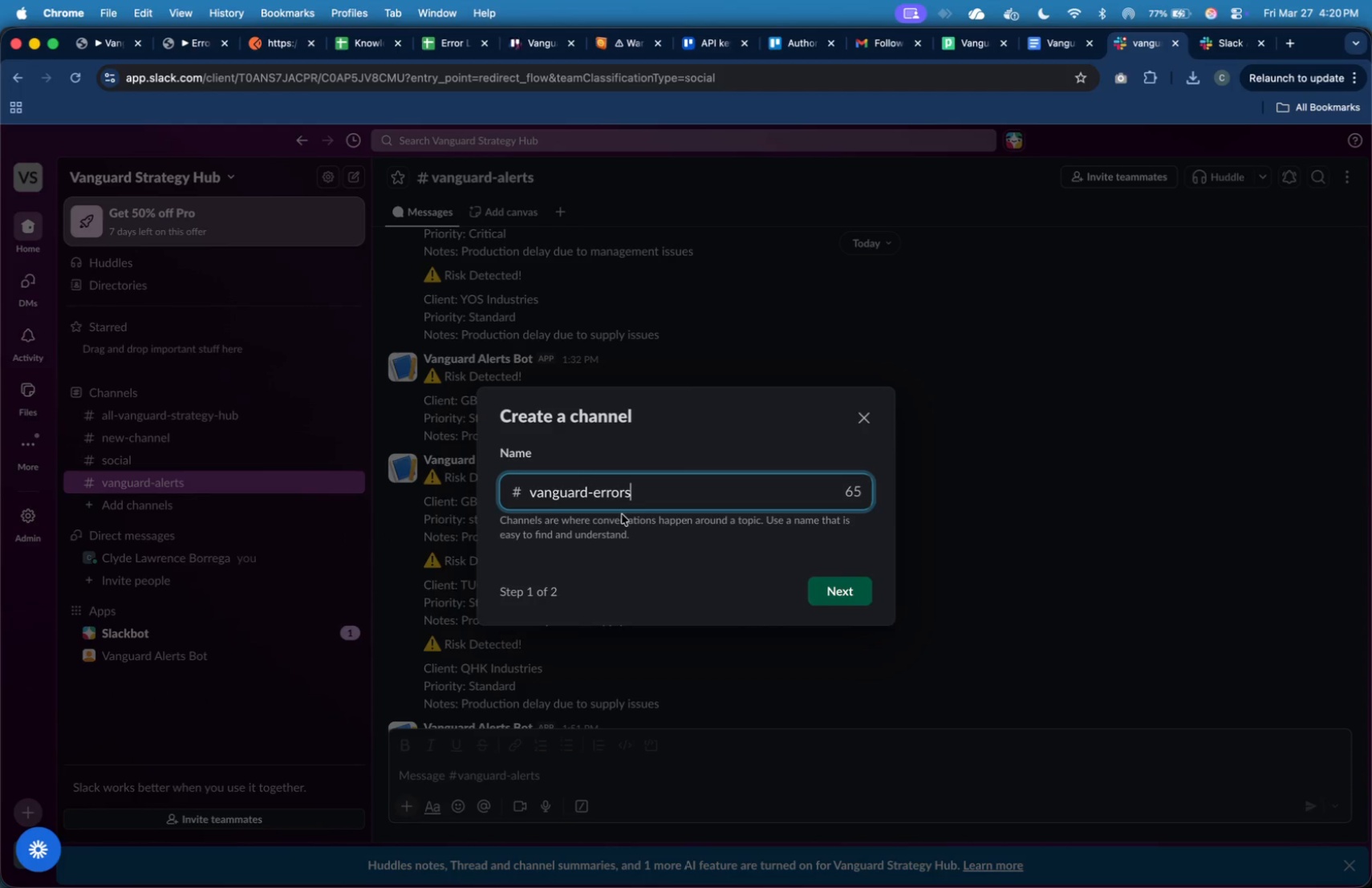 
left_click([825, 590])
 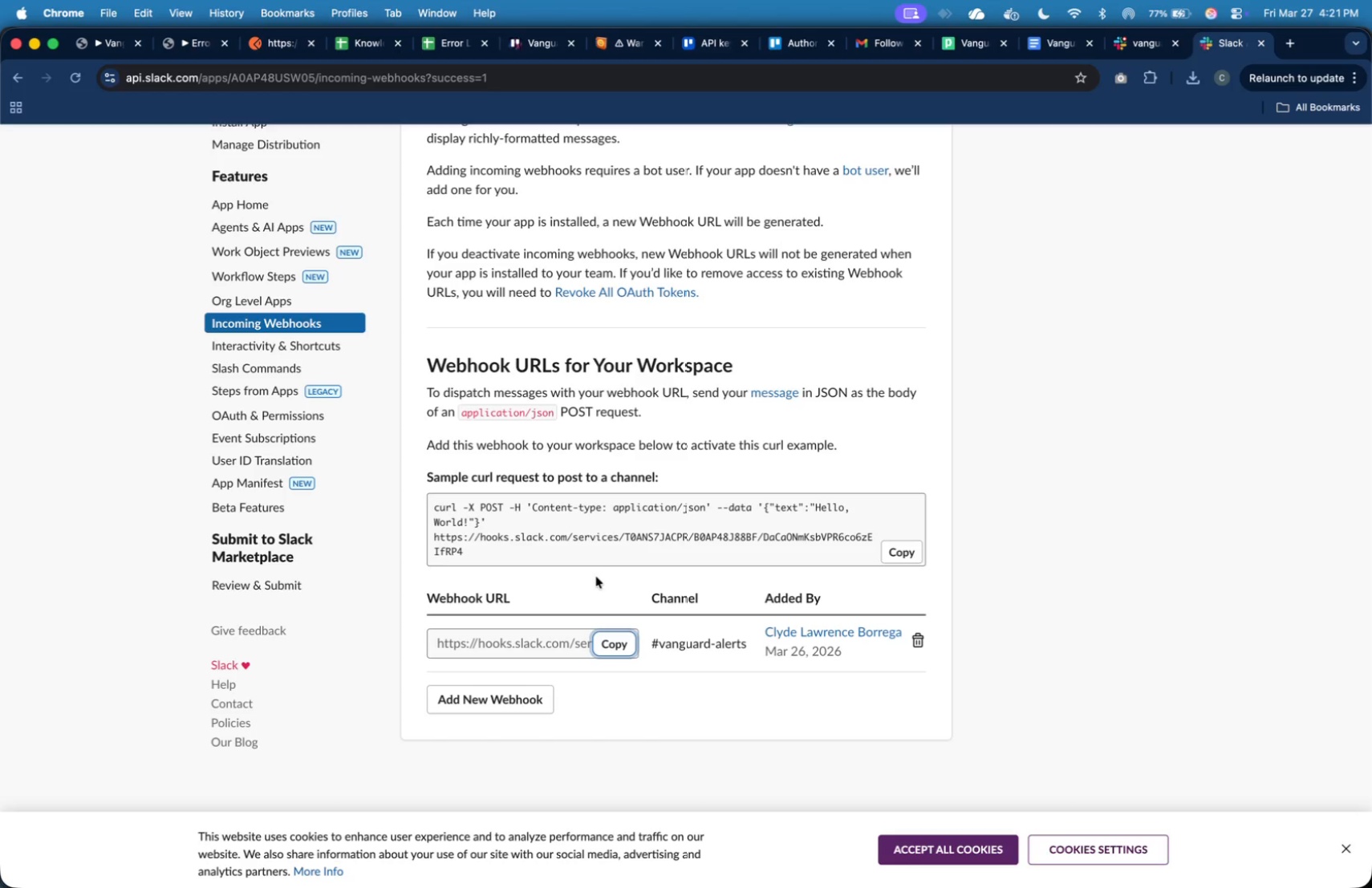 
wait(20.74)
 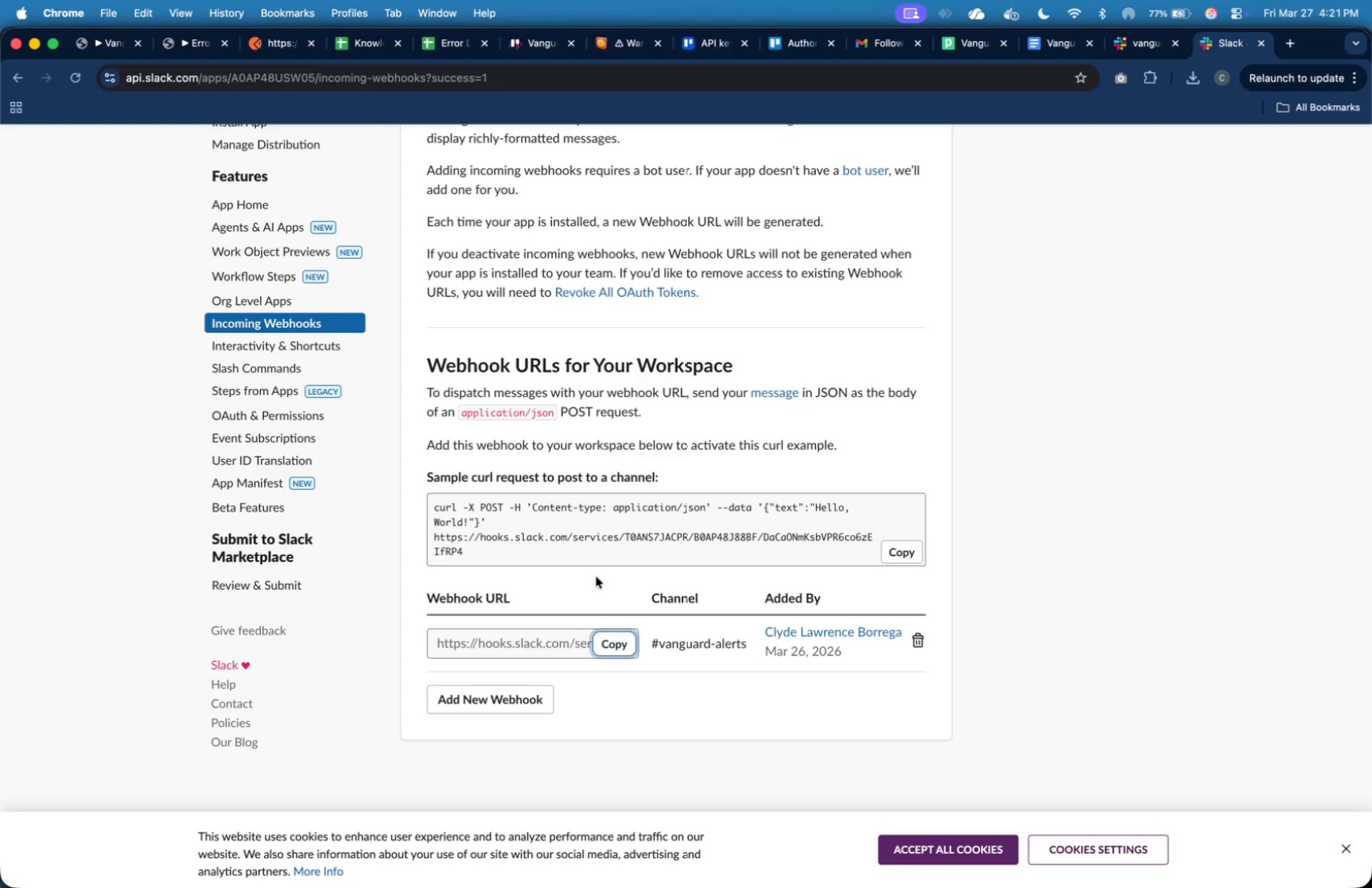 
left_click([534, 706])
 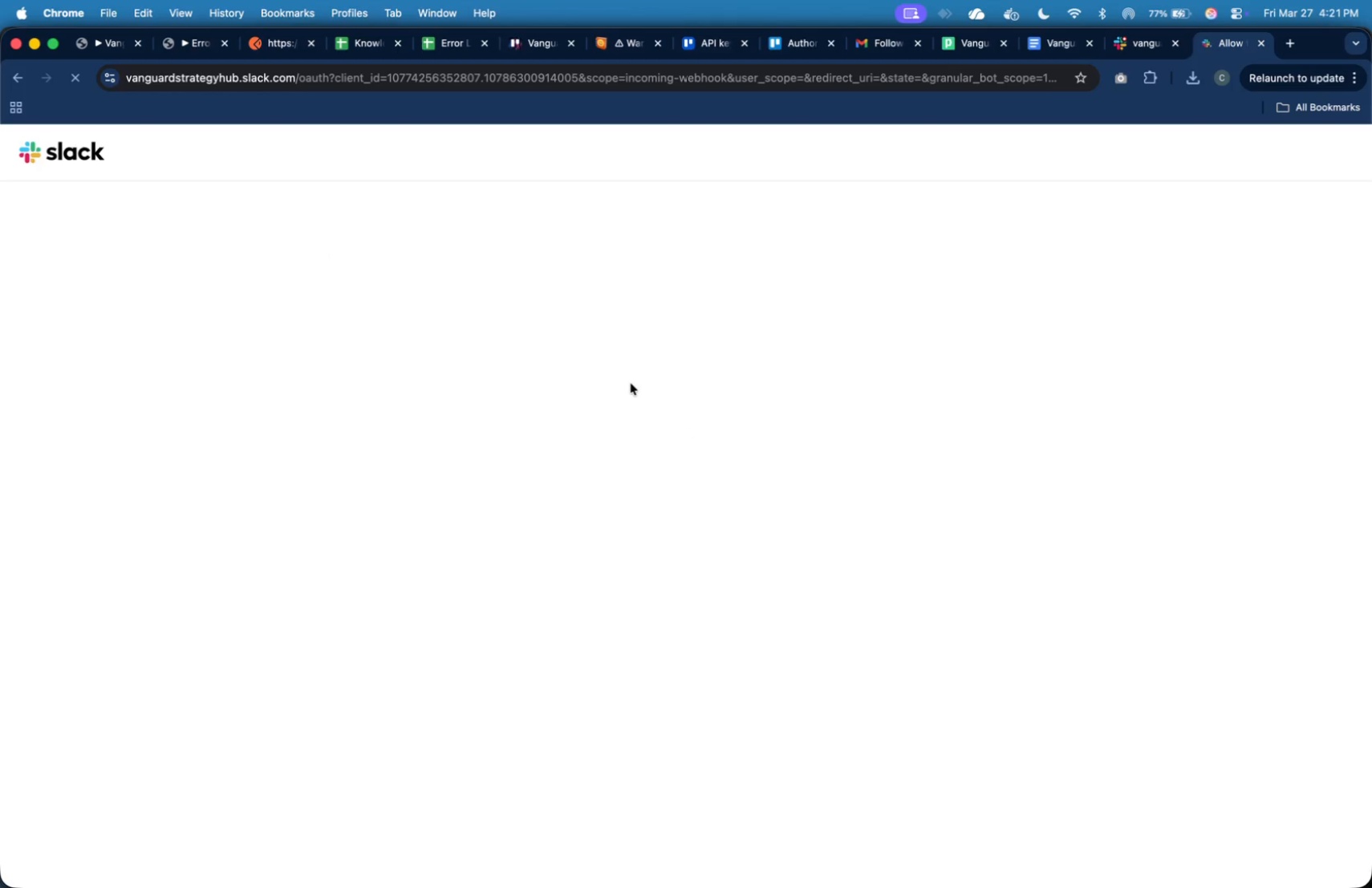 
wait(7.52)
 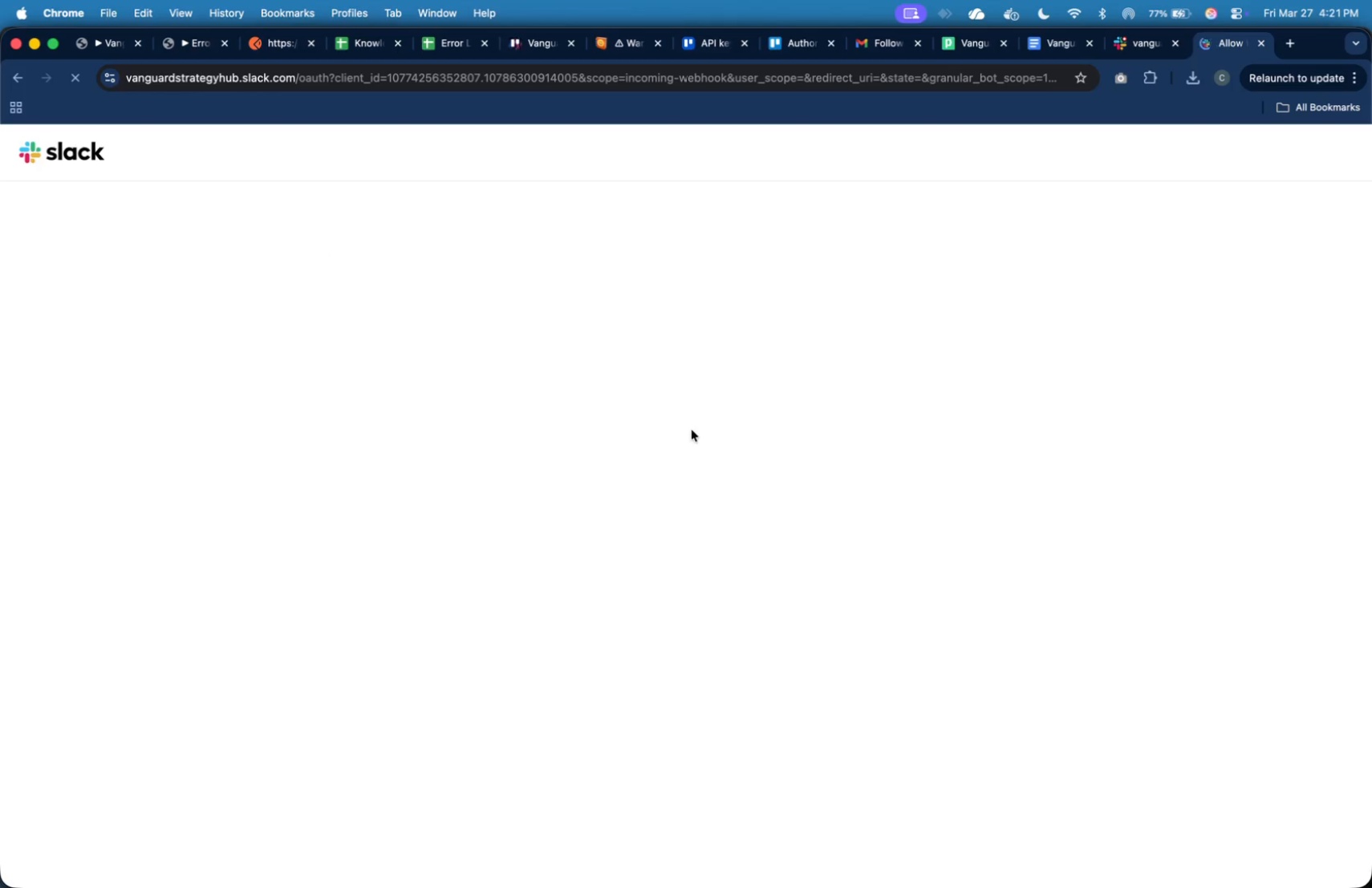 
left_click([577, 529])
 